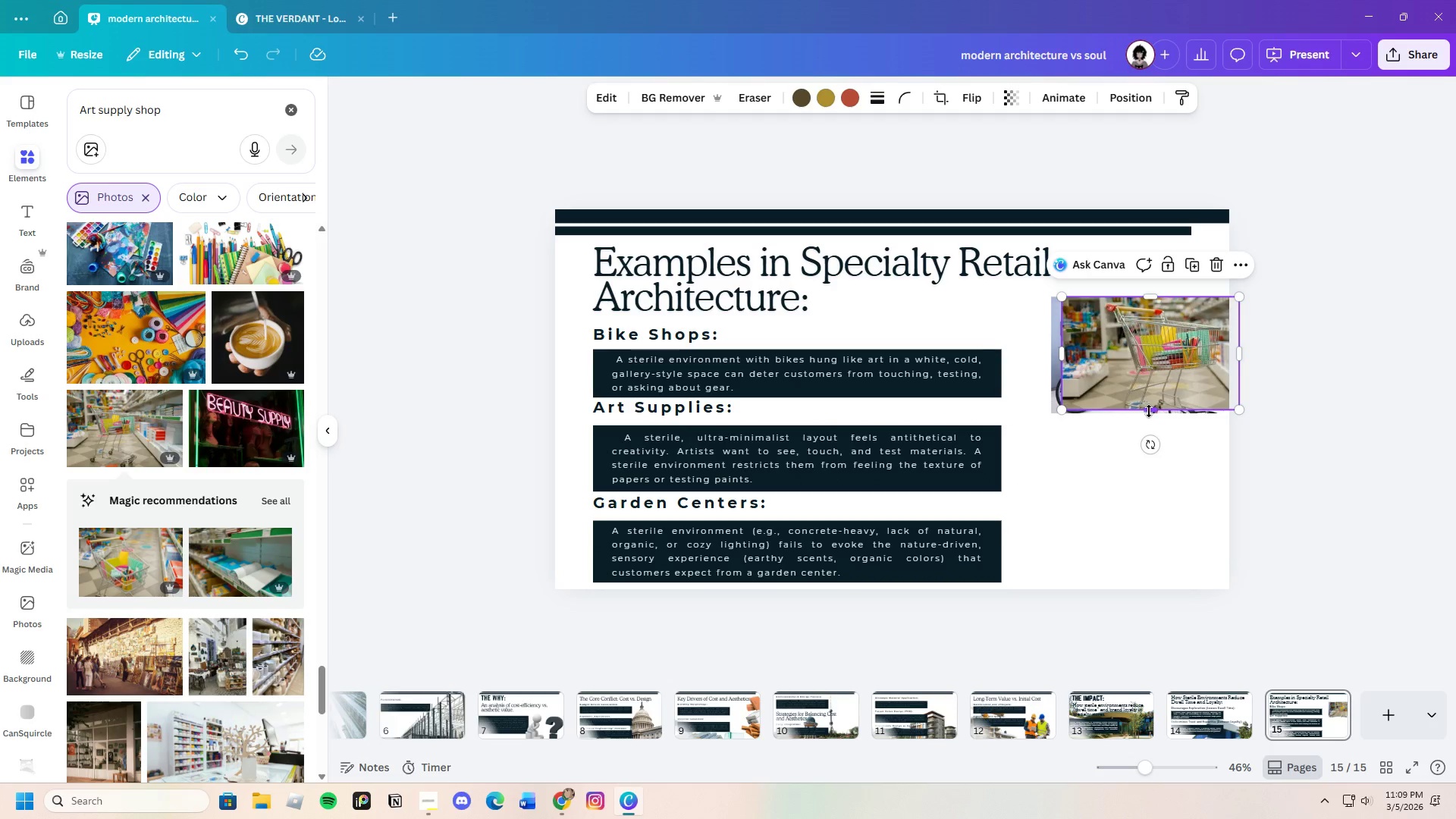 
left_click_drag(start_coordinate=[1151, 410], to_coordinate=[1151, 414])
 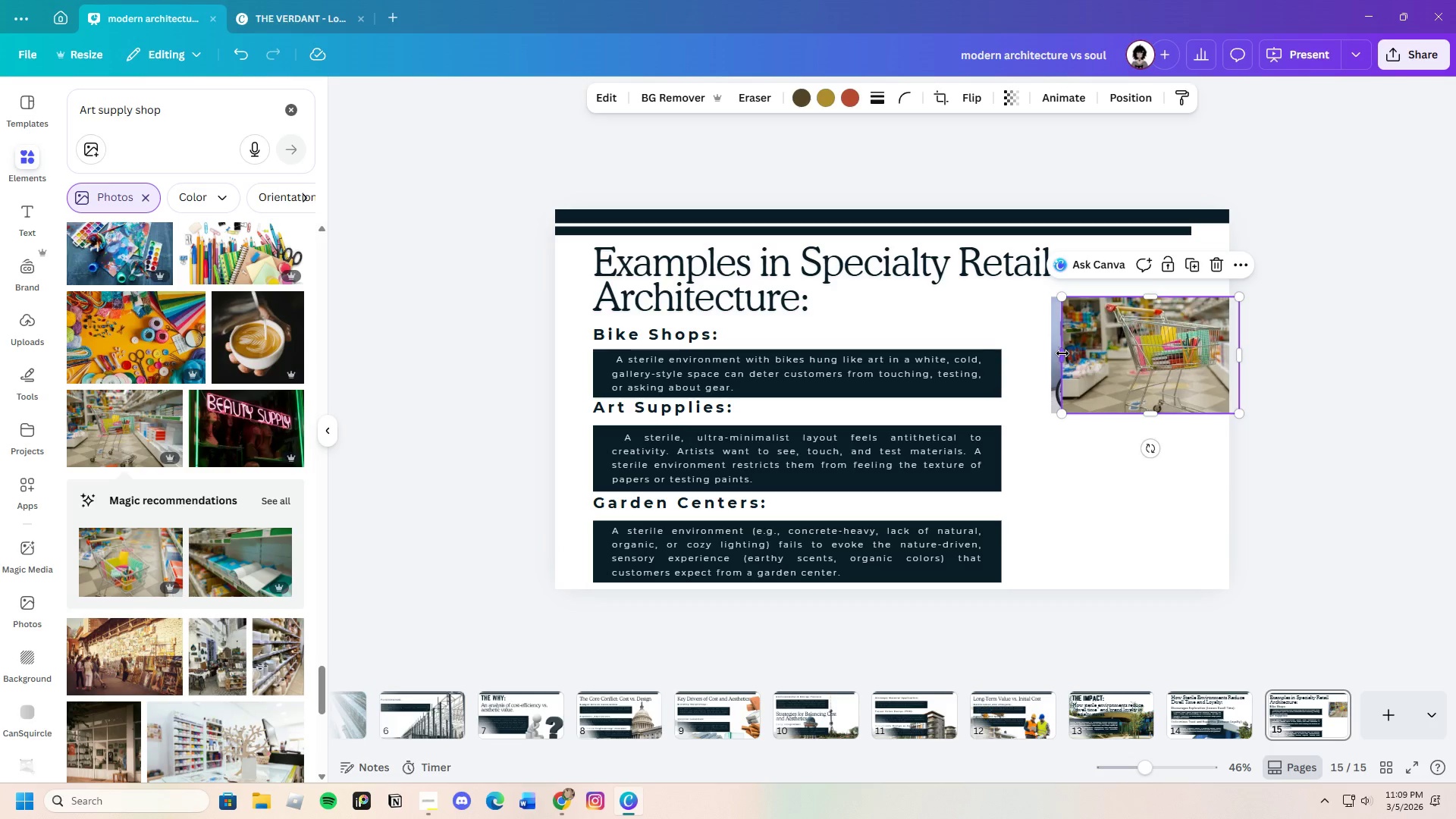 
left_click_drag(start_coordinate=[1062, 353], to_coordinate=[1053, 355])
 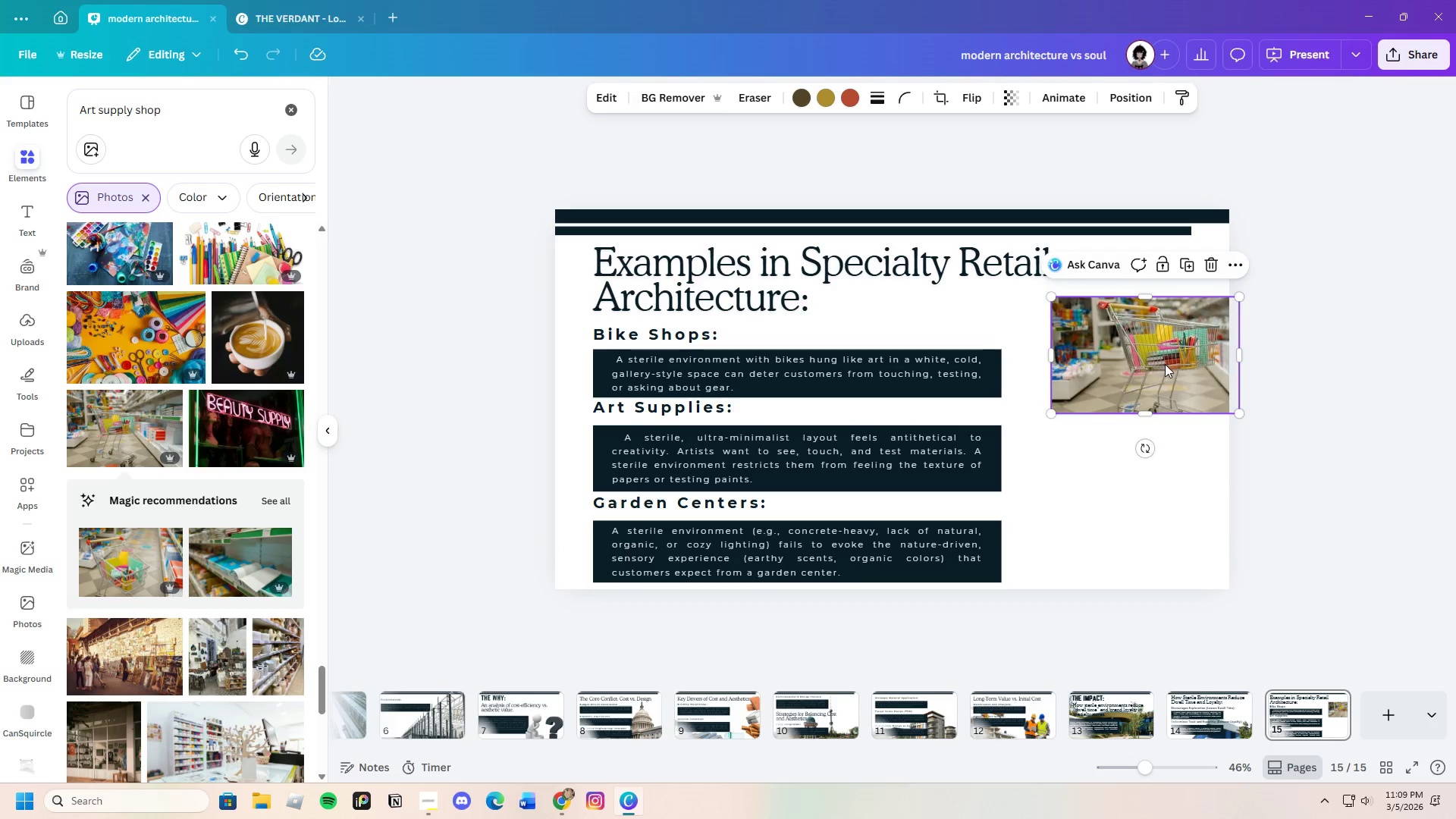 
left_click_drag(start_coordinate=[1164, 363], to_coordinate=[1165, 492])
 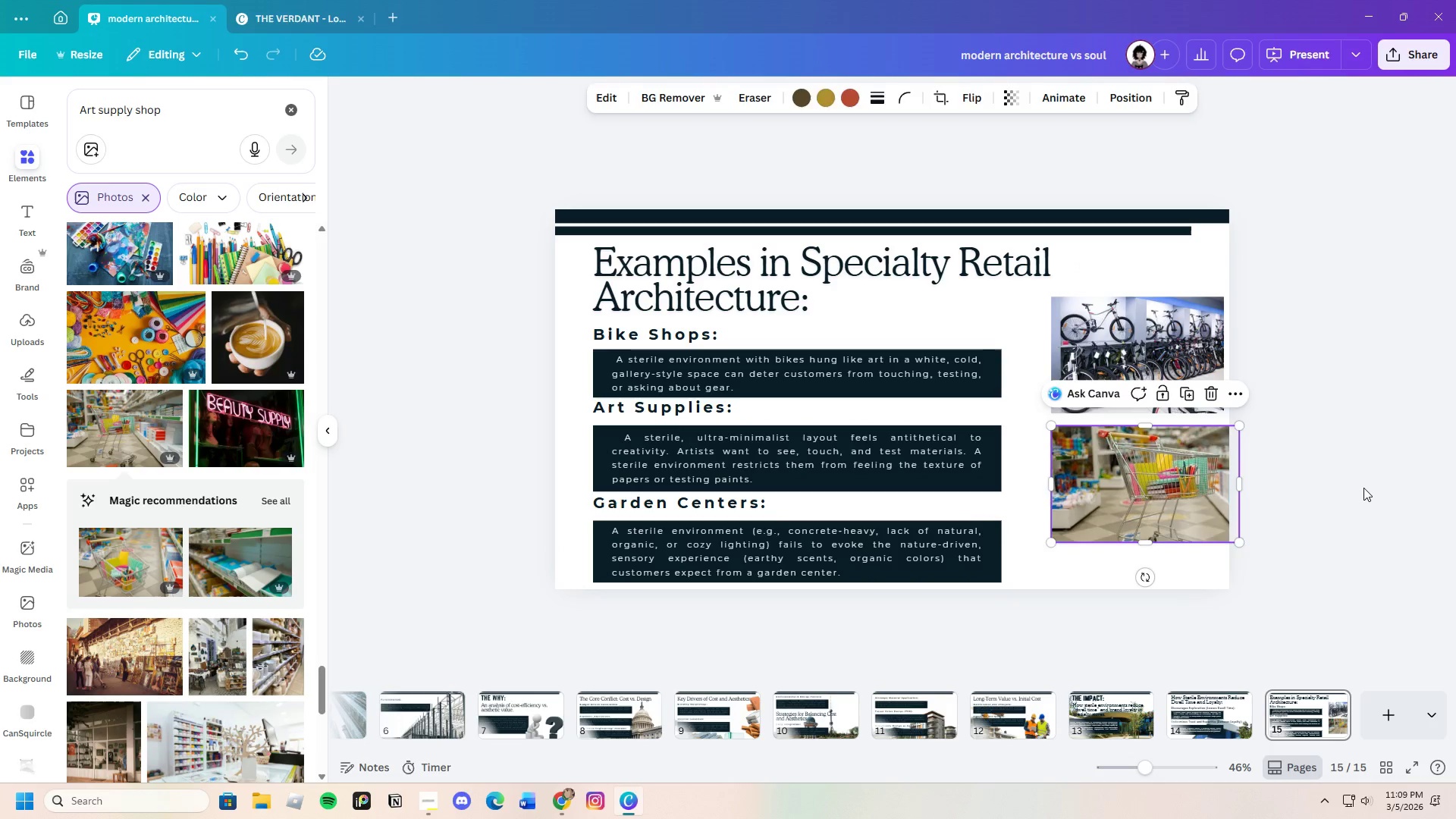 
left_click([1363, 488])
 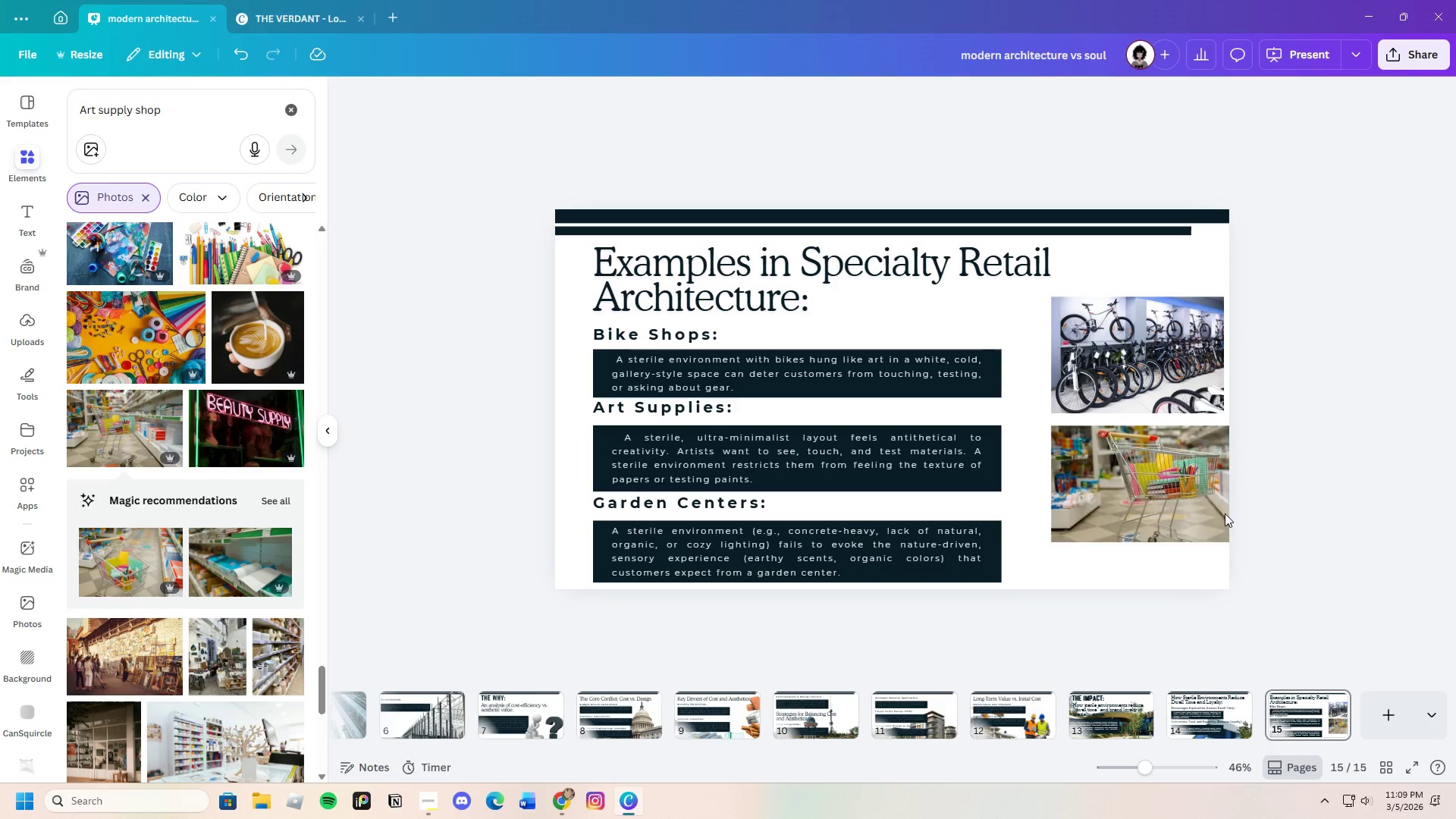 
left_click([1117, 307])
 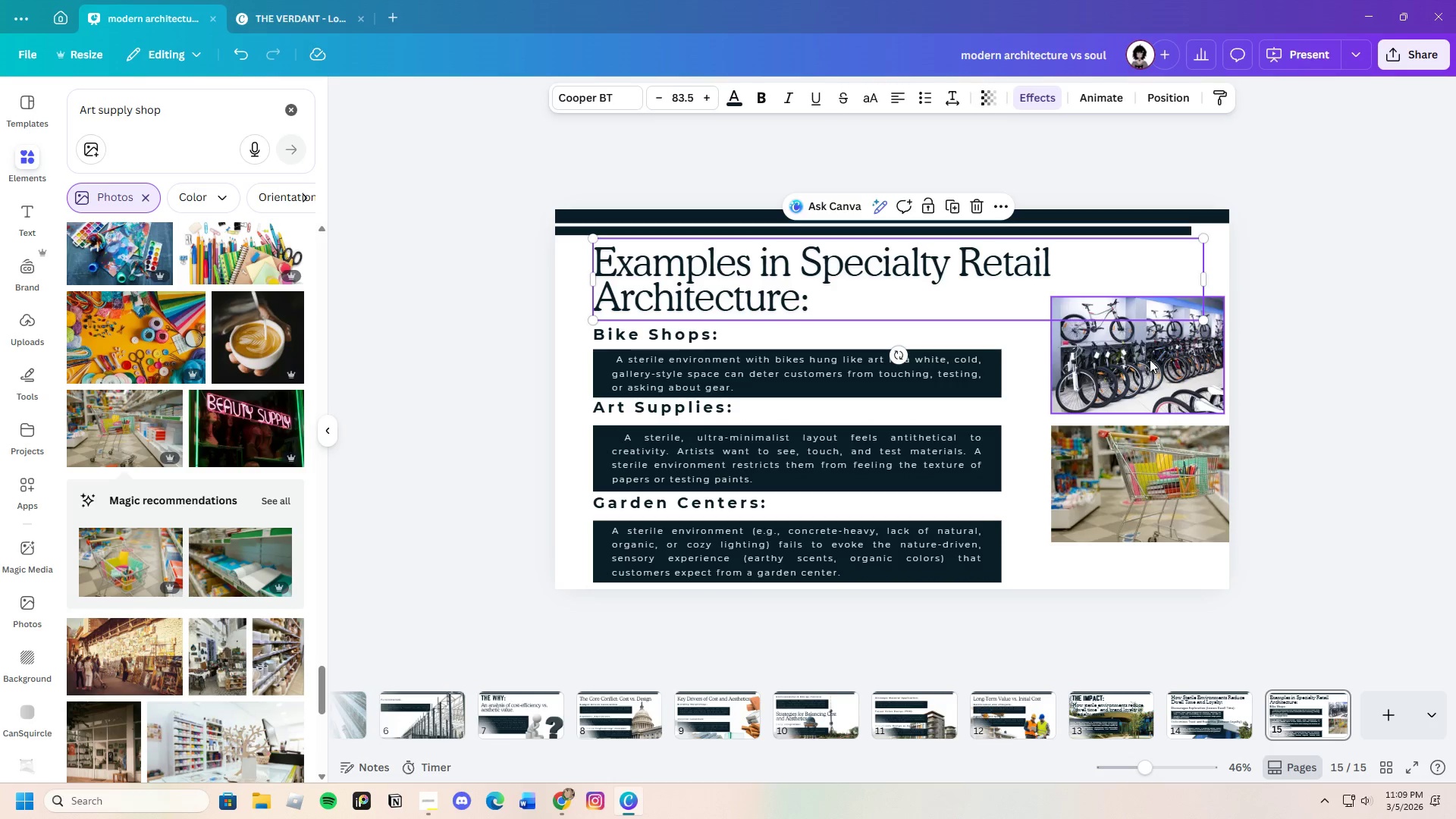 
left_click([1150, 359])
 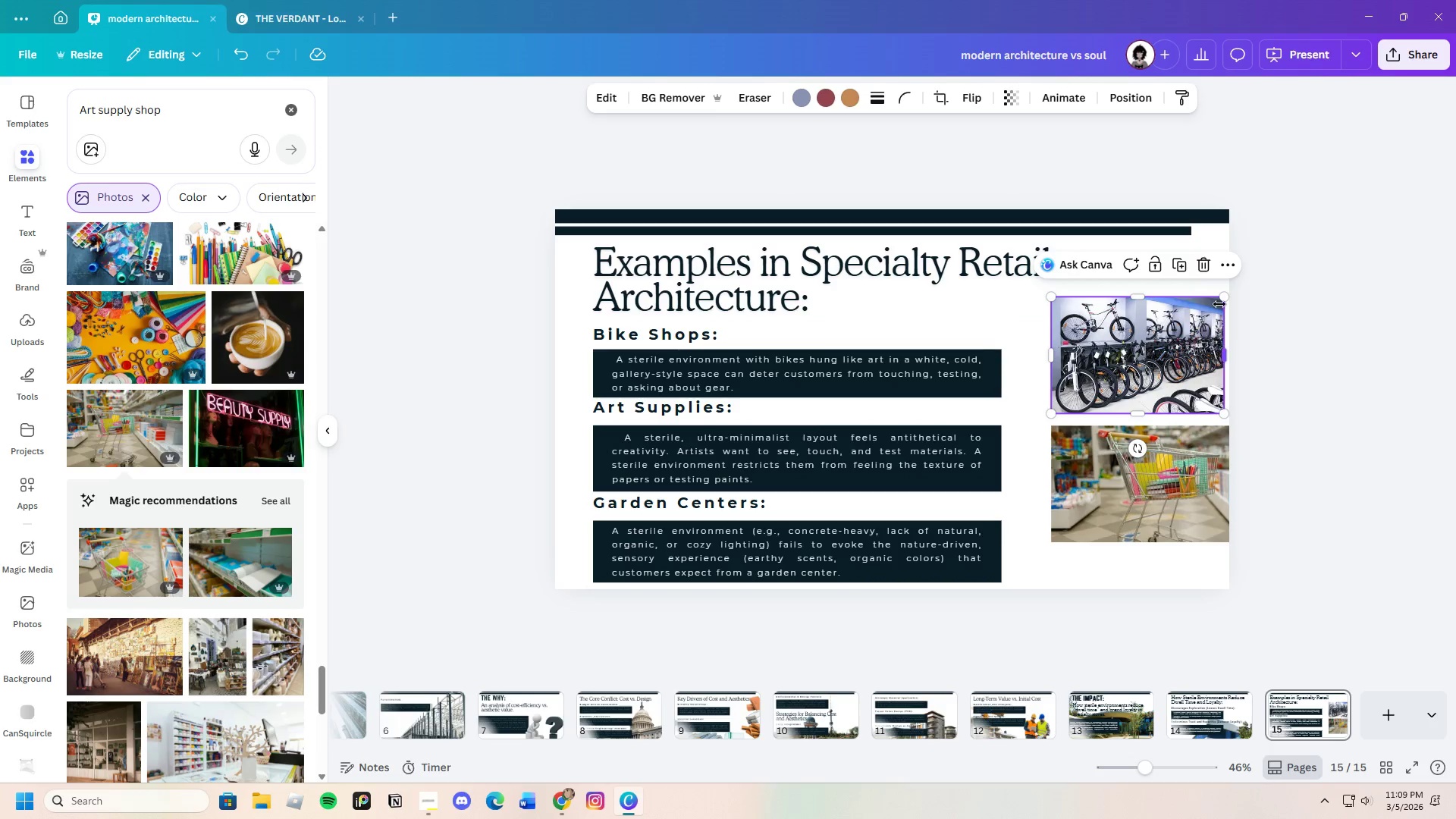 
left_click_drag(start_coordinate=[1222, 299], to_coordinate=[1187, 330])
 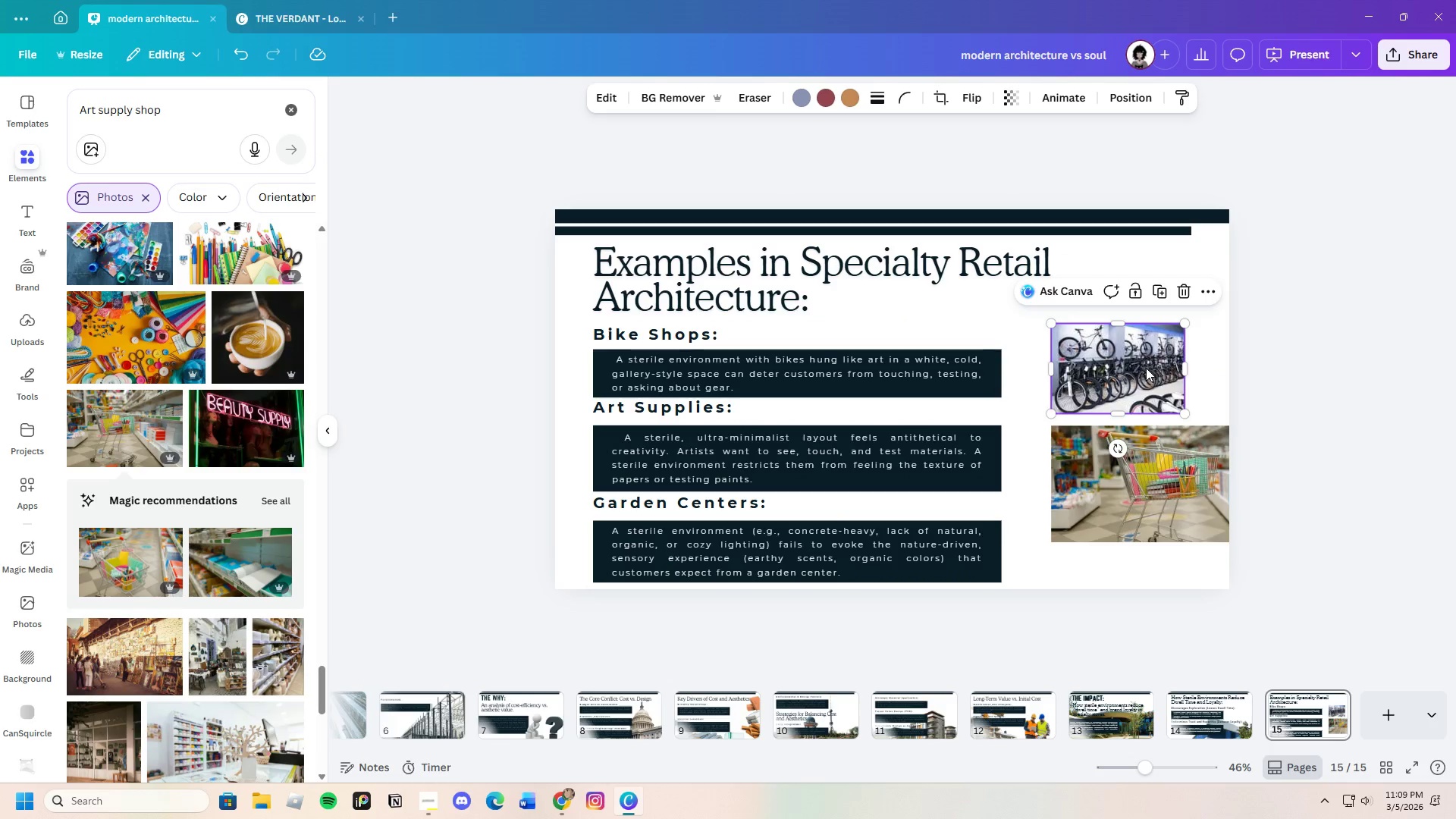 
left_click_drag(start_coordinate=[1146, 368], to_coordinate=[1194, 353])
 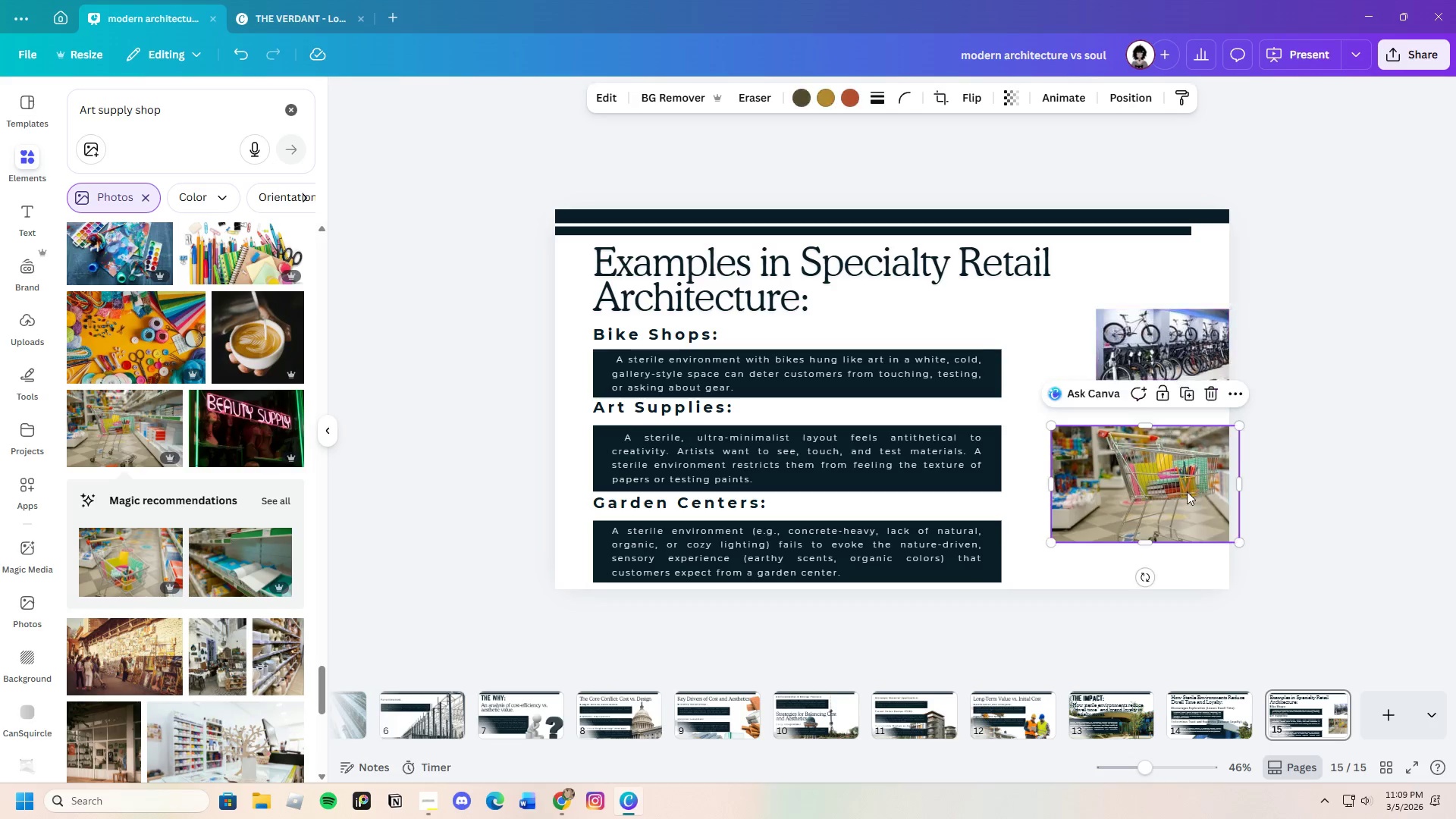 
left_click([1187, 491])
 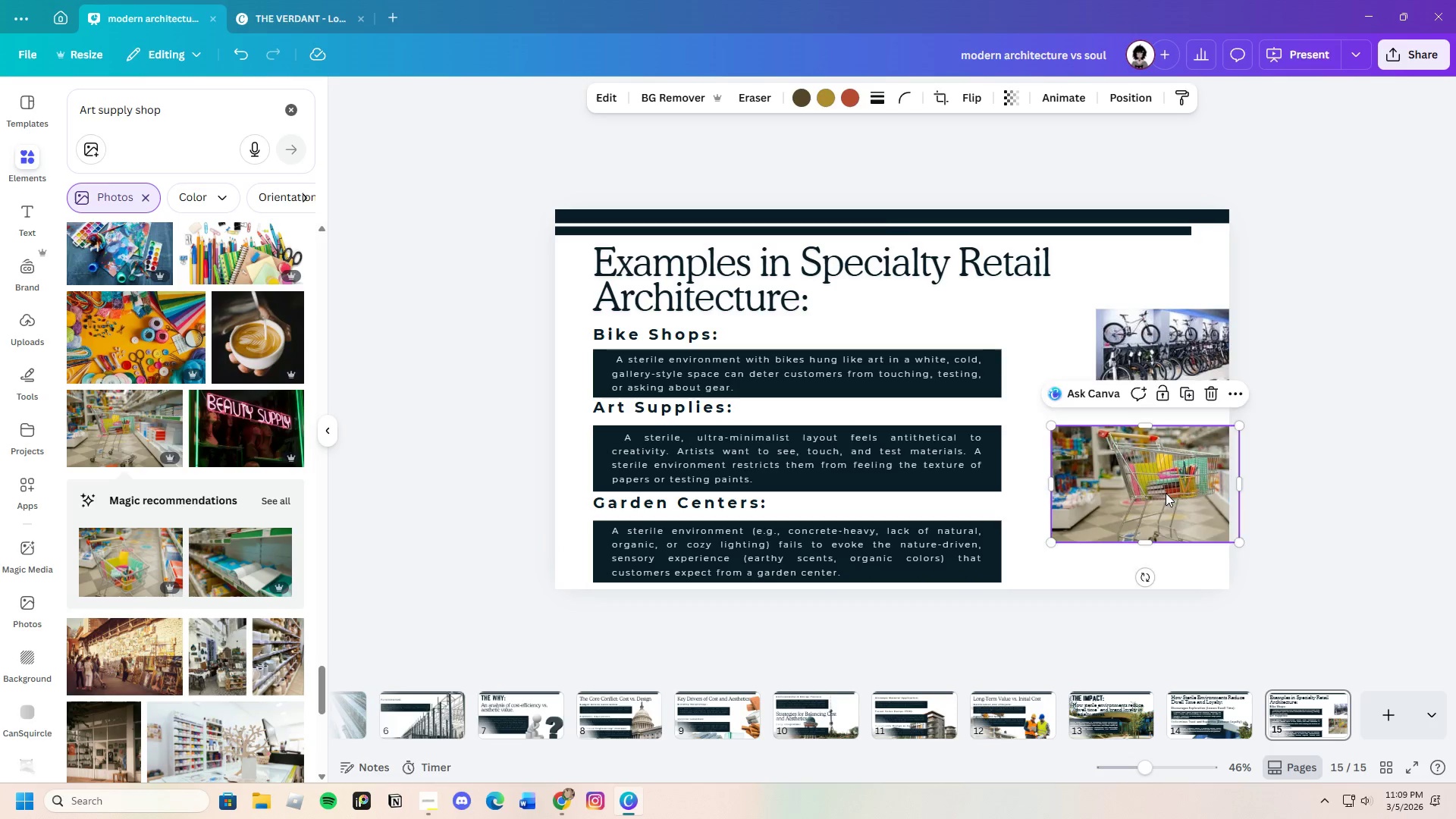 
left_click_drag(start_coordinate=[1164, 493], to_coordinate=[1211, 479])
 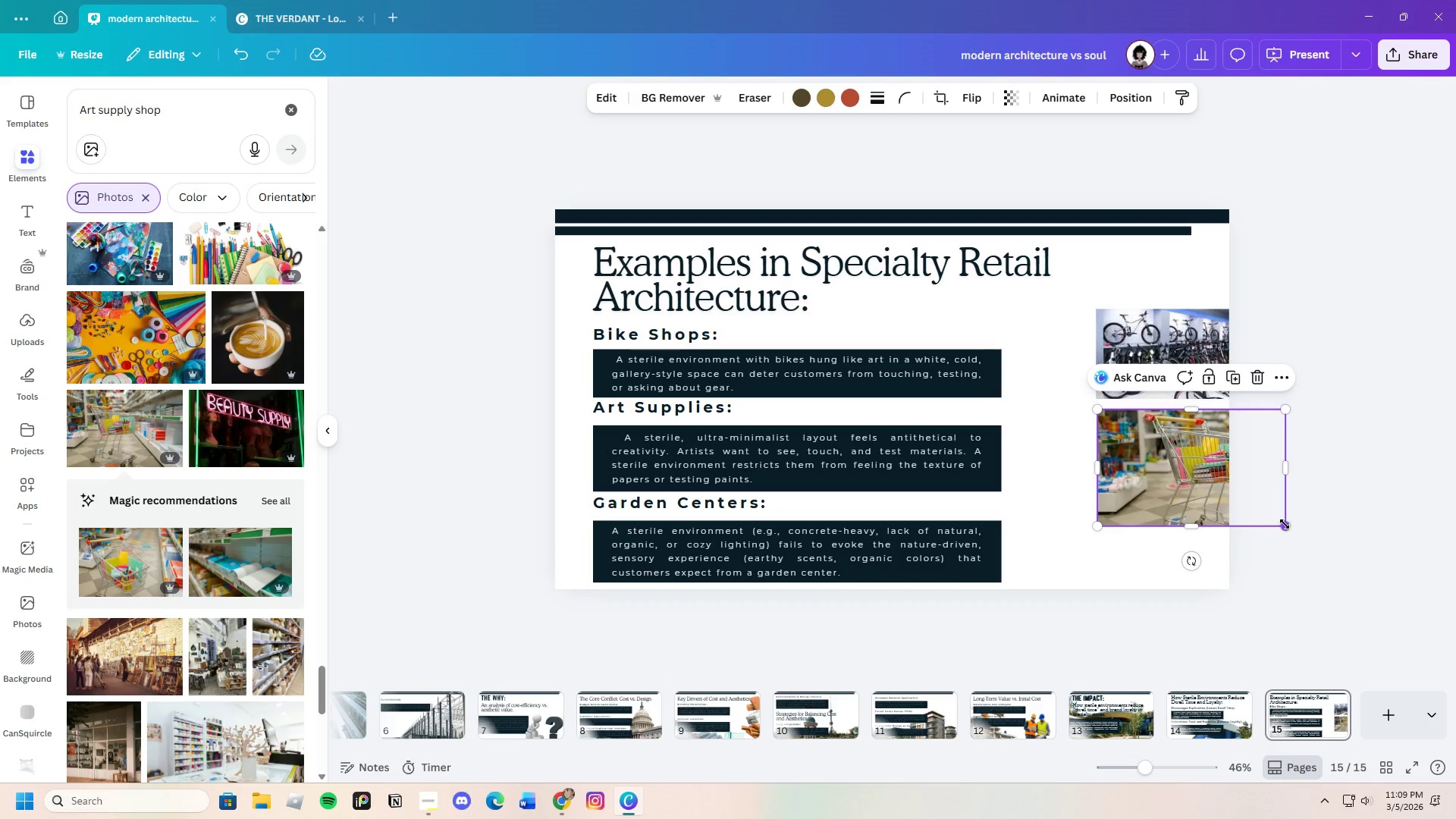 
left_click_drag(start_coordinate=[1285, 523], to_coordinate=[1233, 488])
 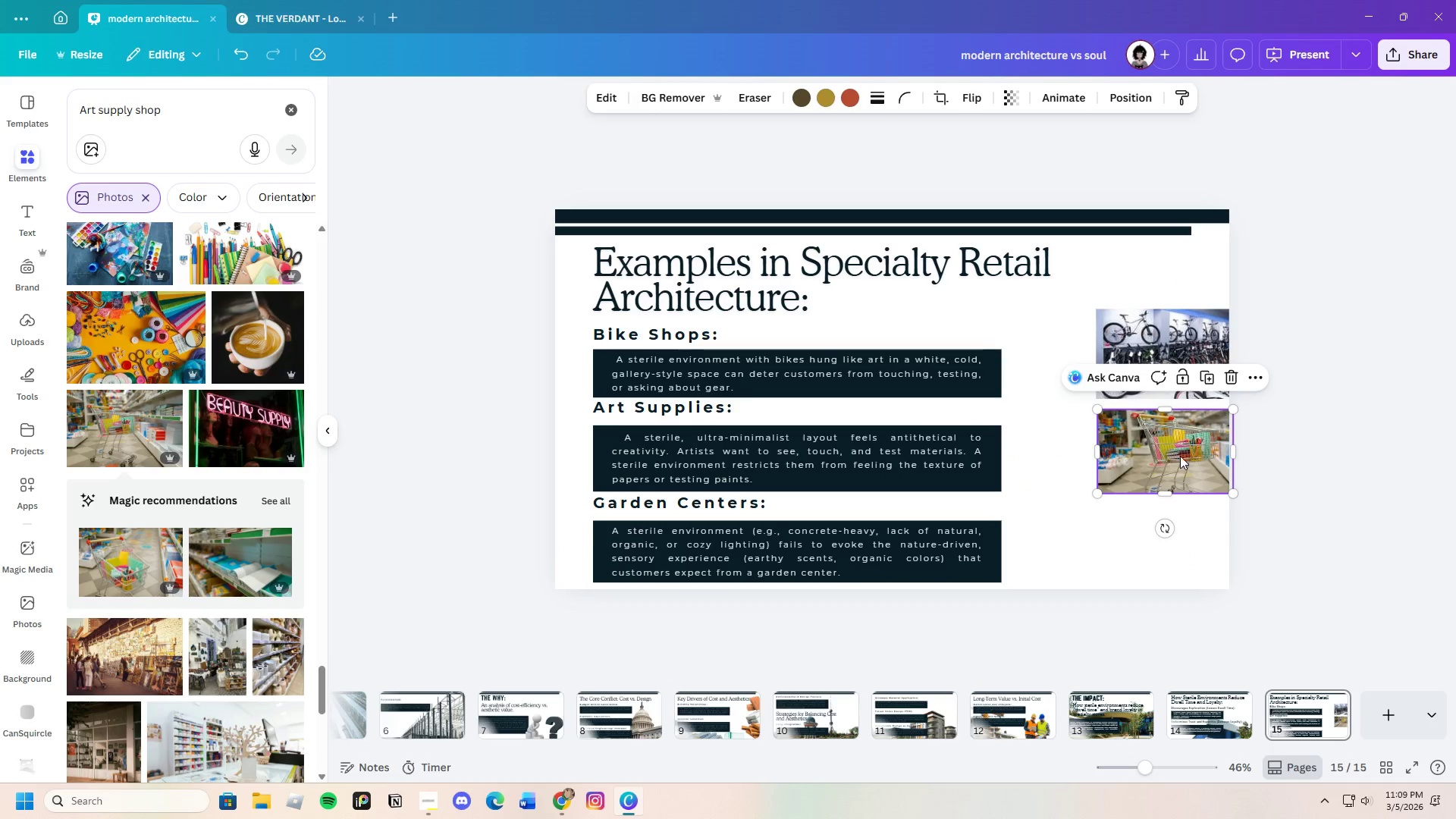 
left_click_drag(start_coordinate=[1178, 460], to_coordinate=[1178, 366])
 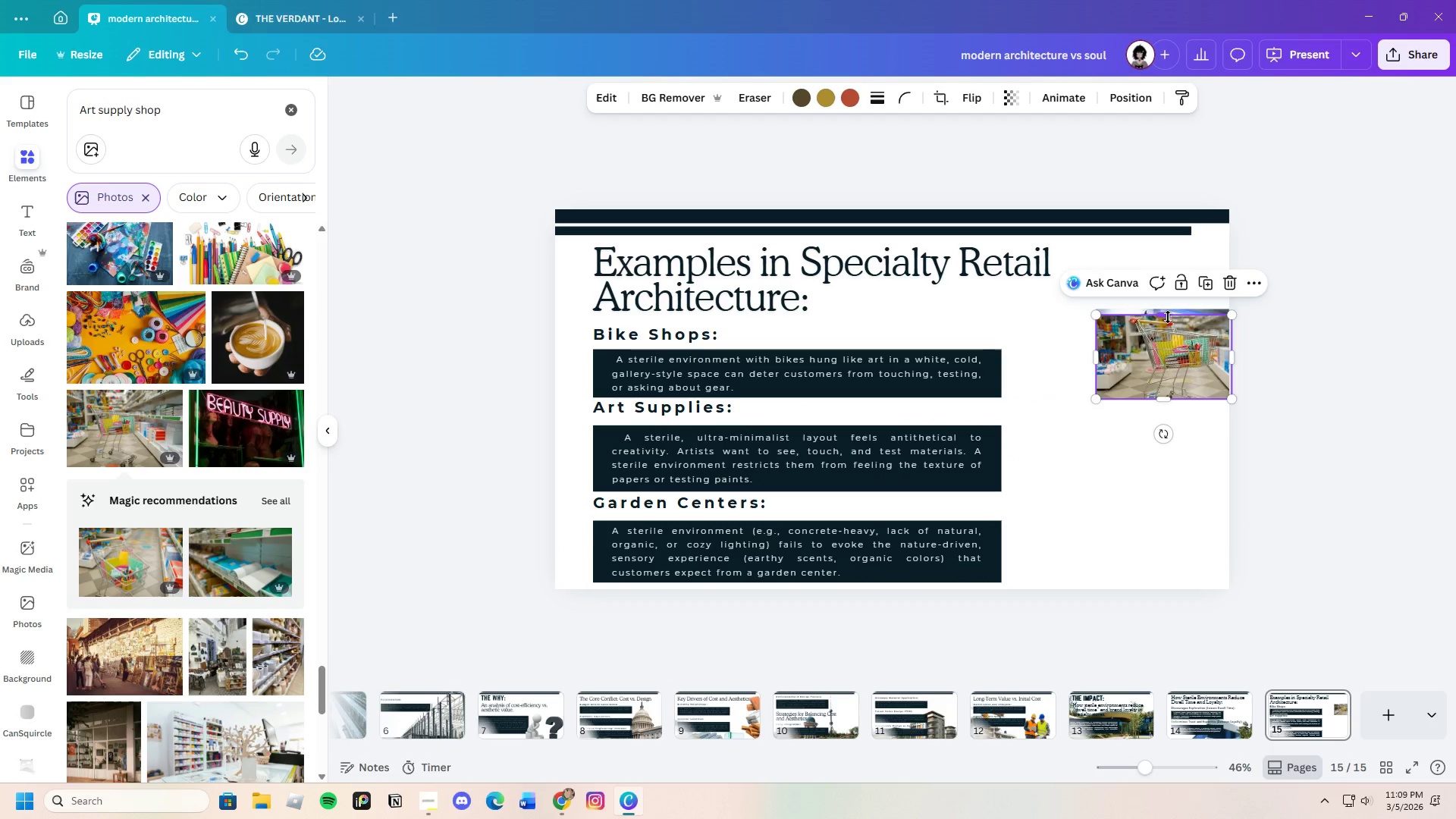 
left_click_drag(start_coordinate=[1168, 317], to_coordinate=[1168, 311])
 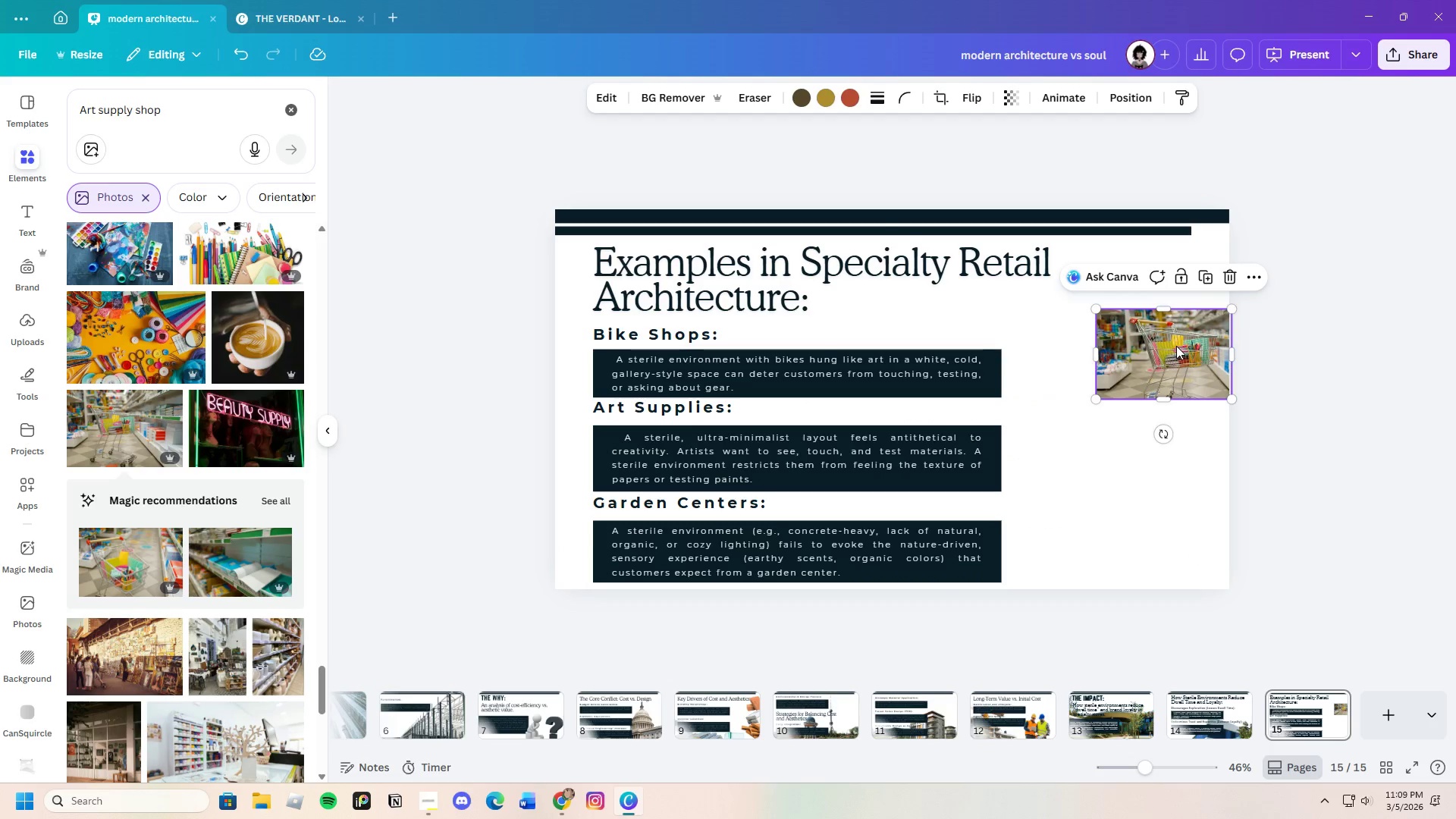 
left_click_drag(start_coordinate=[1176, 346], to_coordinate=[1178, 445])
 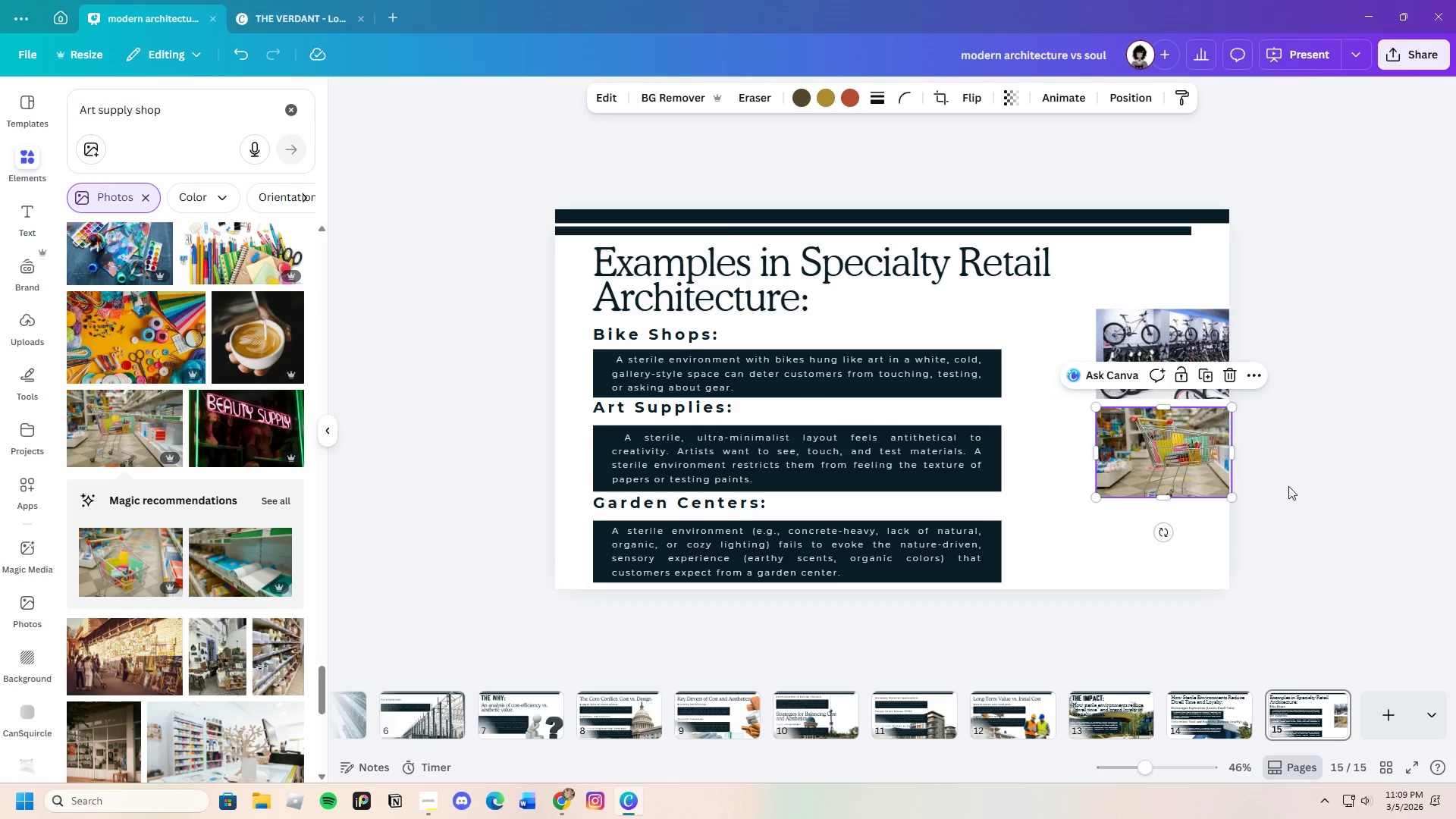 
left_click([1288, 486])
 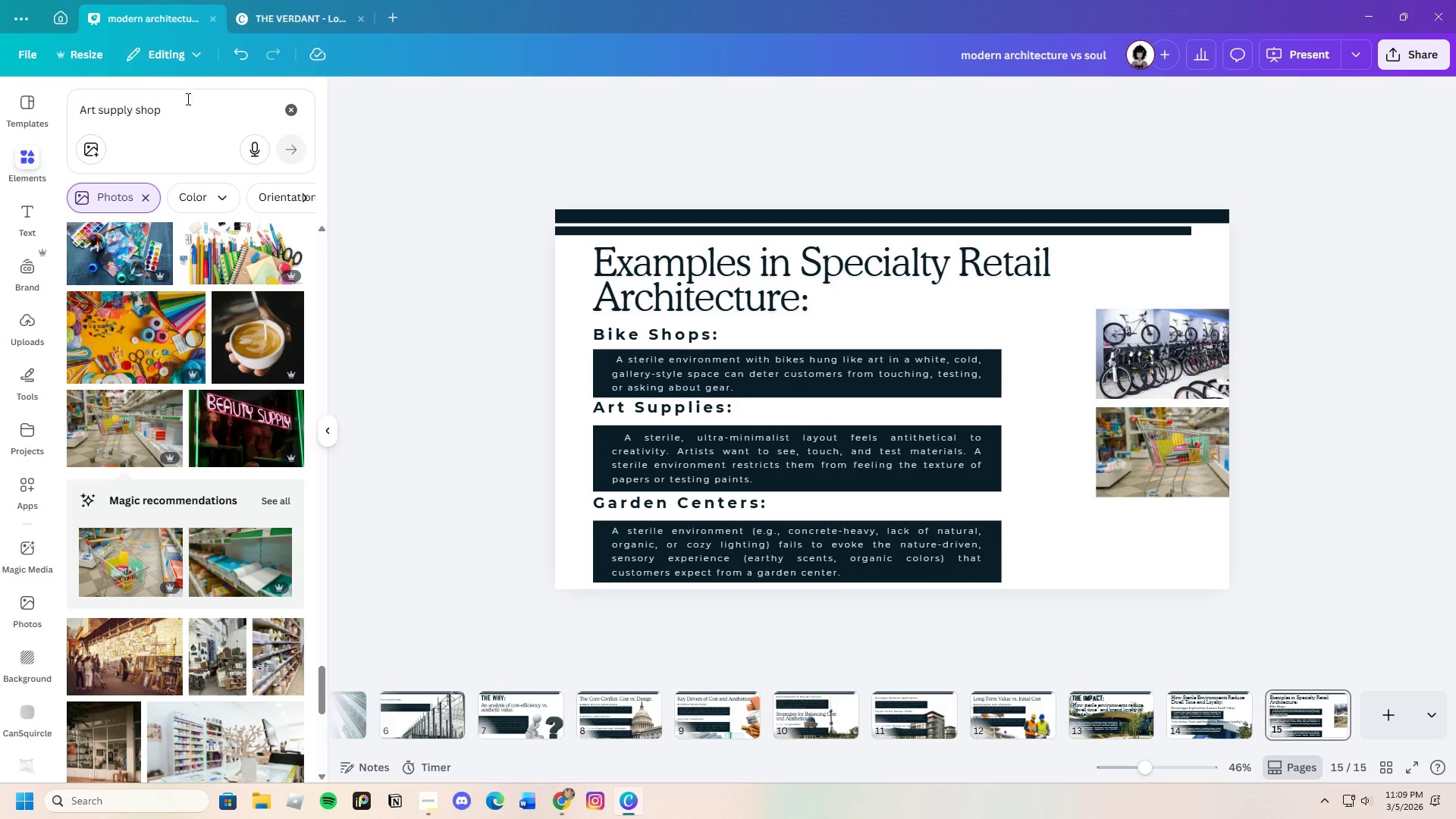 
left_click_drag(start_coordinate=[189, 117], to_coordinate=[0, 119])
 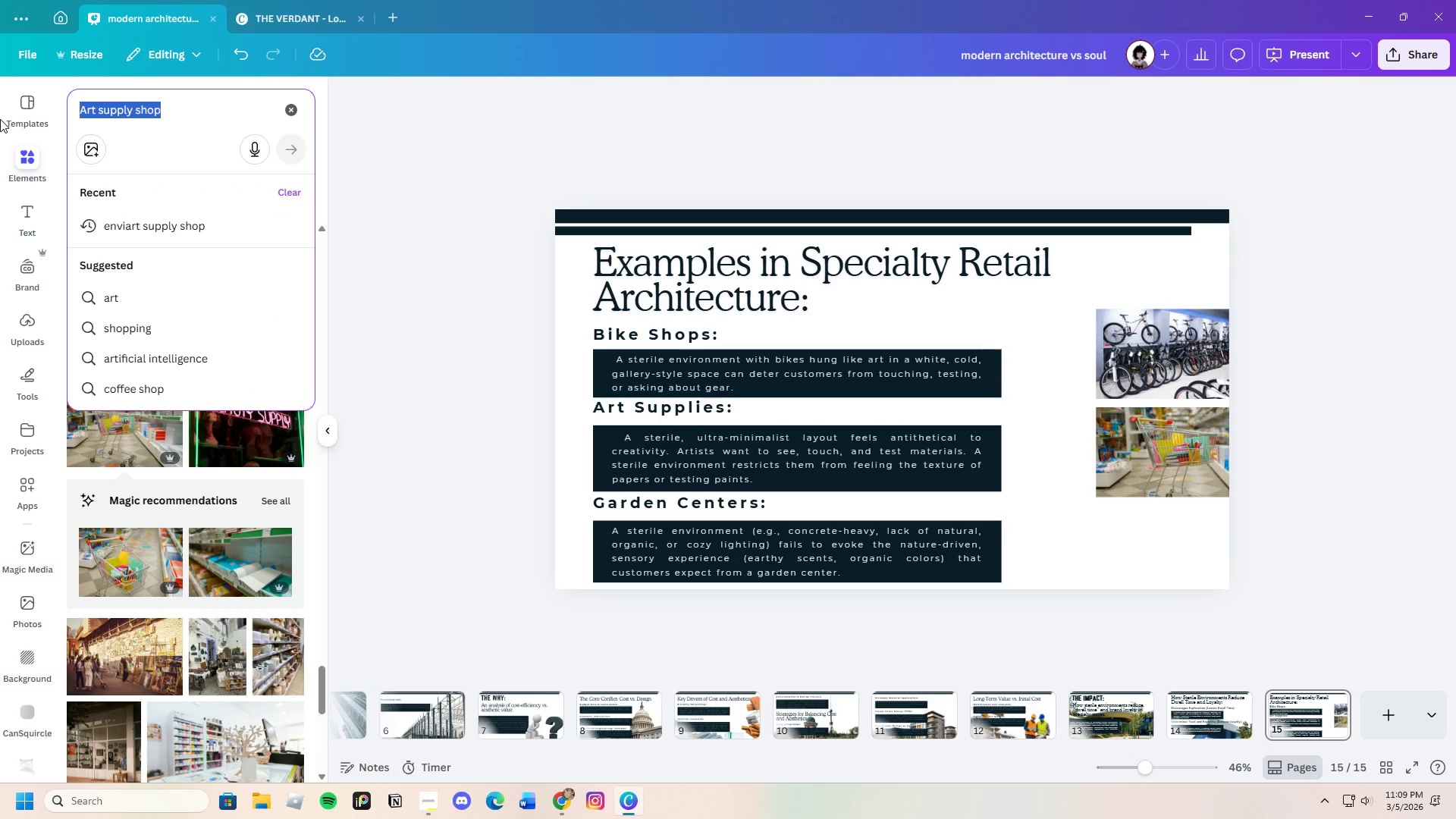 
key(Backspace)
type(garden center)
 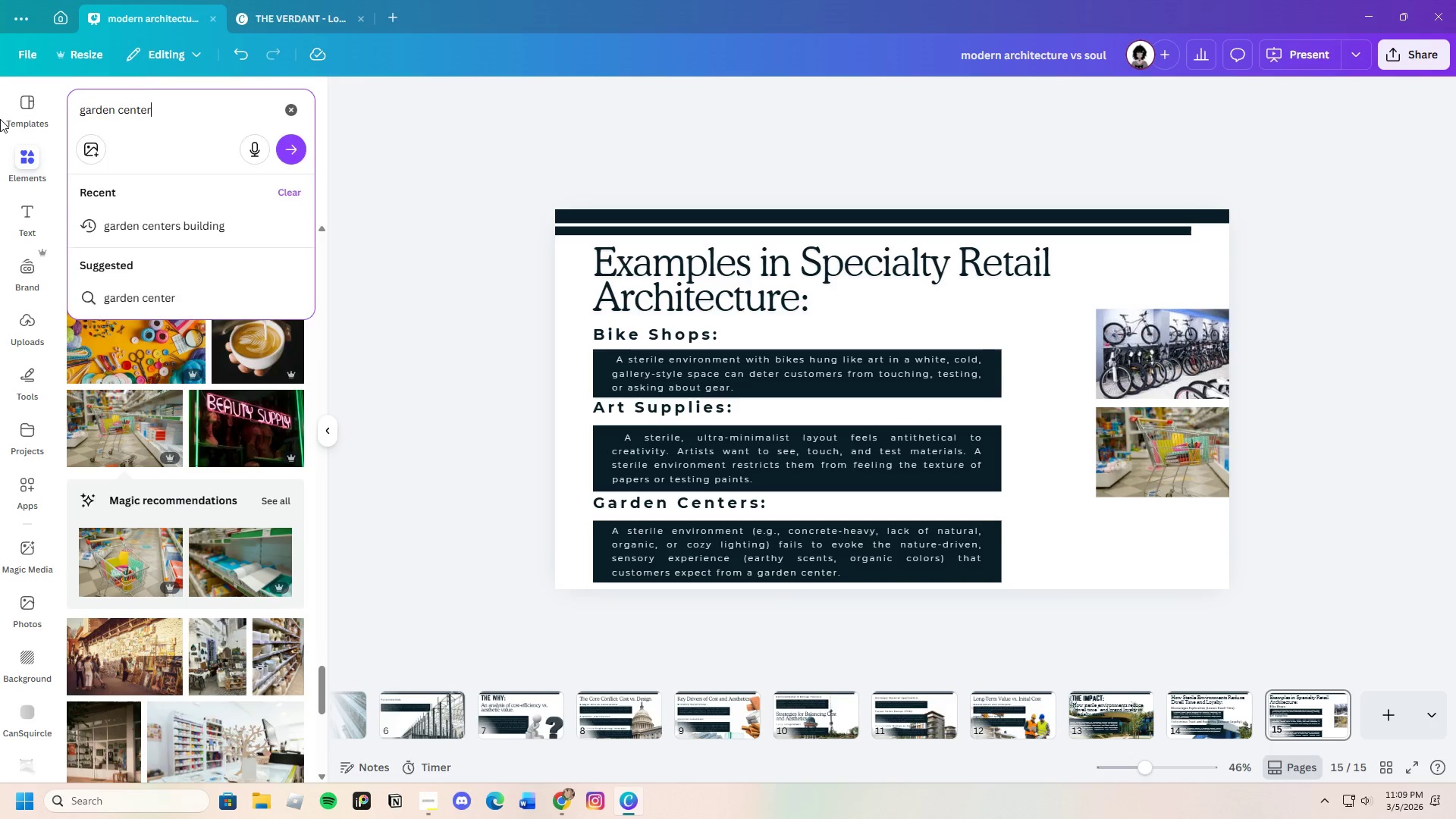 
key(Shift+ShiftRight)
 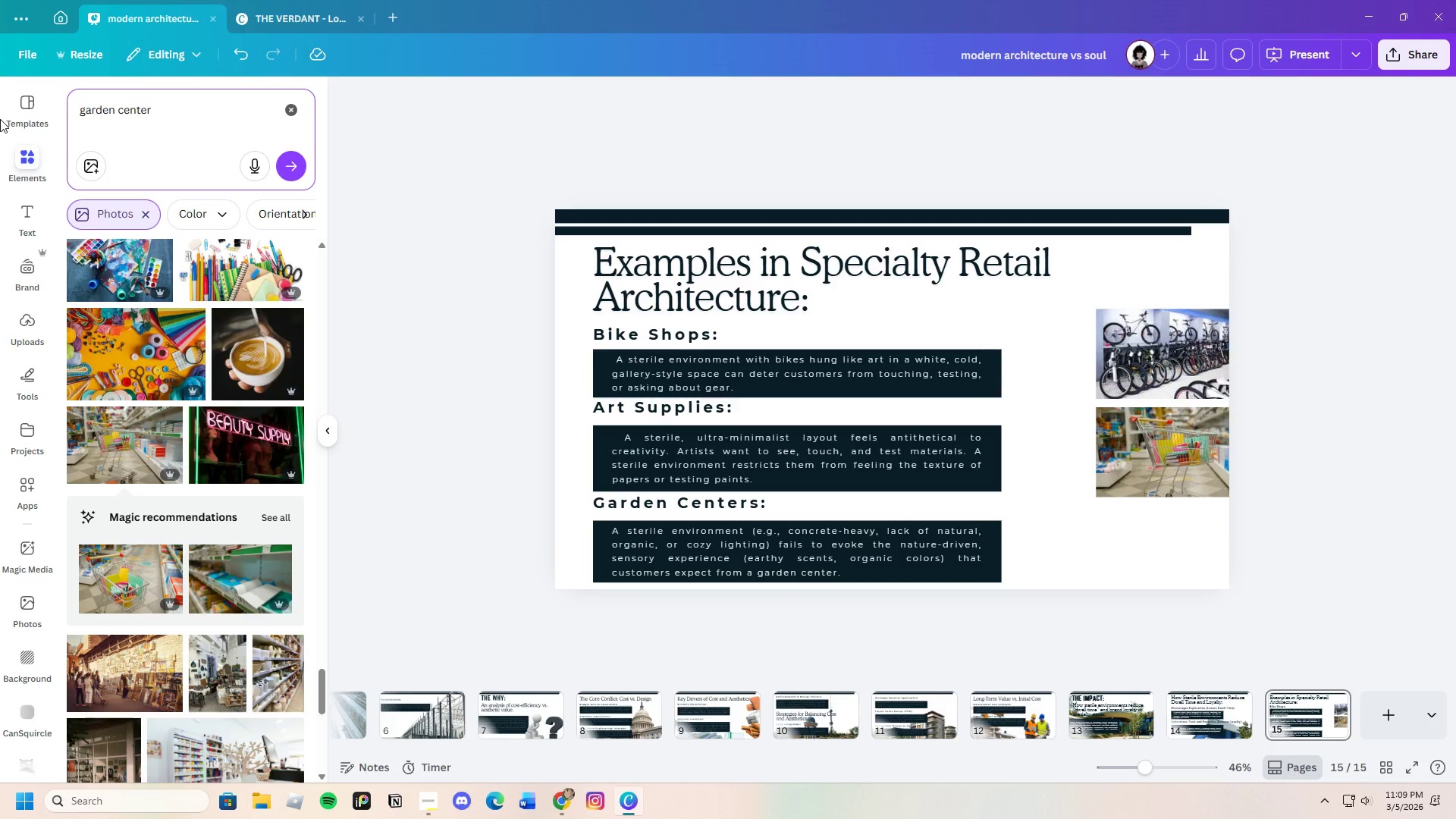 
key(Shift+Enter)
 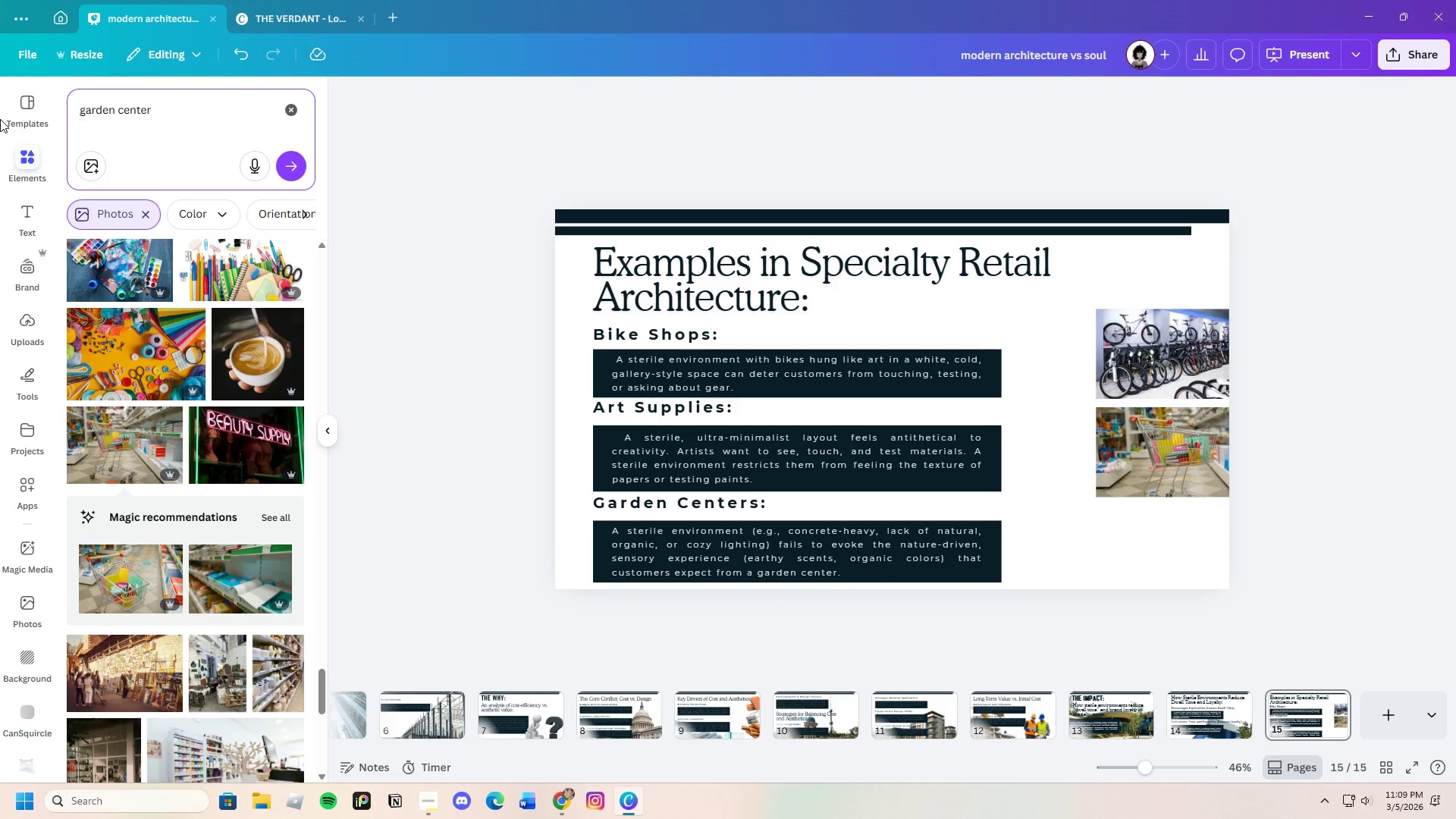 
key(Backspace)
 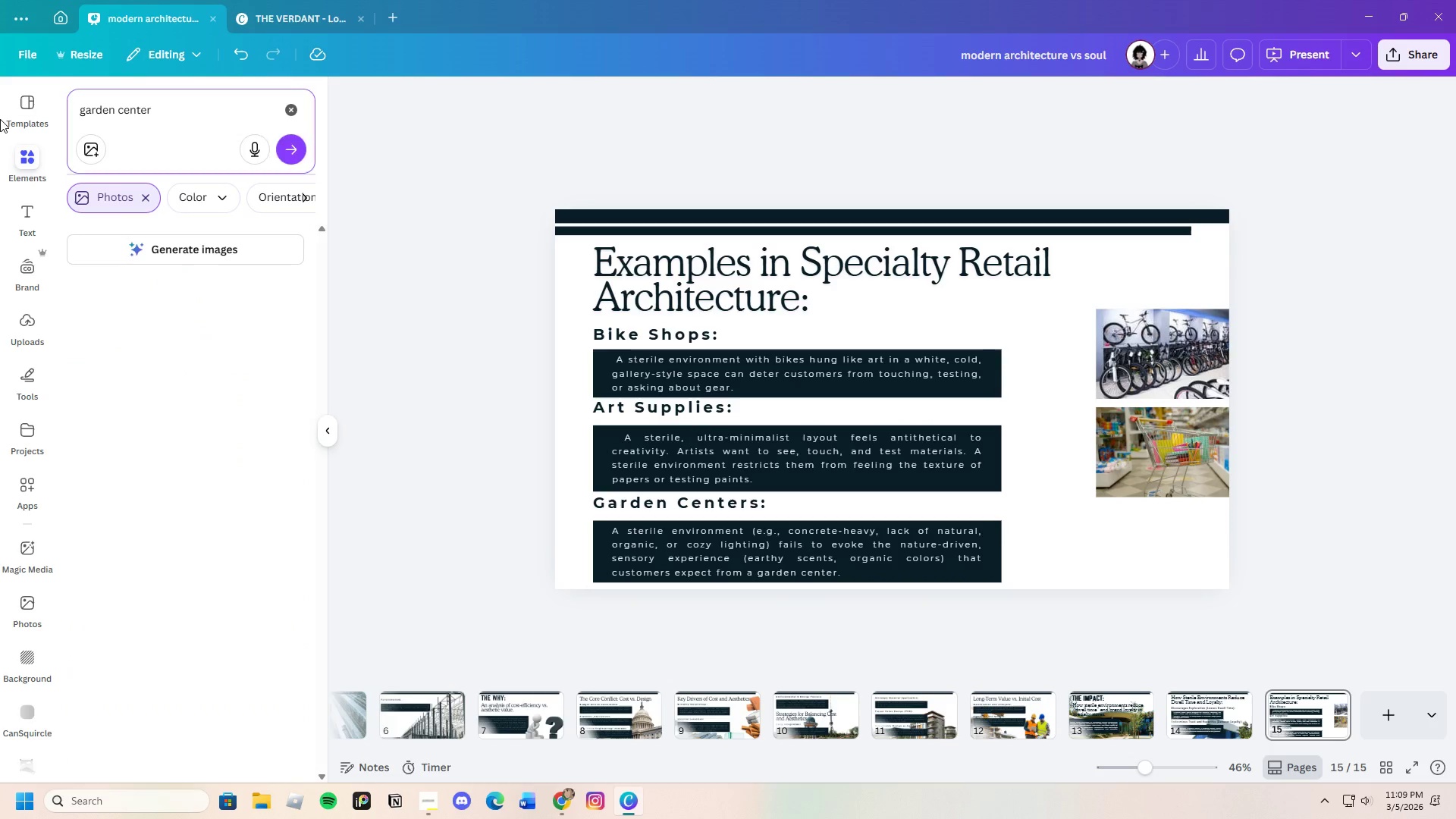 
key(Enter)
 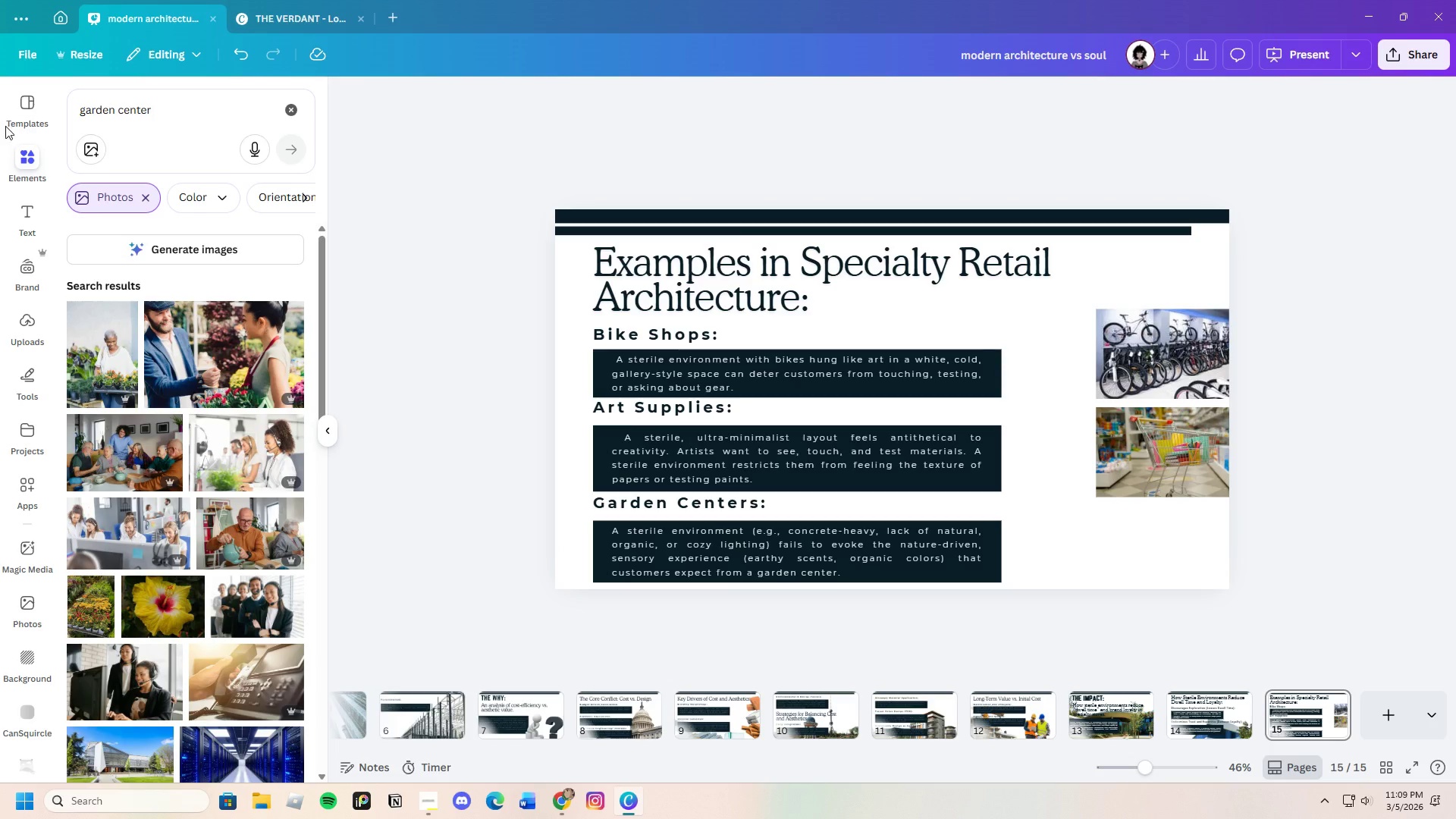 
scroll: coordinate [198, 726], scroll_direction: down, amount: 11.0
 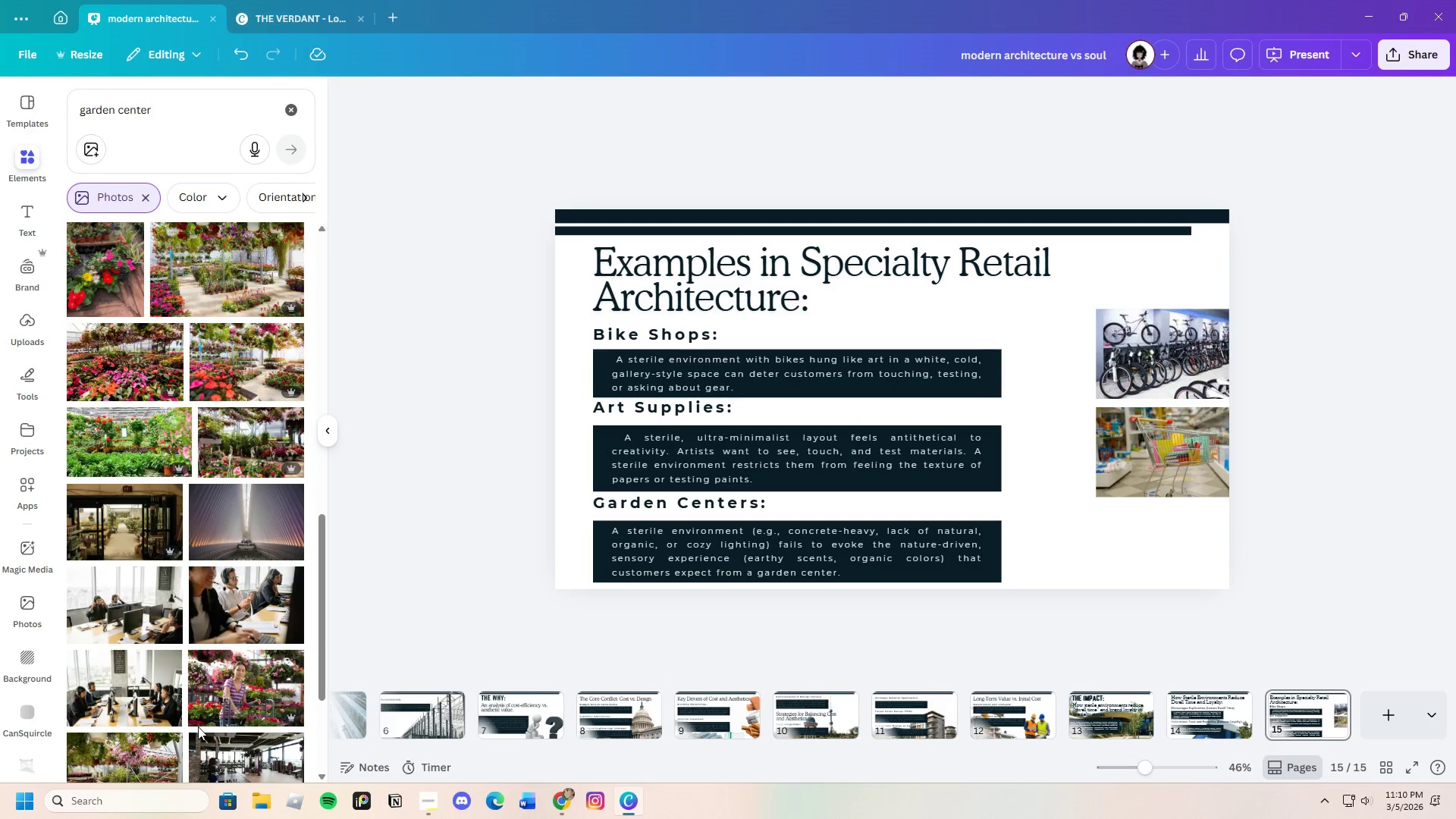 
left_click([116, 575])
 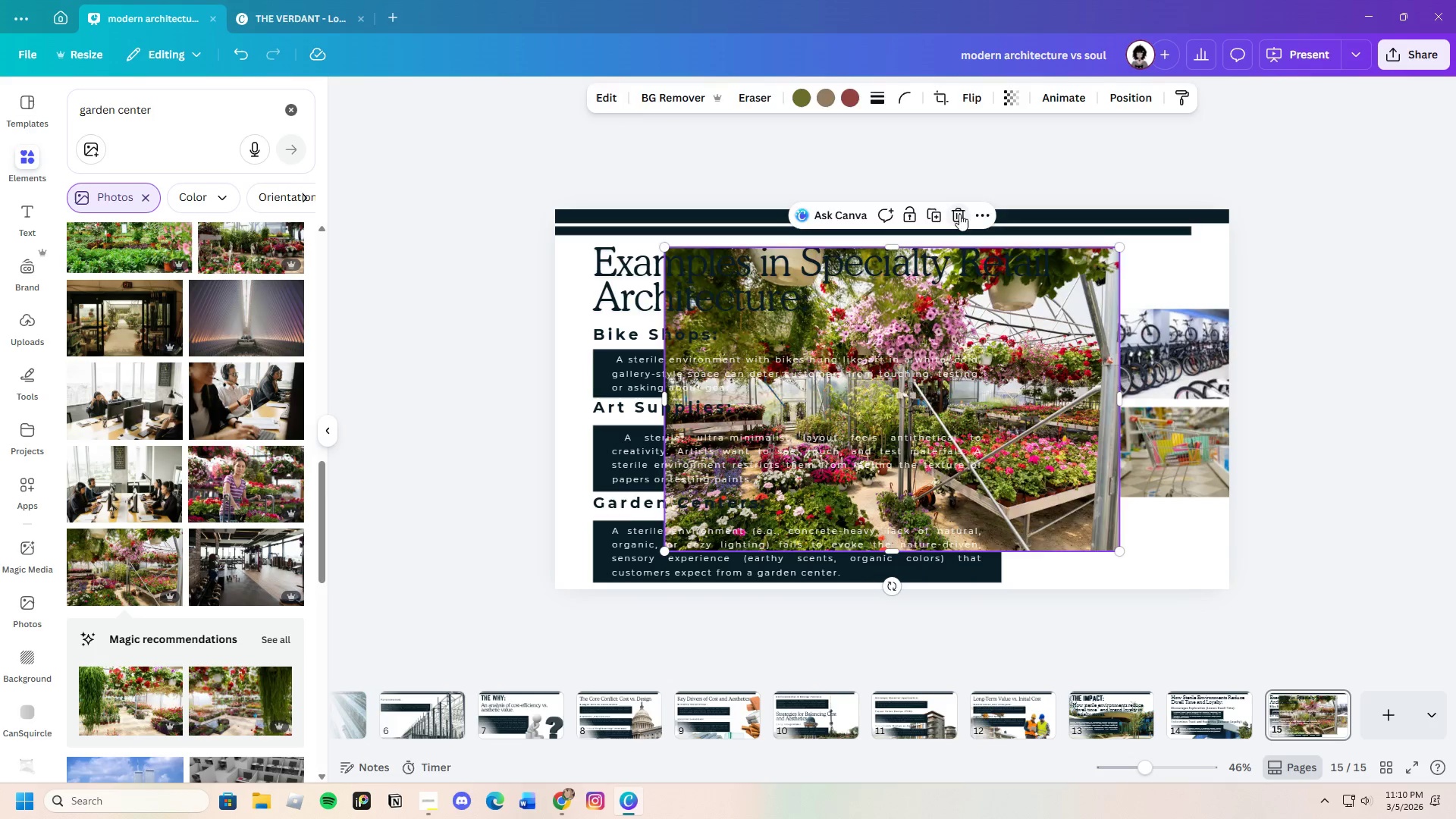 
scroll: coordinate [224, 558], scroll_direction: down, amount: 8.0
 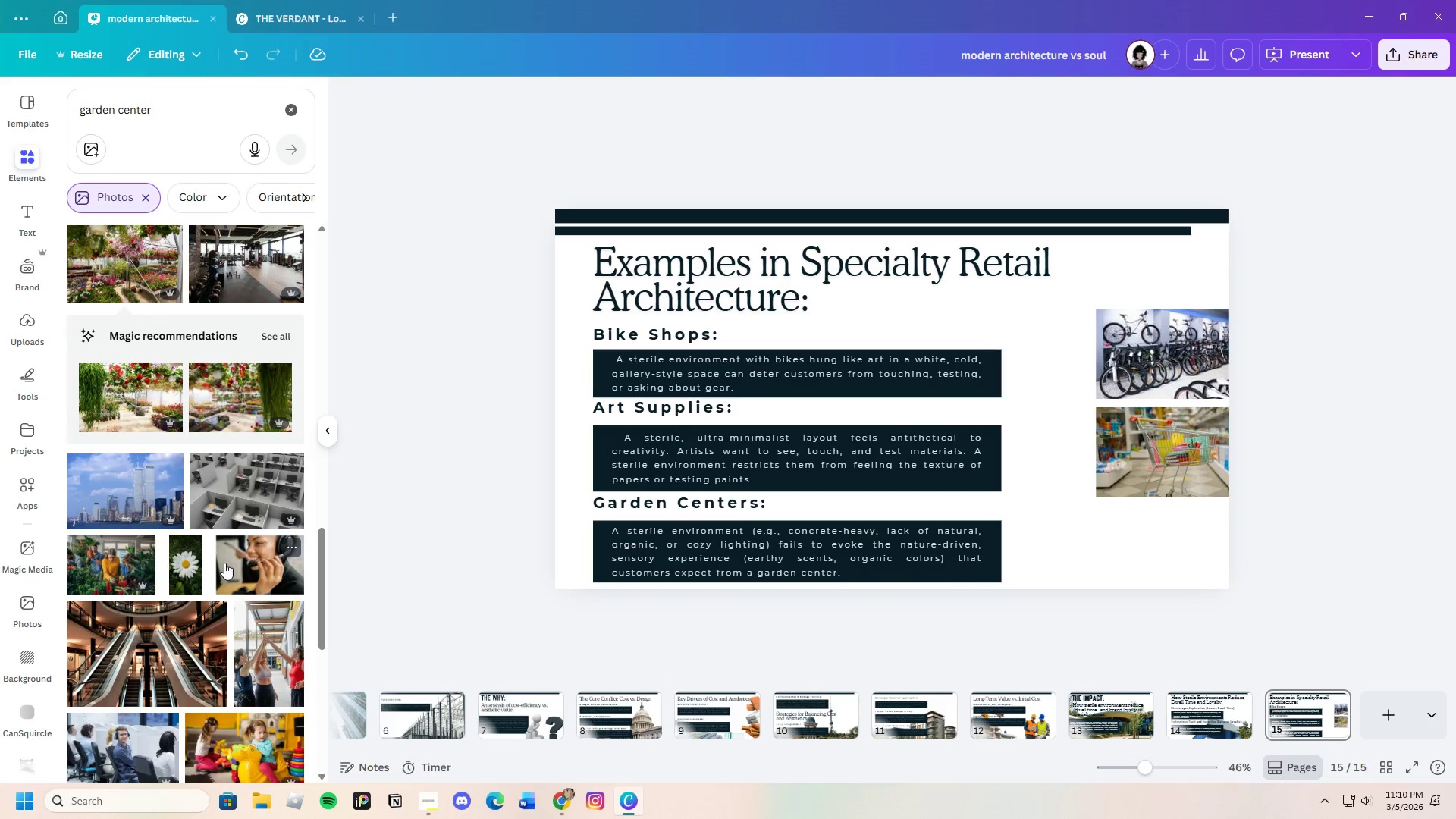 
scroll: coordinate [224, 563], scroll_direction: up, amount: 1.0
 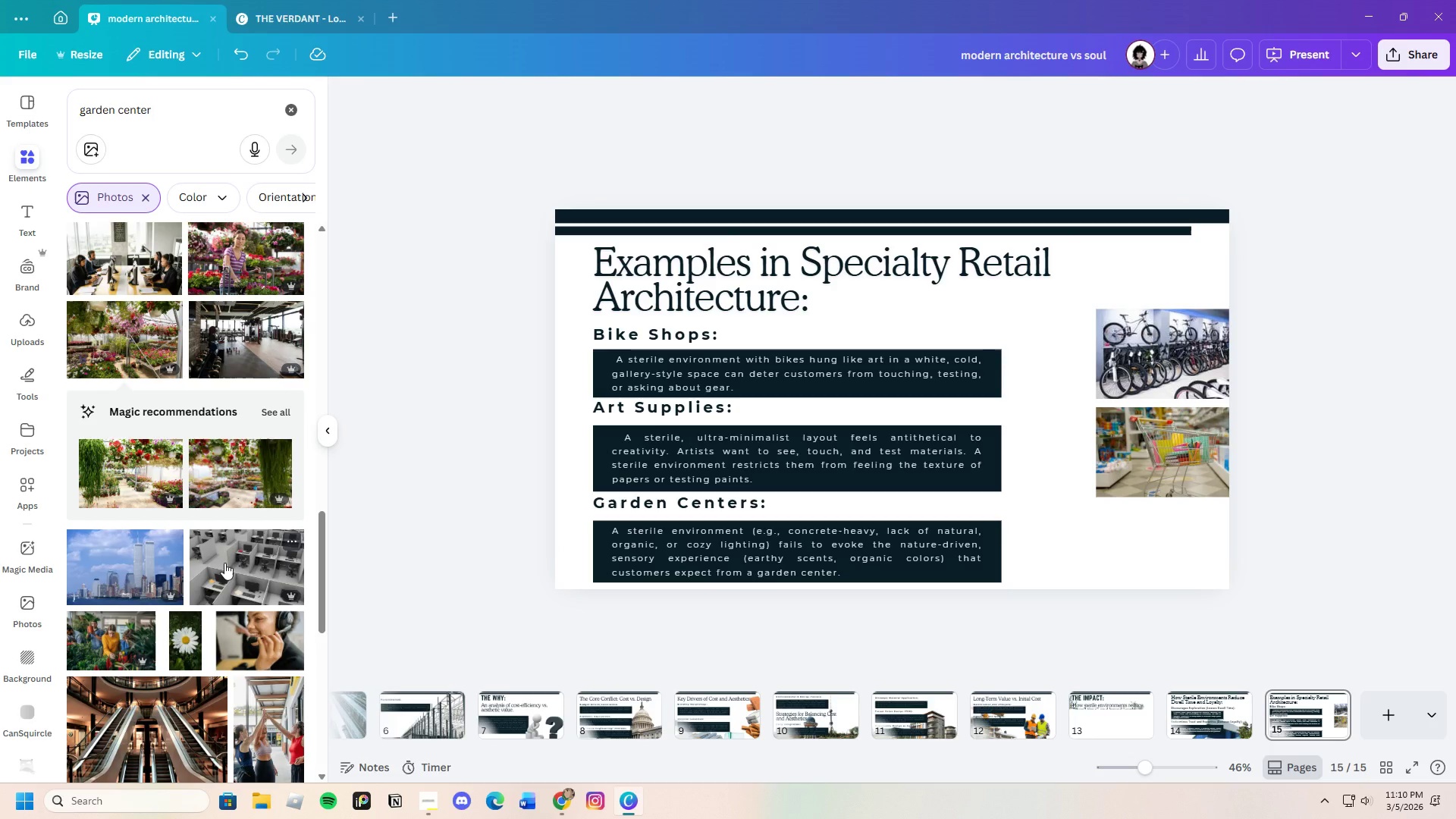 
scroll: coordinate [224, 563], scroll_direction: down, amount: 4.0
 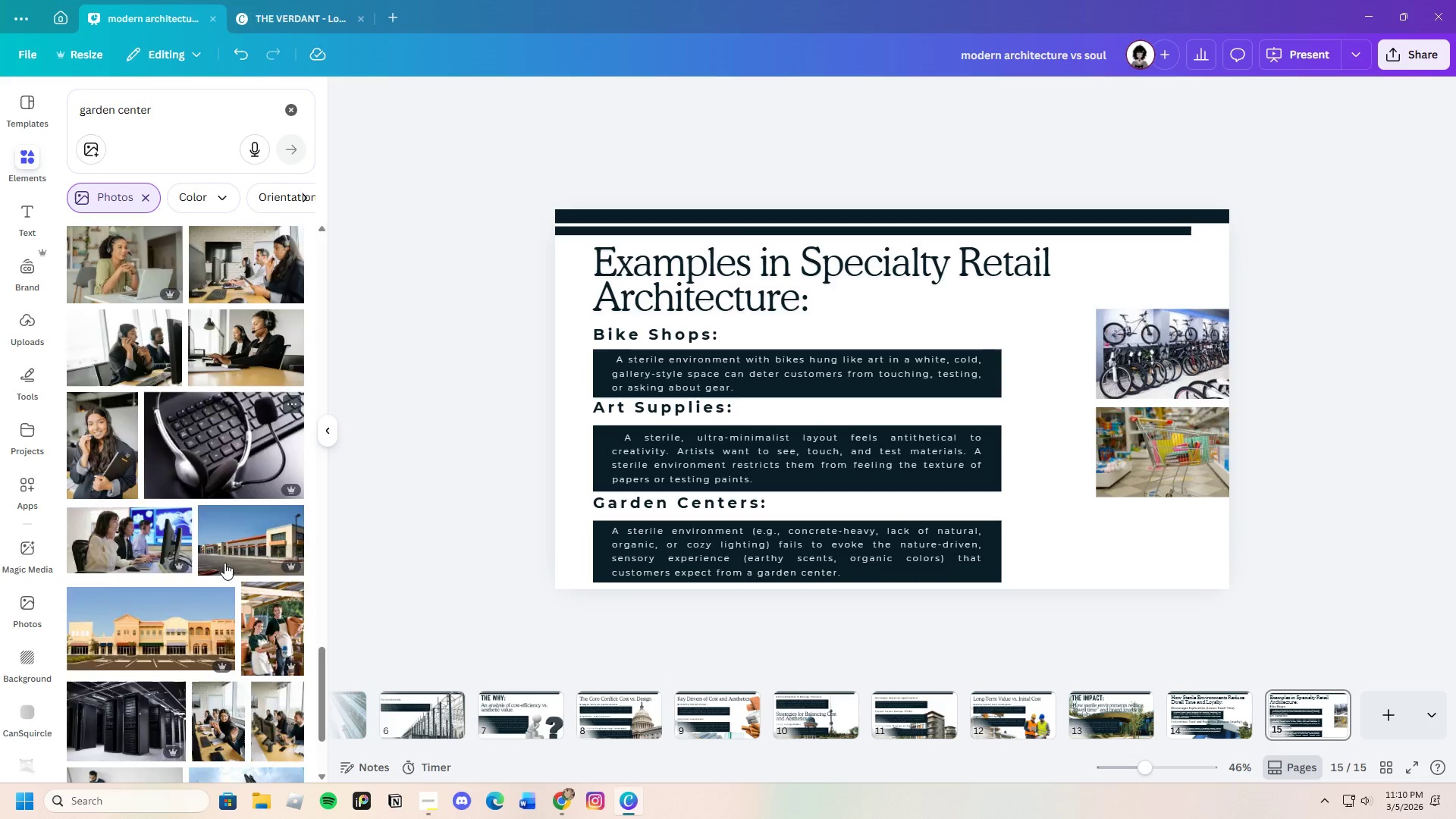 
left_click([238, 284])
 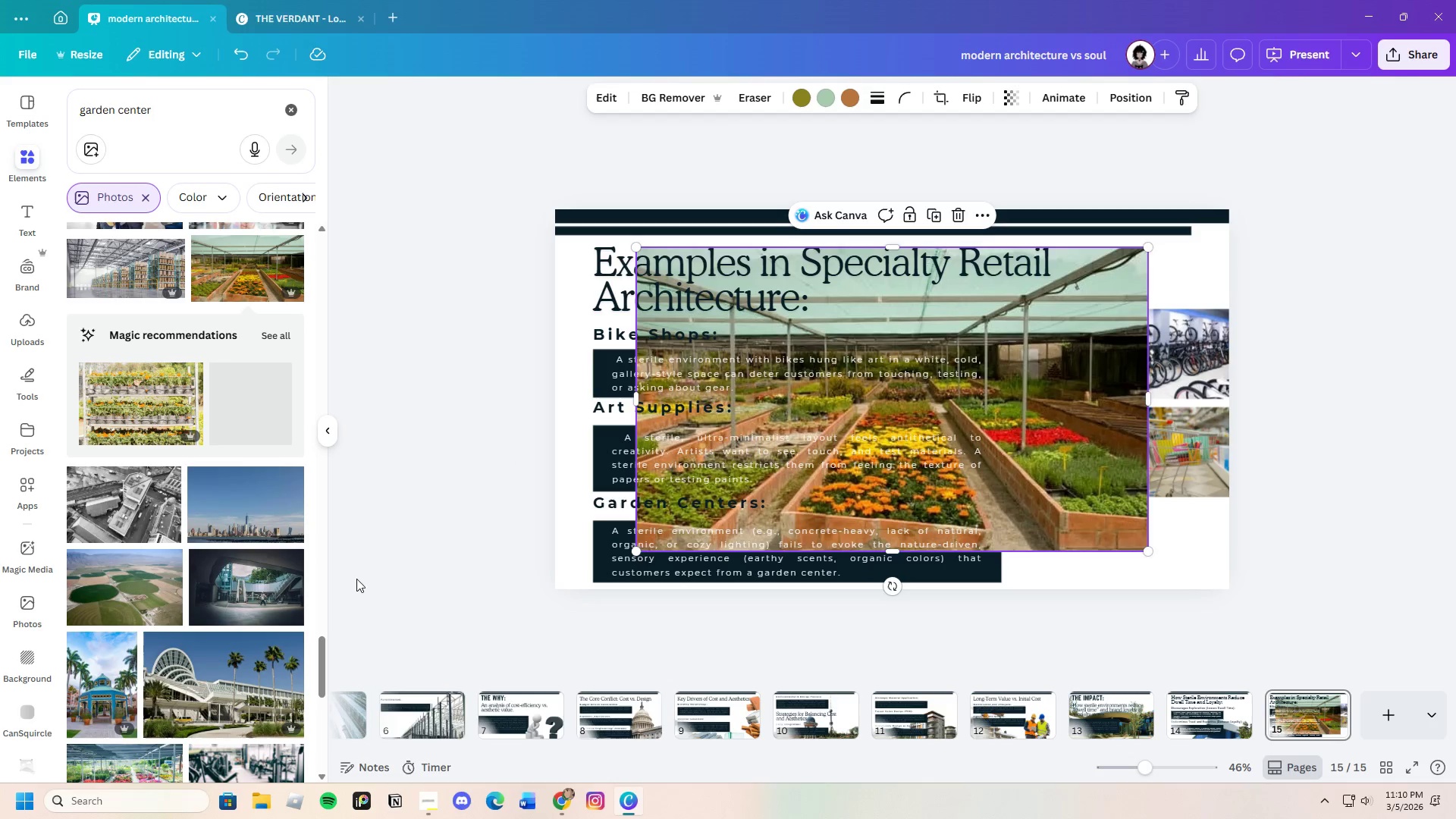 
scroll: coordinate [198, 679], scroll_direction: down, amount: 3.0
 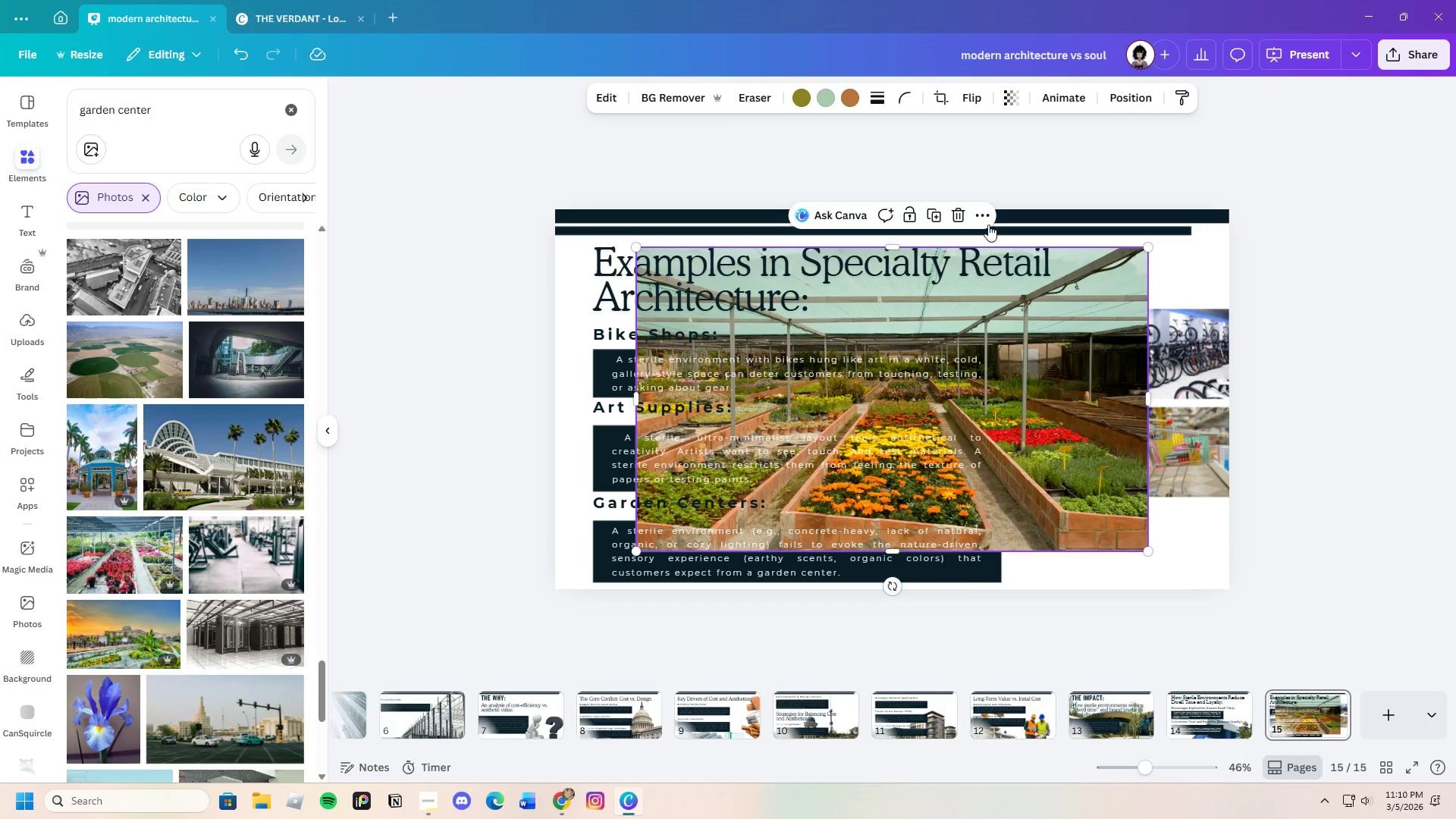 
left_click([961, 214])
 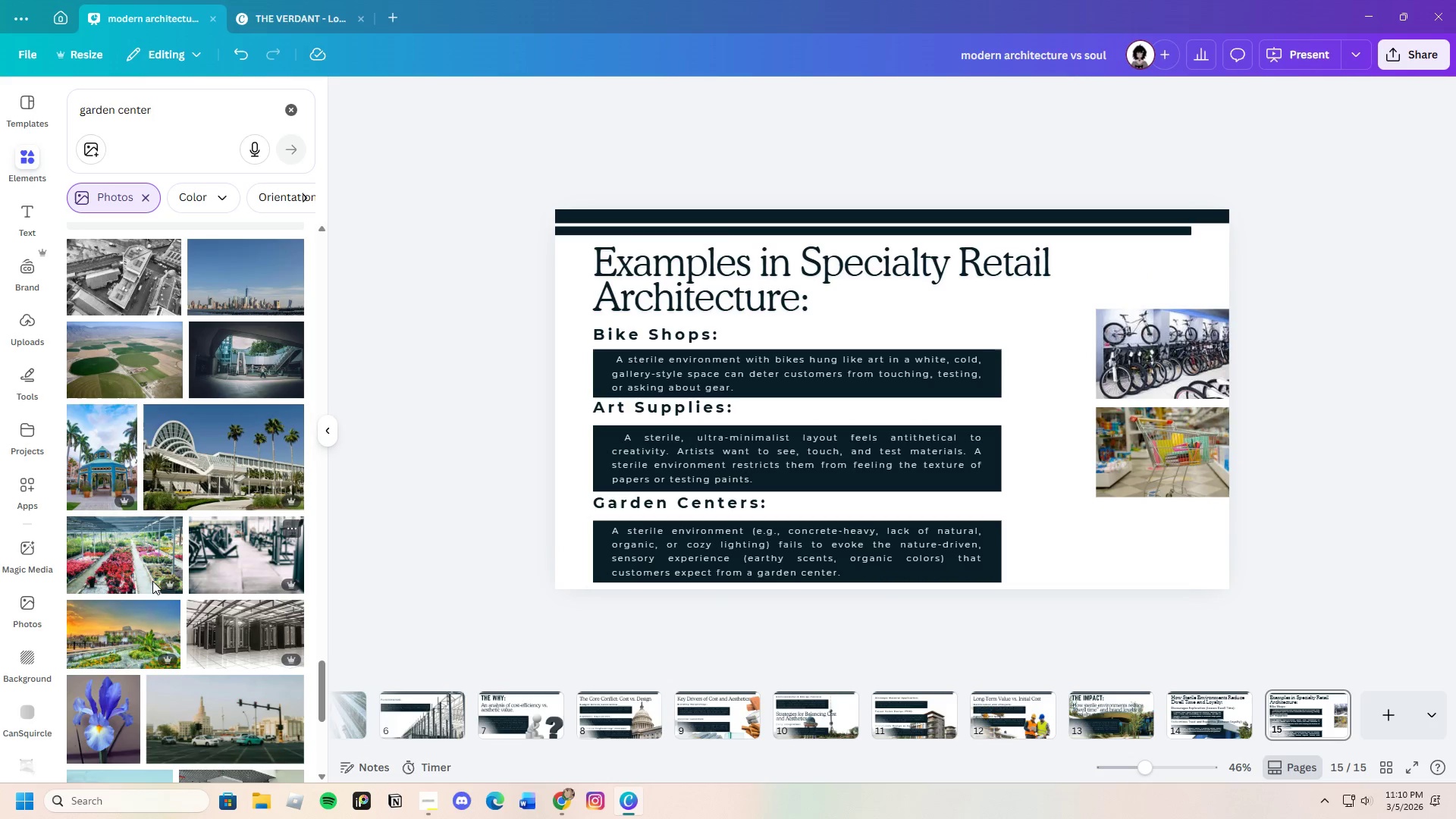 
left_click([113, 577])
 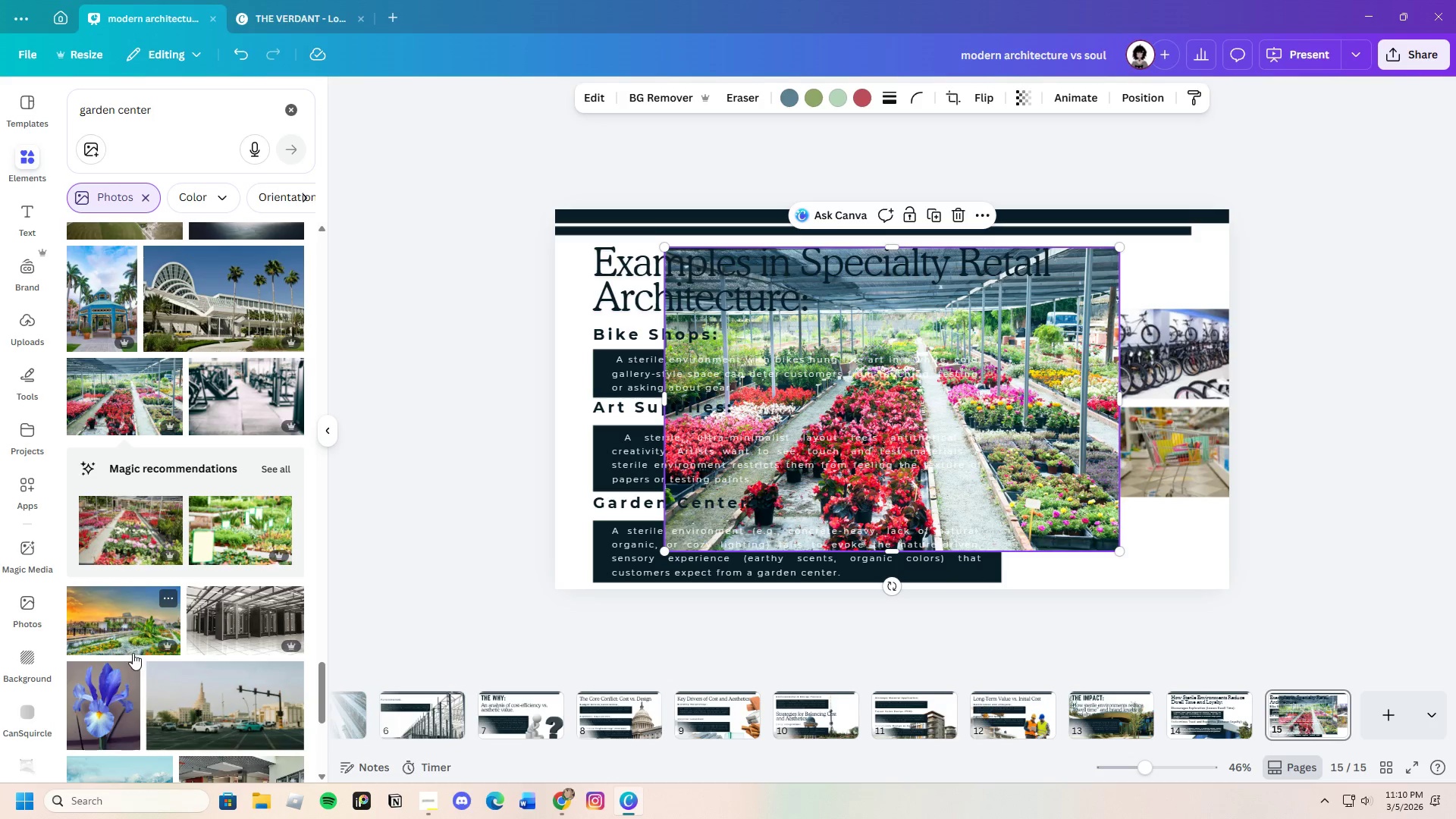 
wait(5.45)
 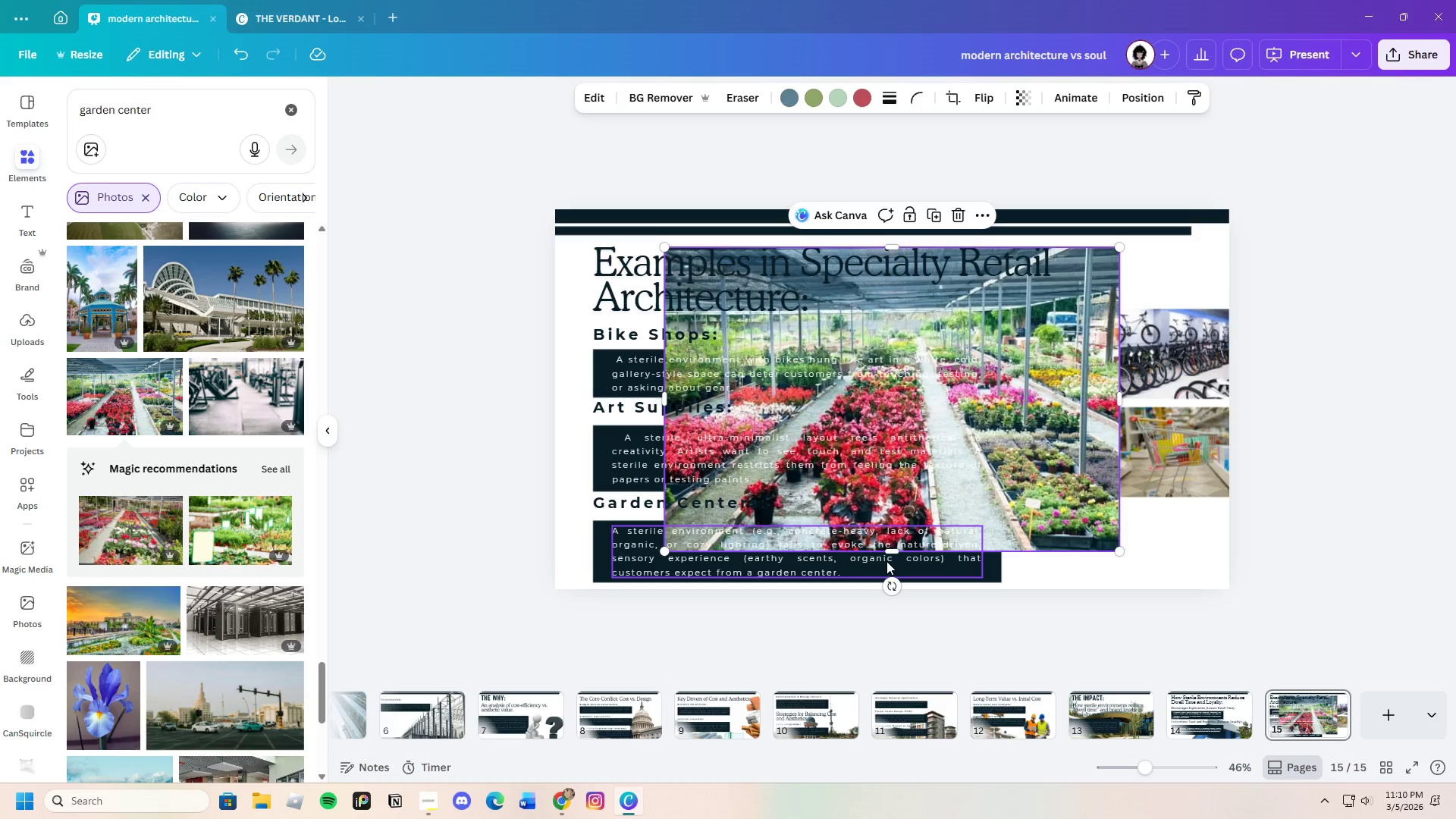 
left_click([275, 463])
 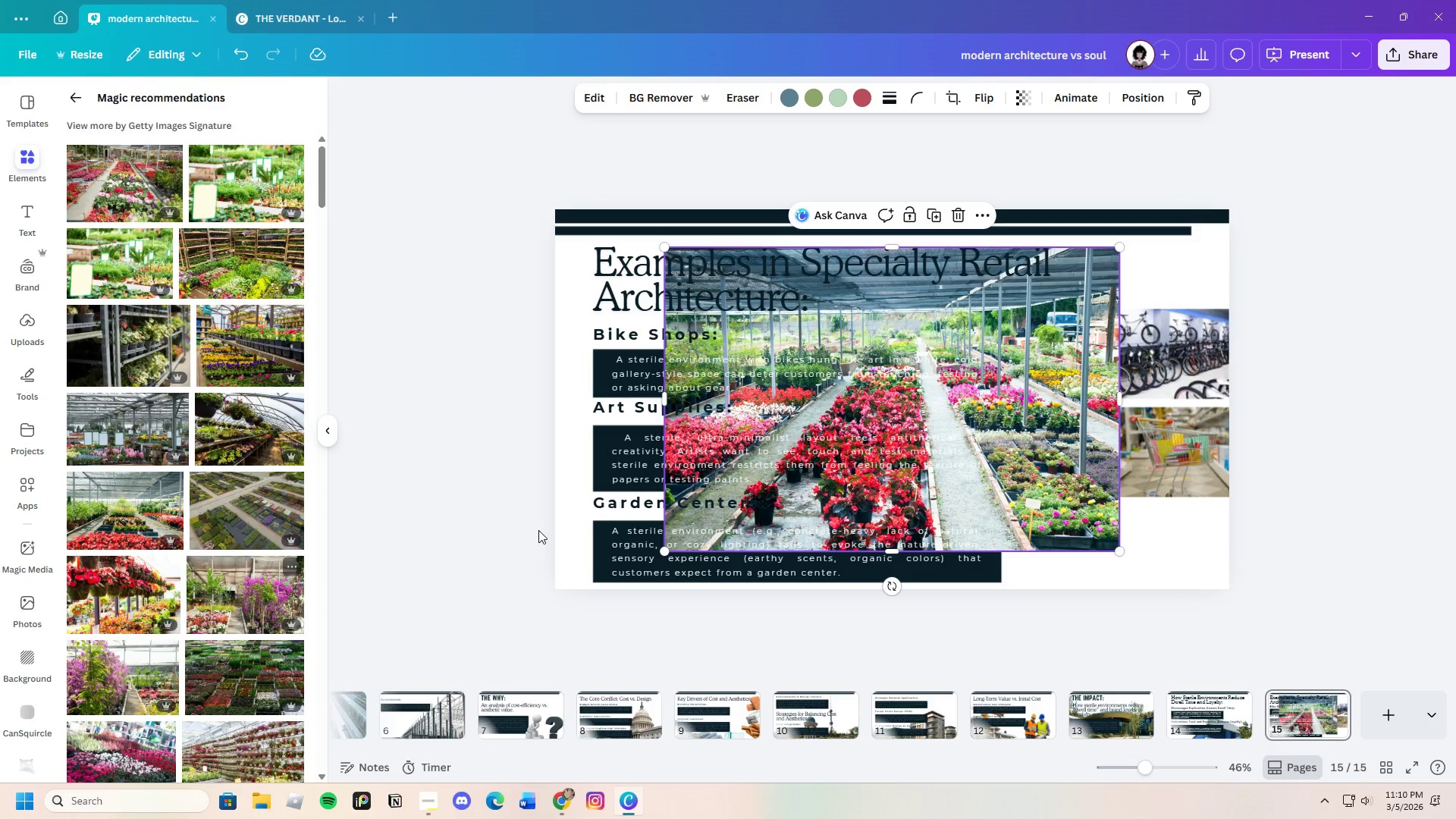 
left_click([959, 213])
 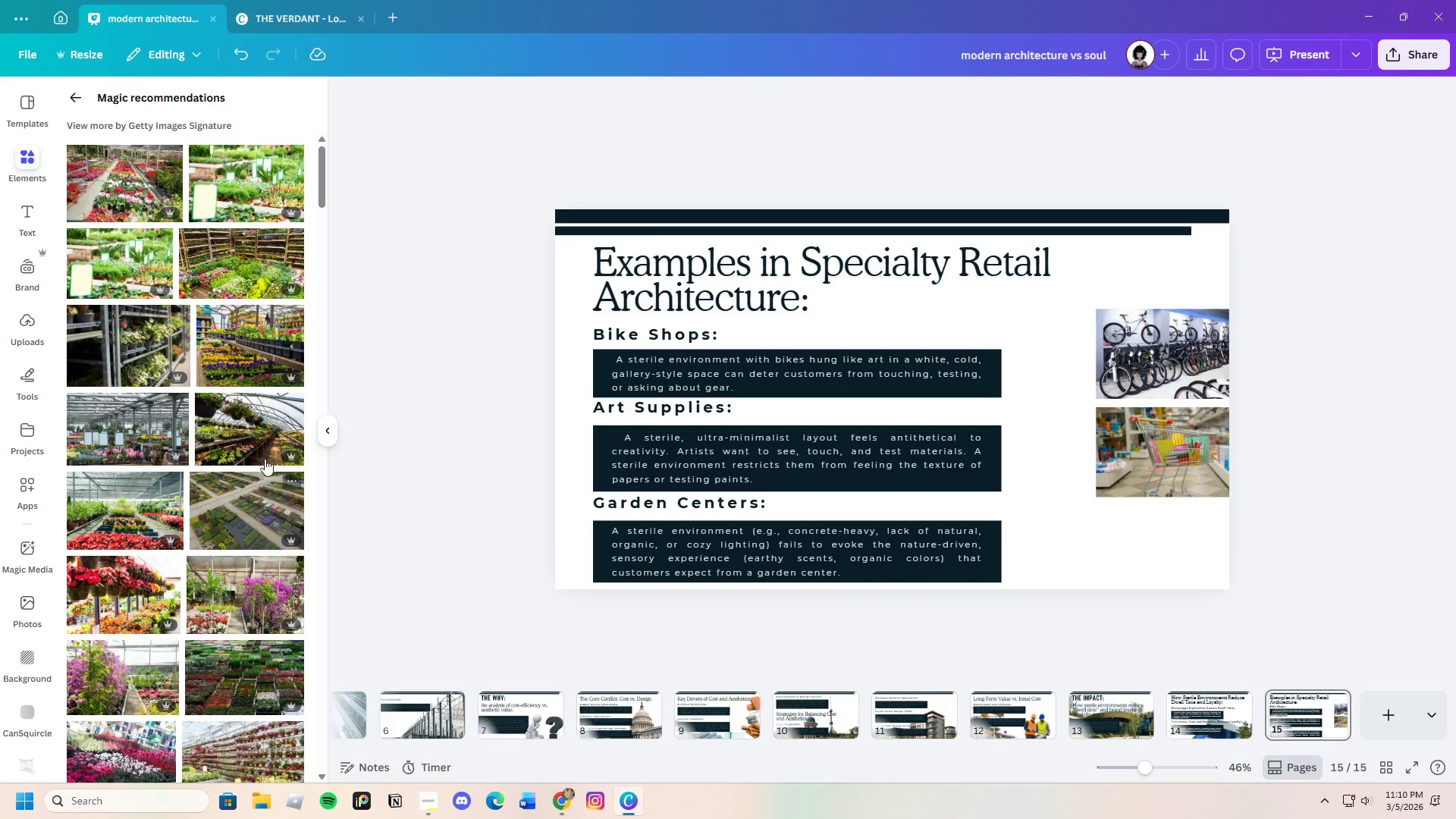 
left_click([251, 444])
 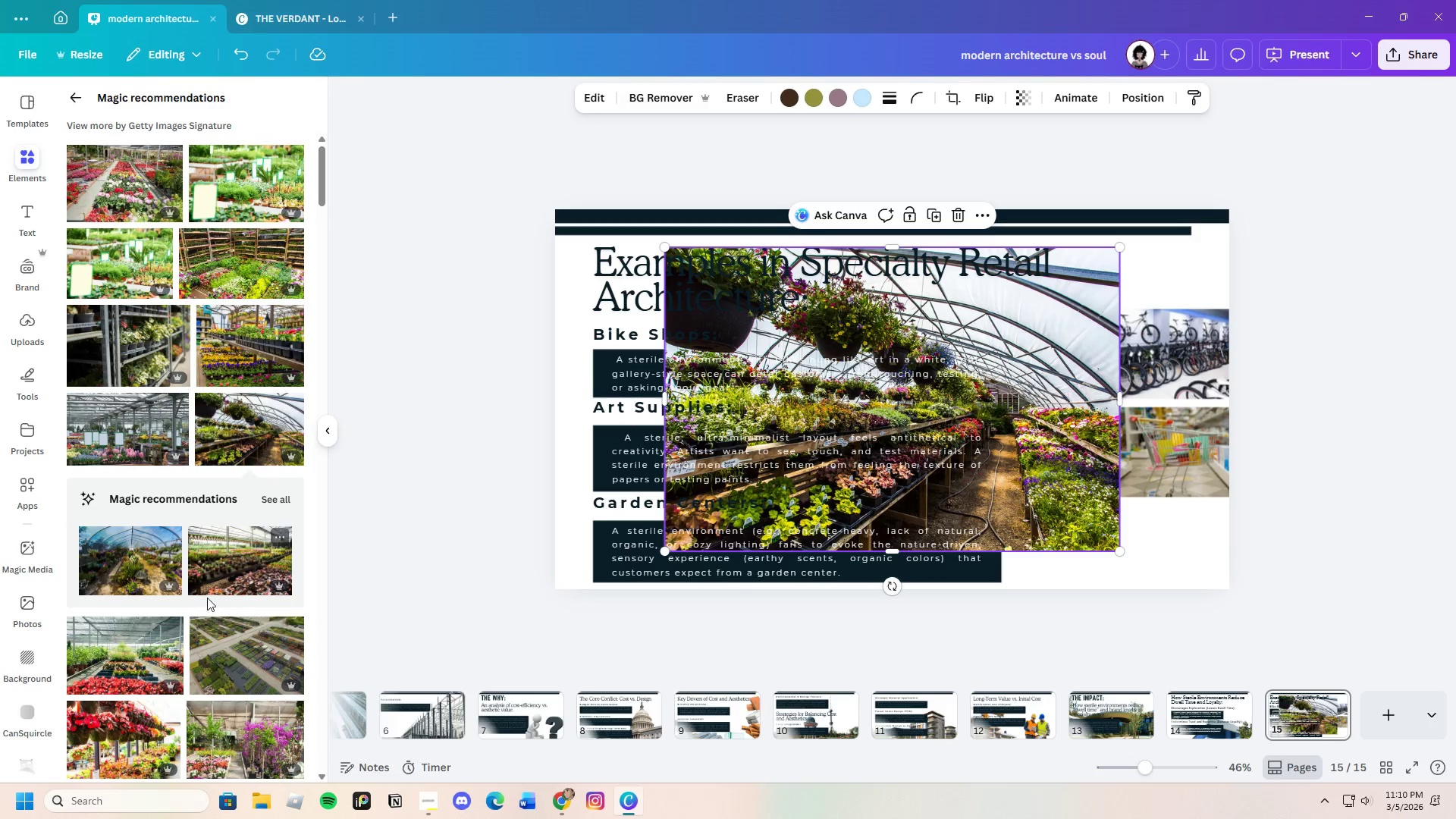 
left_click([952, 213])
 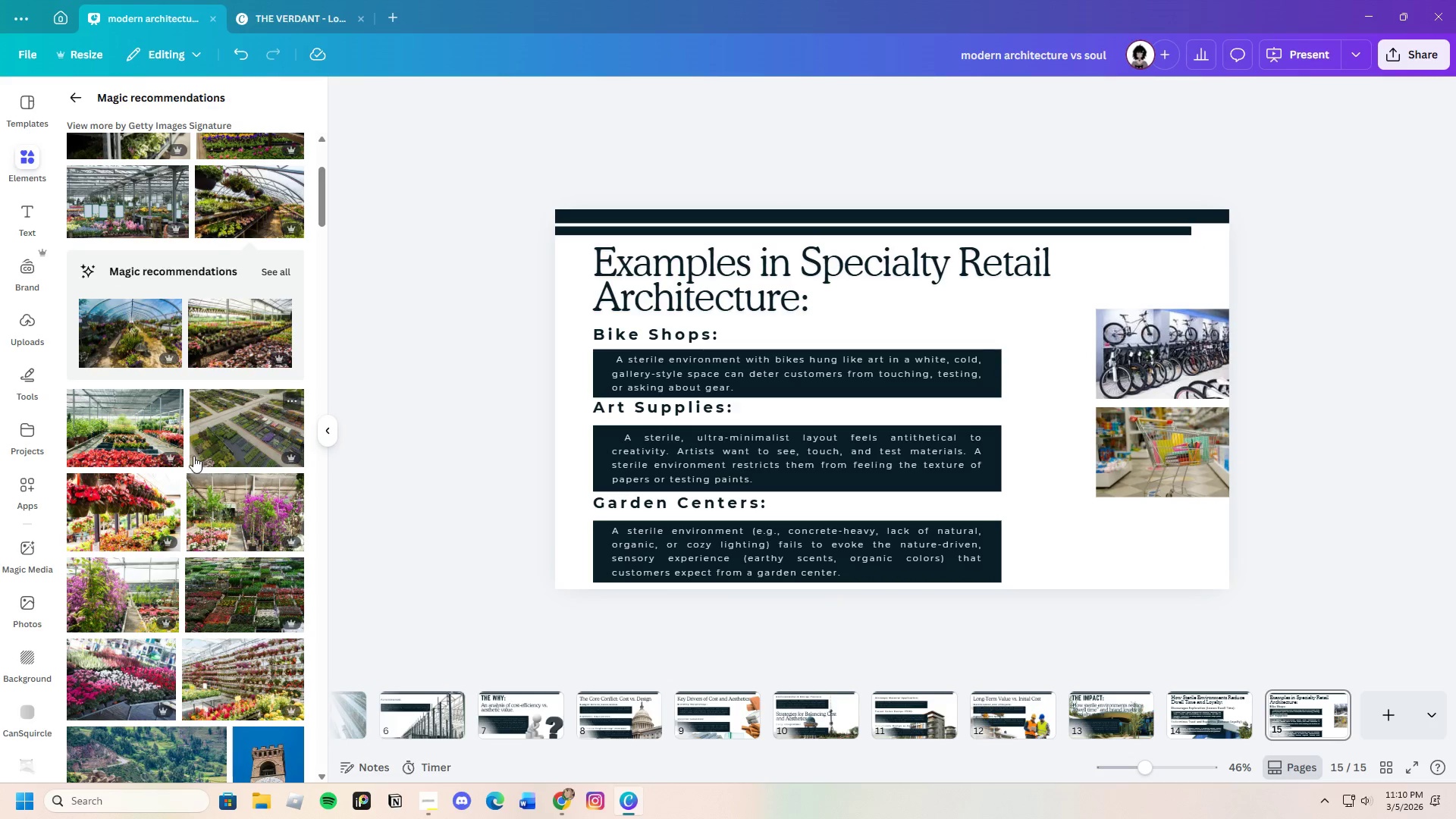 
scroll: coordinate [207, 598], scroll_direction: down, amount: 3.0
 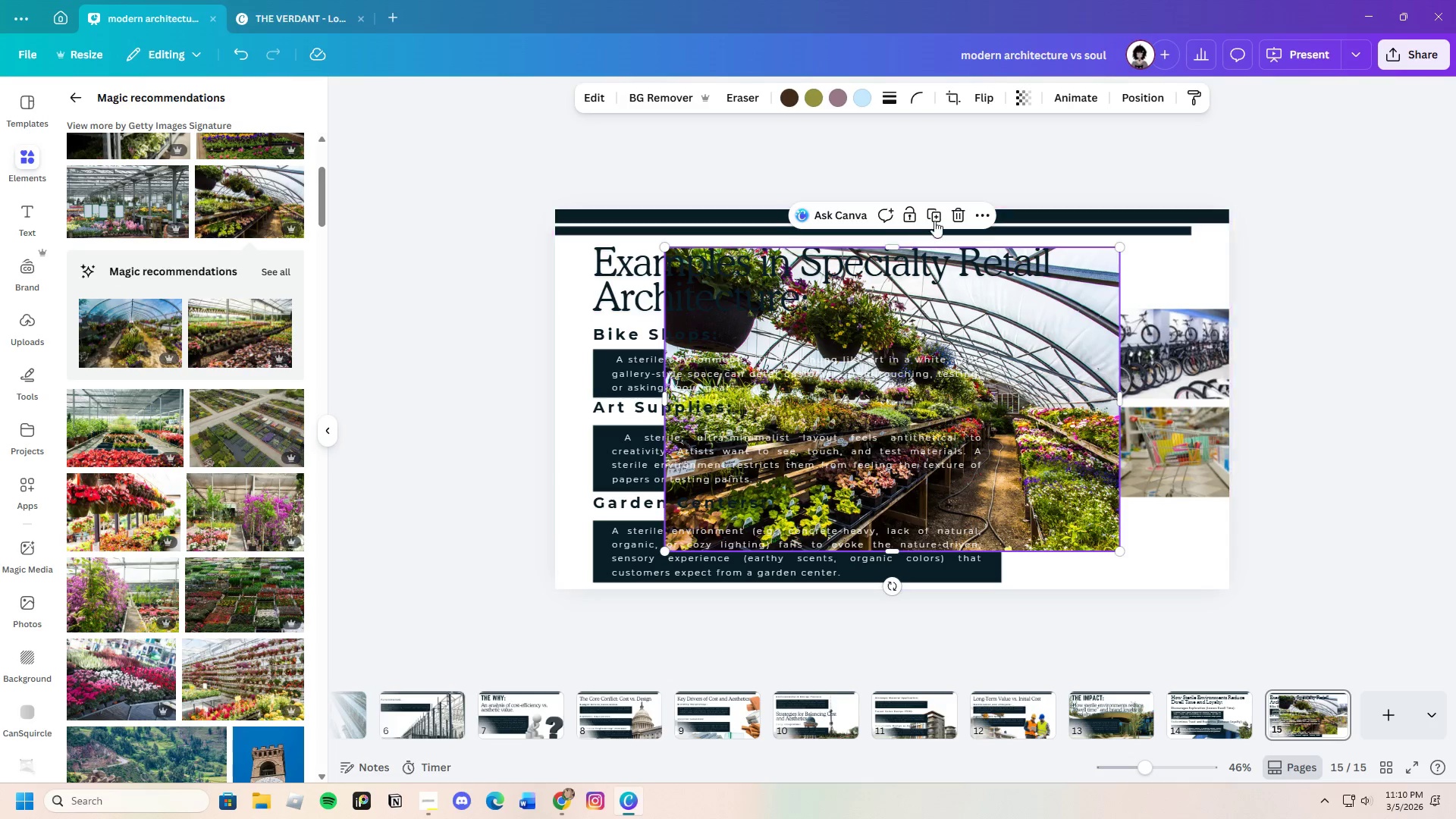 
left_click([146, 453])
 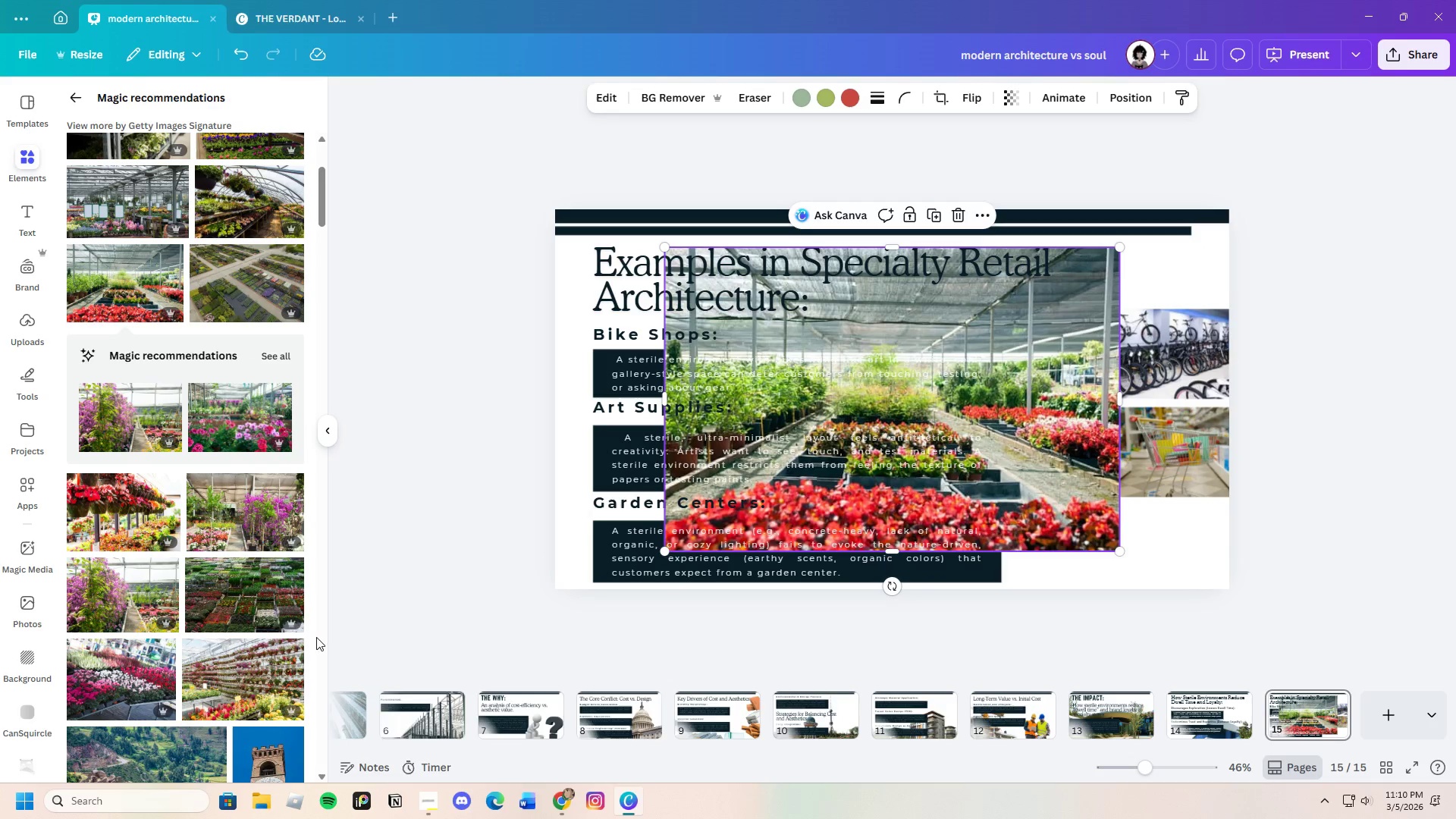 
scroll: coordinate [185, 601], scroll_direction: down, amount: 6.0
 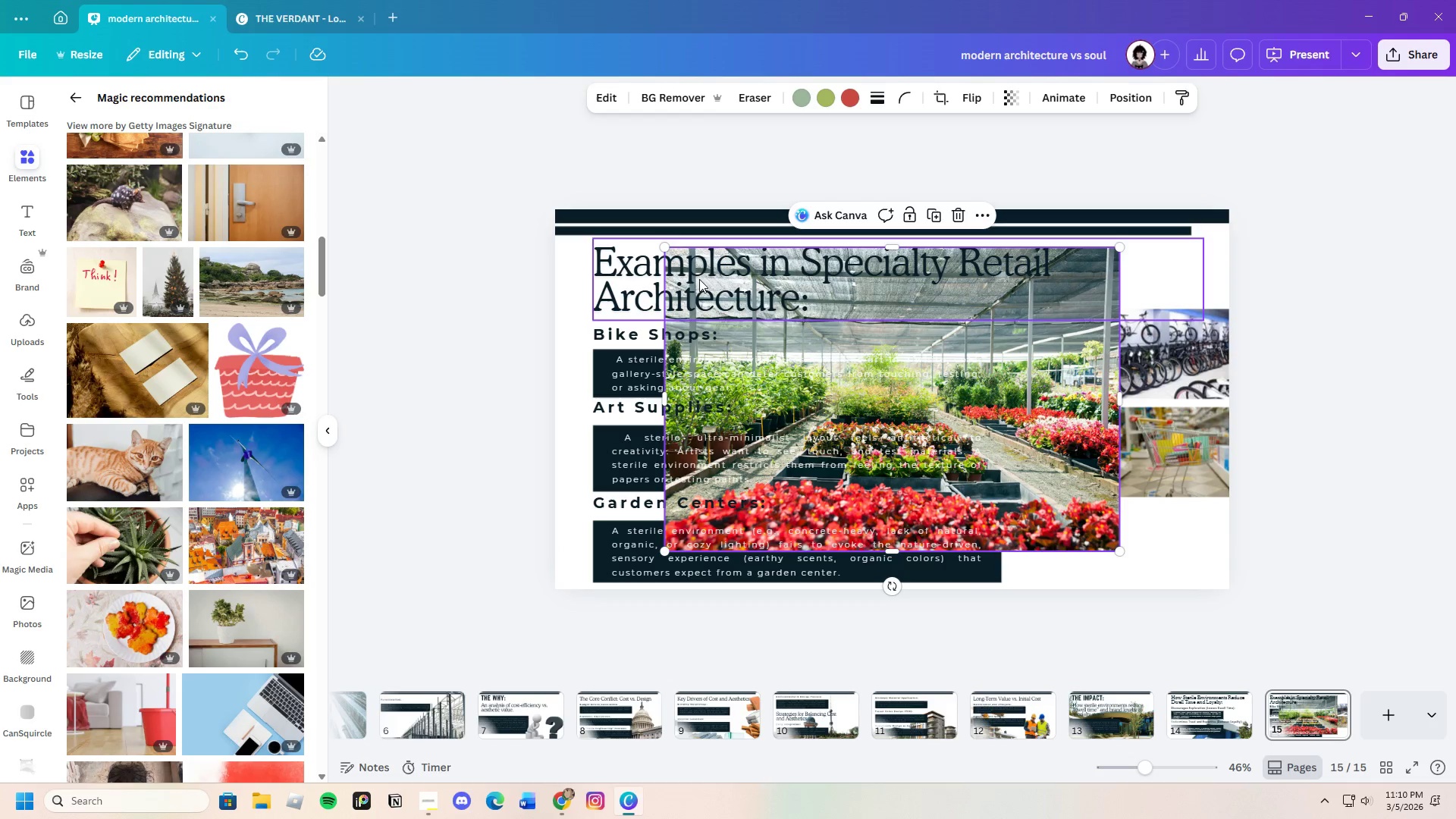 
left_click_drag(start_coordinate=[664, 248], to_coordinate=[1005, 427])
 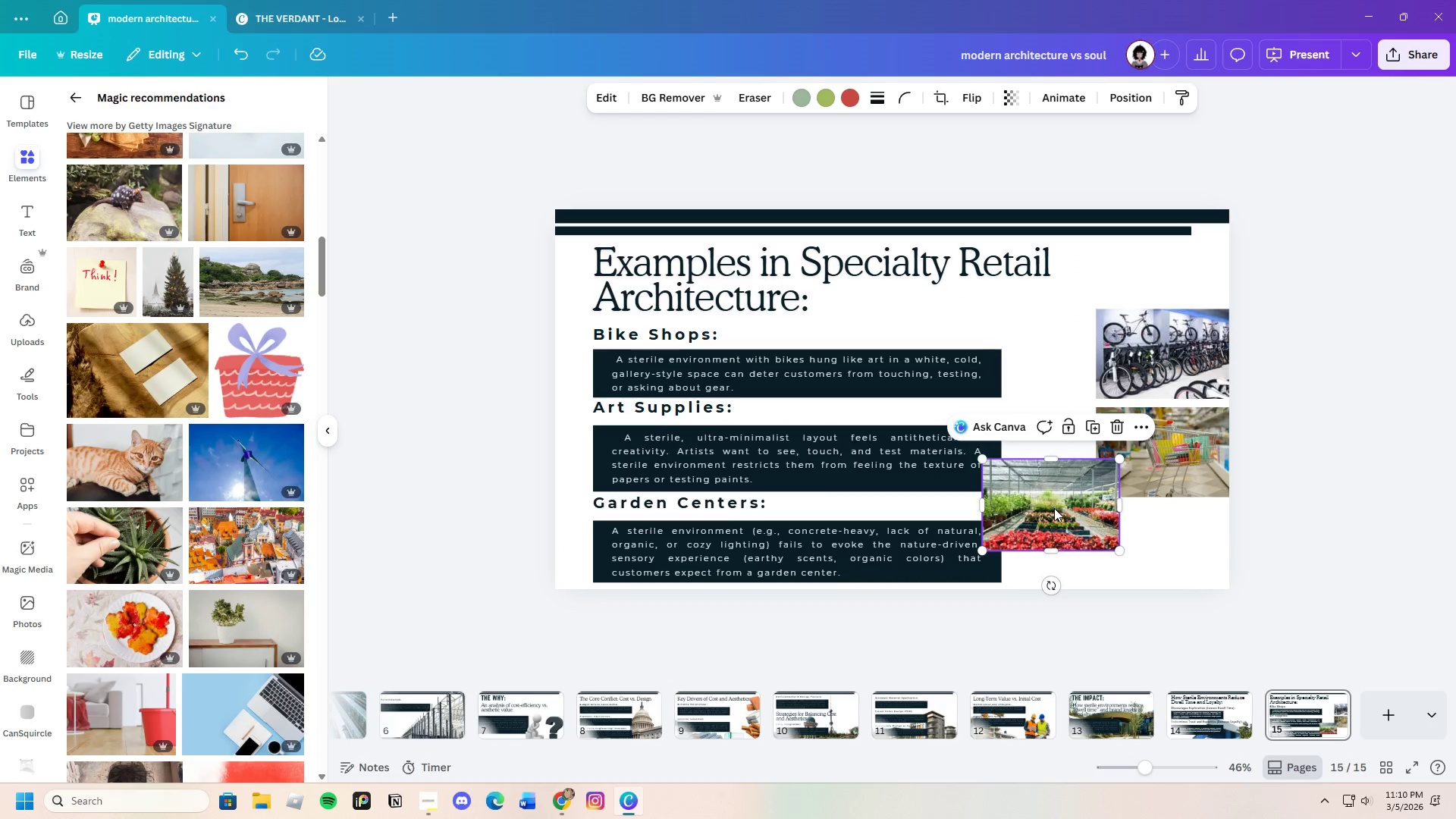 
left_click_drag(start_coordinate=[1056, 510], to_coordinate=[1173, 459])
 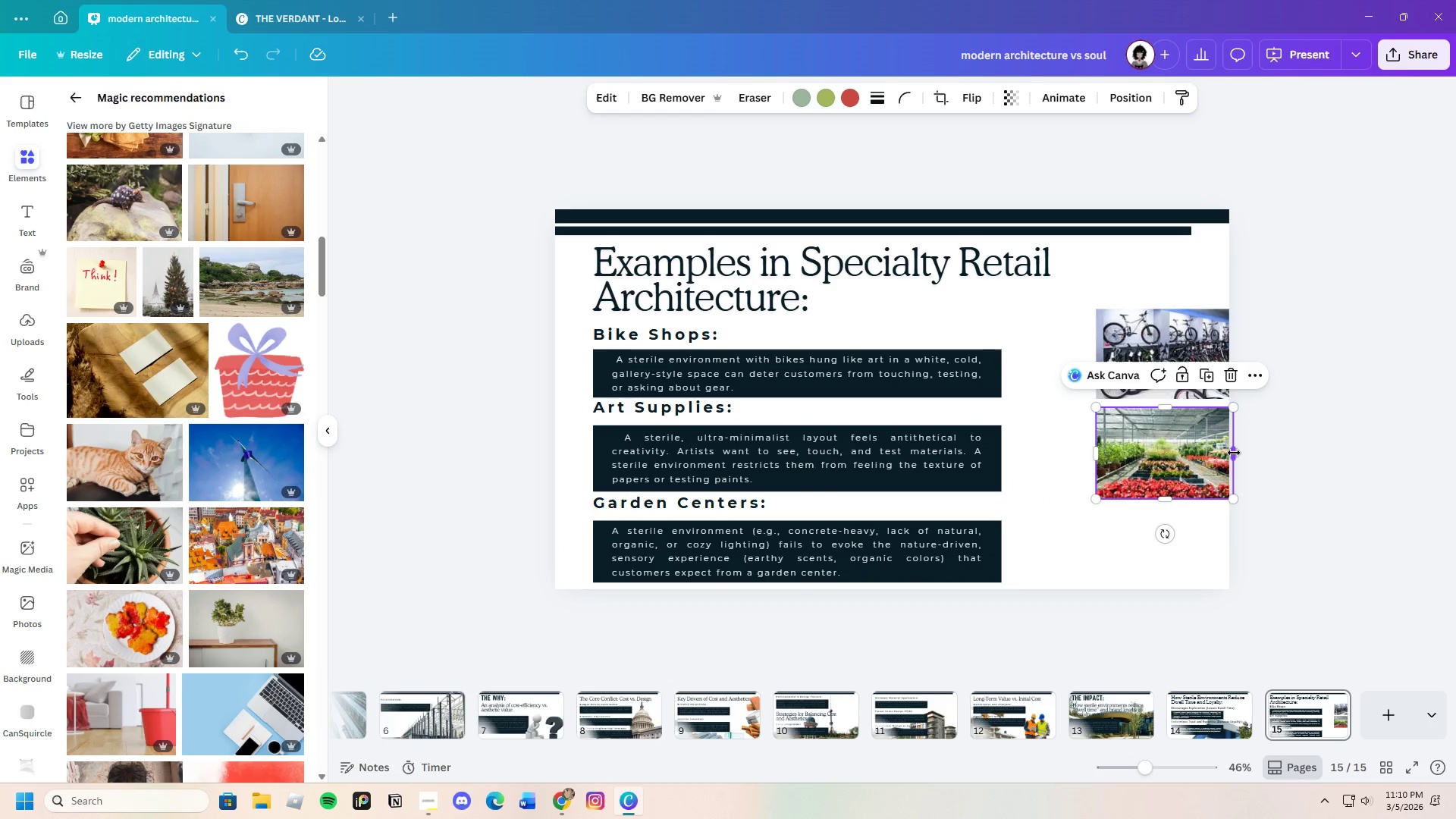 
left_click_drag(start_coordinate=[1235, 453], to_coordinate=[1231, 450])
 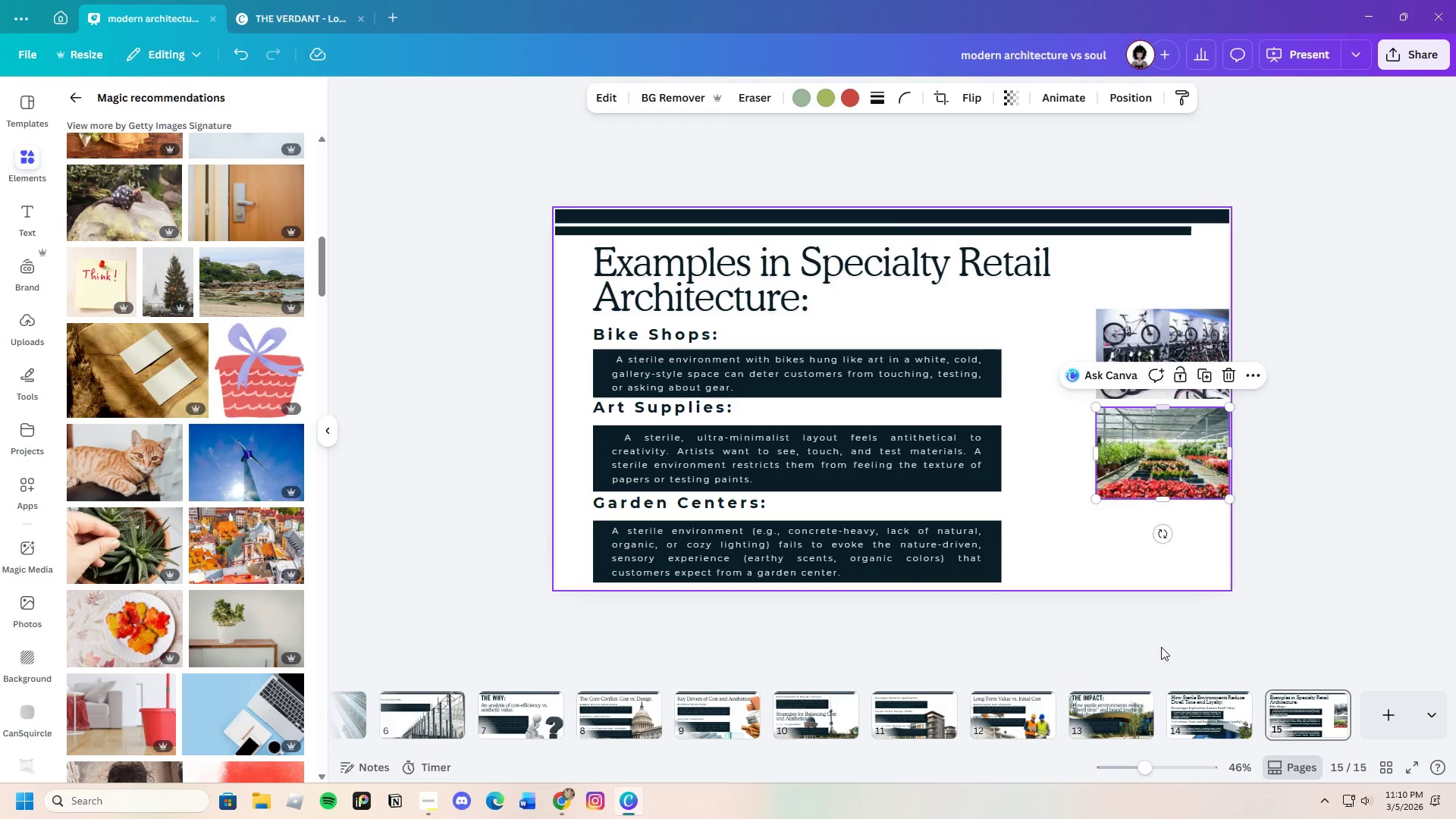 
left_click_drag(start_coordinate=[1147, 771], to_coordinate=[1156, 767])
 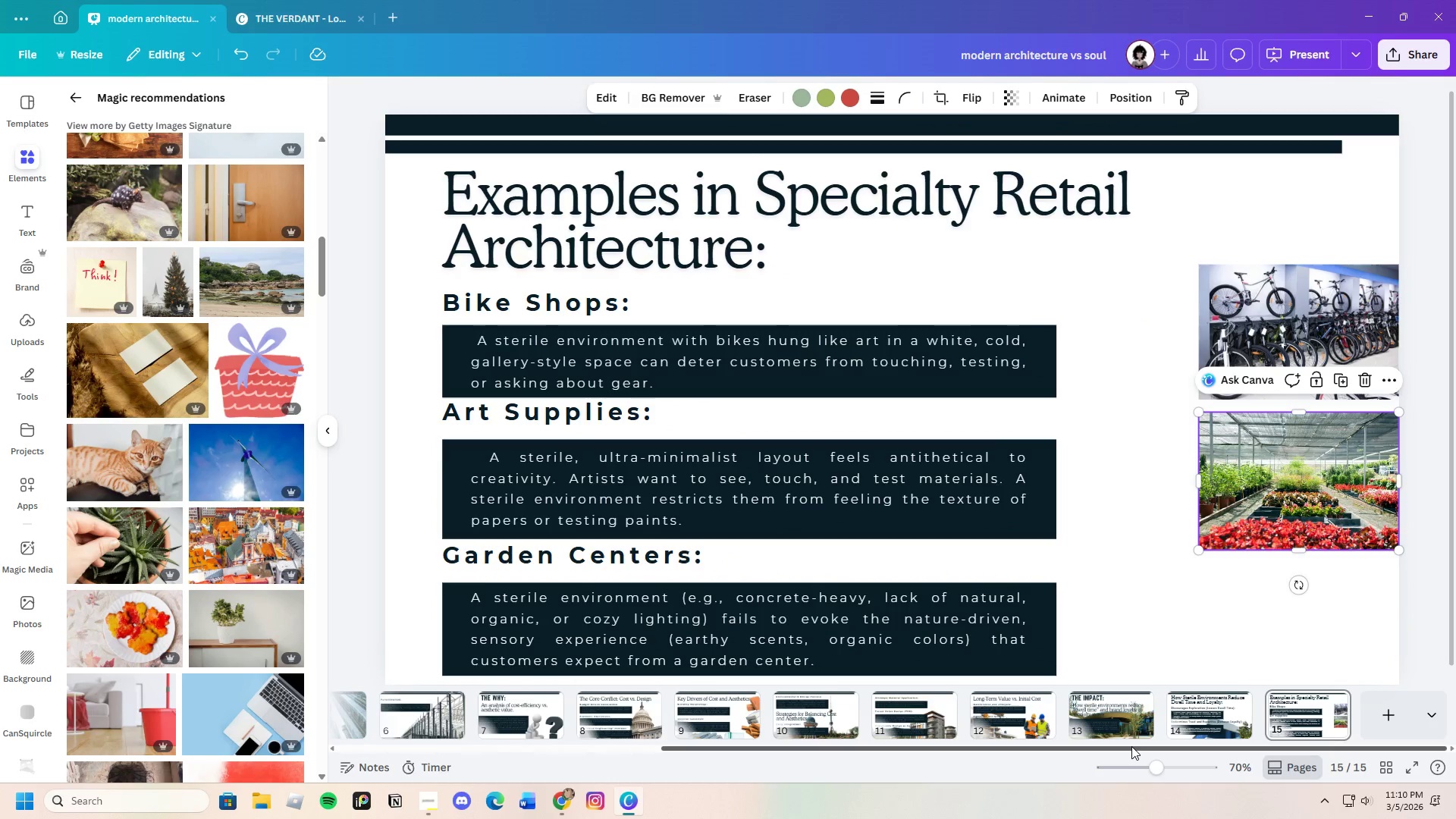 
left_click_drag(start_coordinate=[1131, 746], to_coordinate=[1095, 757])
 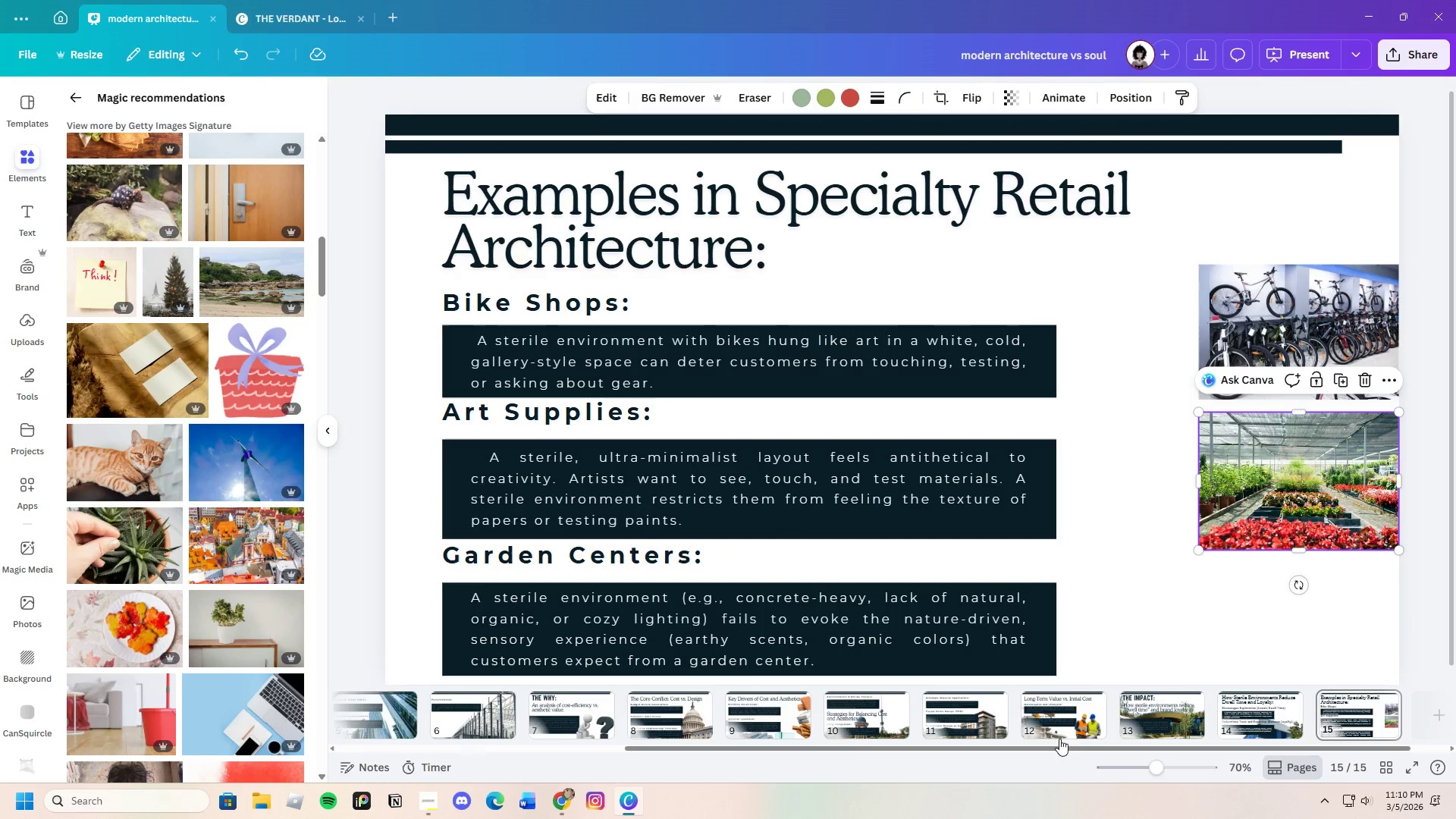 
scroll: coordinate [1043, 571], scroll_direction: down, amount: 4.0
 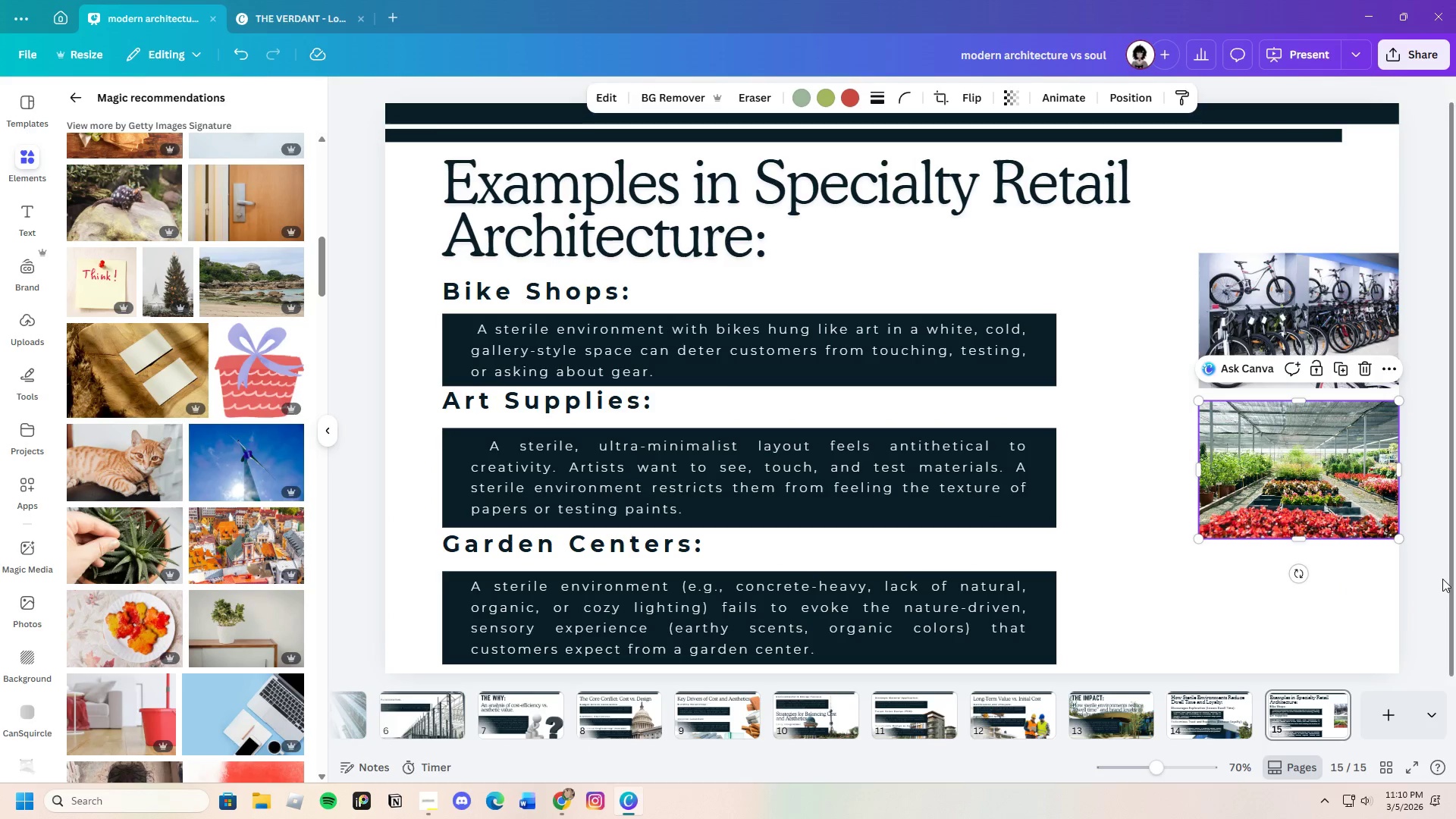 
left_click_drag(start_coordinate=[1312, 502], to_coordinate=[1330, 630])
 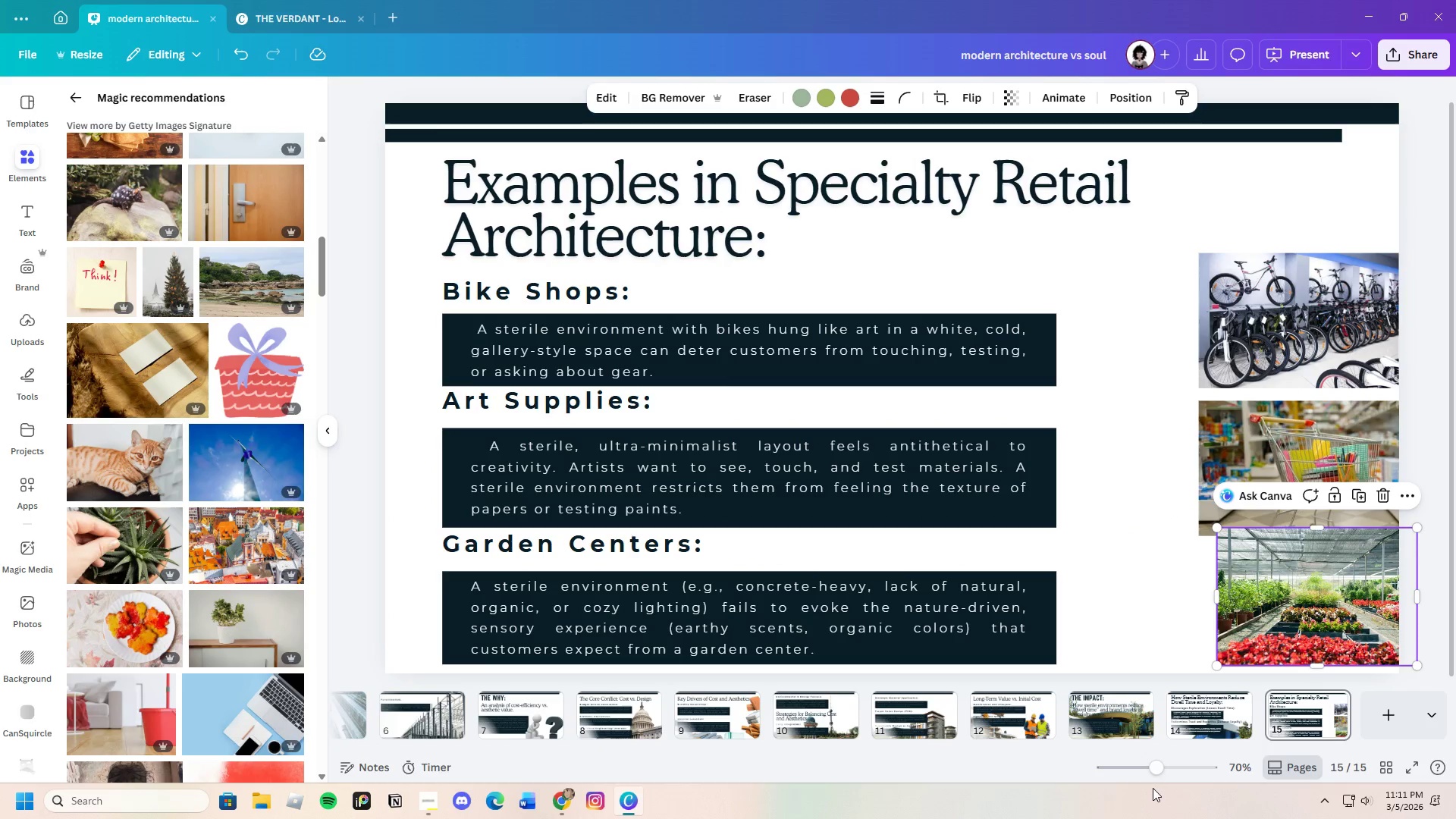 
left_click_drag(start_coordinate=[1157, 772], to_coordinate=[1150, 775])
 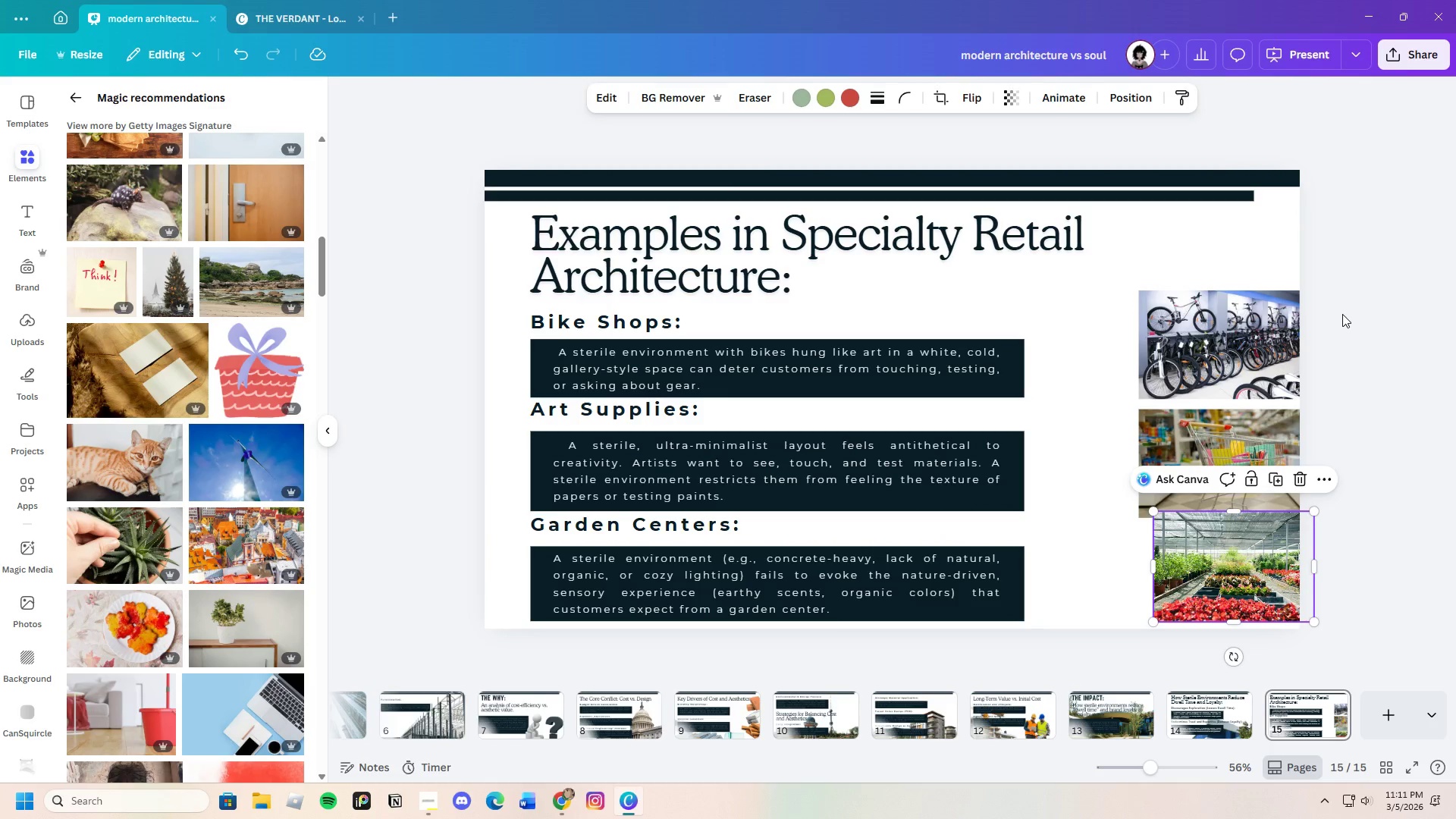 
left_click([1342, 314])
 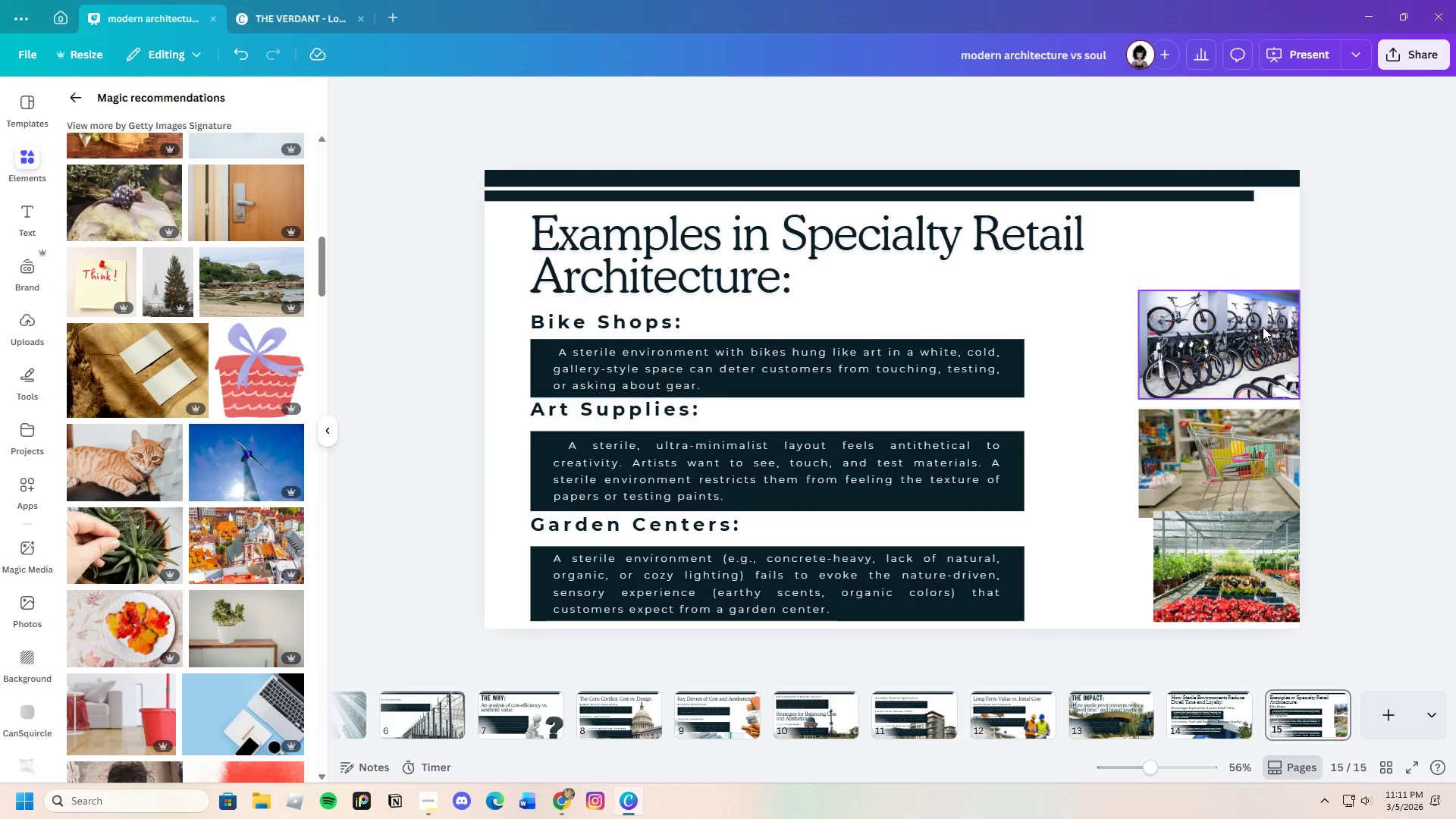 
left_click_drag(start_coordinate=[1263, 327], to_coordinate=[1263, 294])
 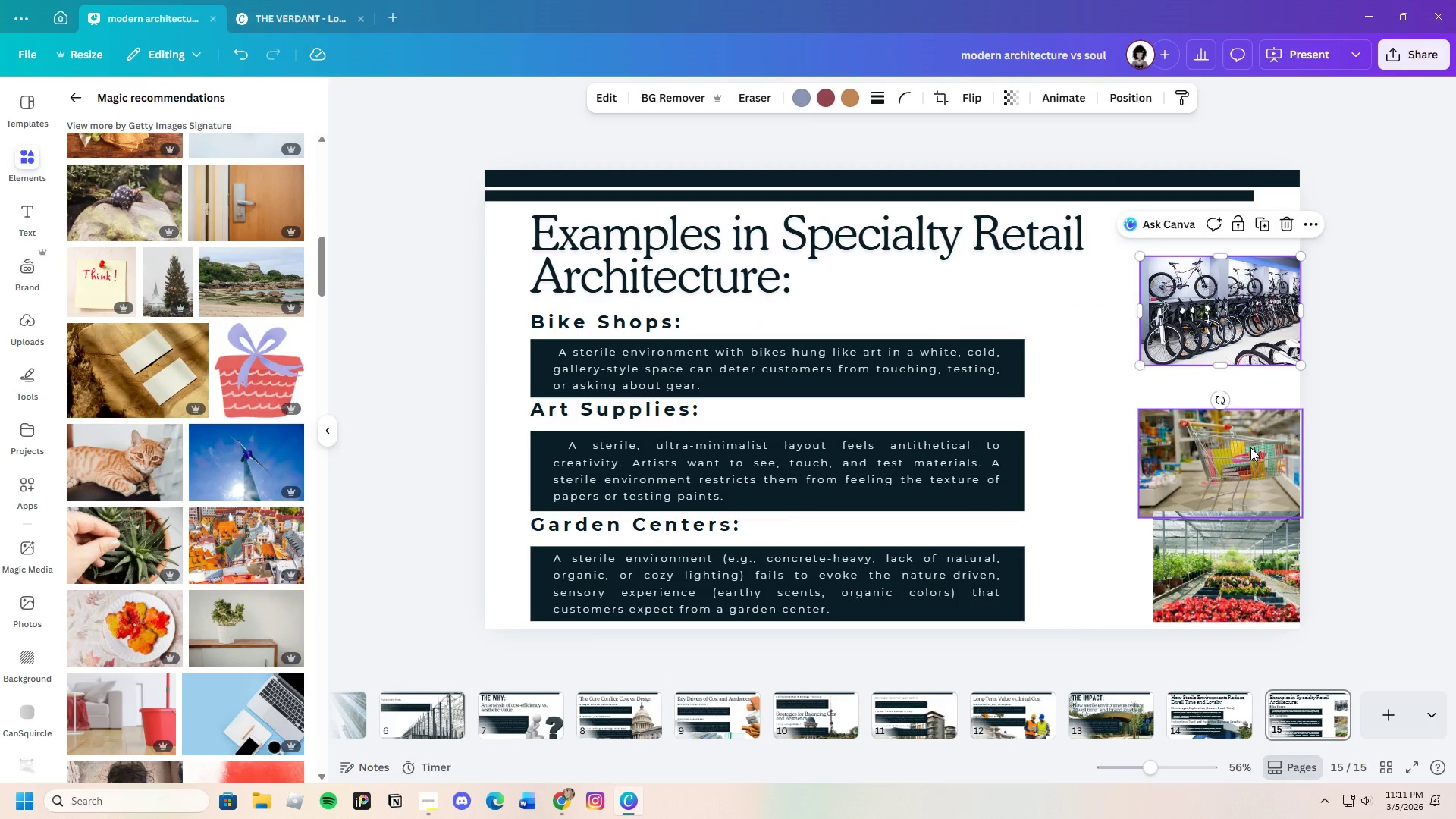 
left_click_drag(start_coordinate=[1250, 447], to_coordinate=[1254, 419])
 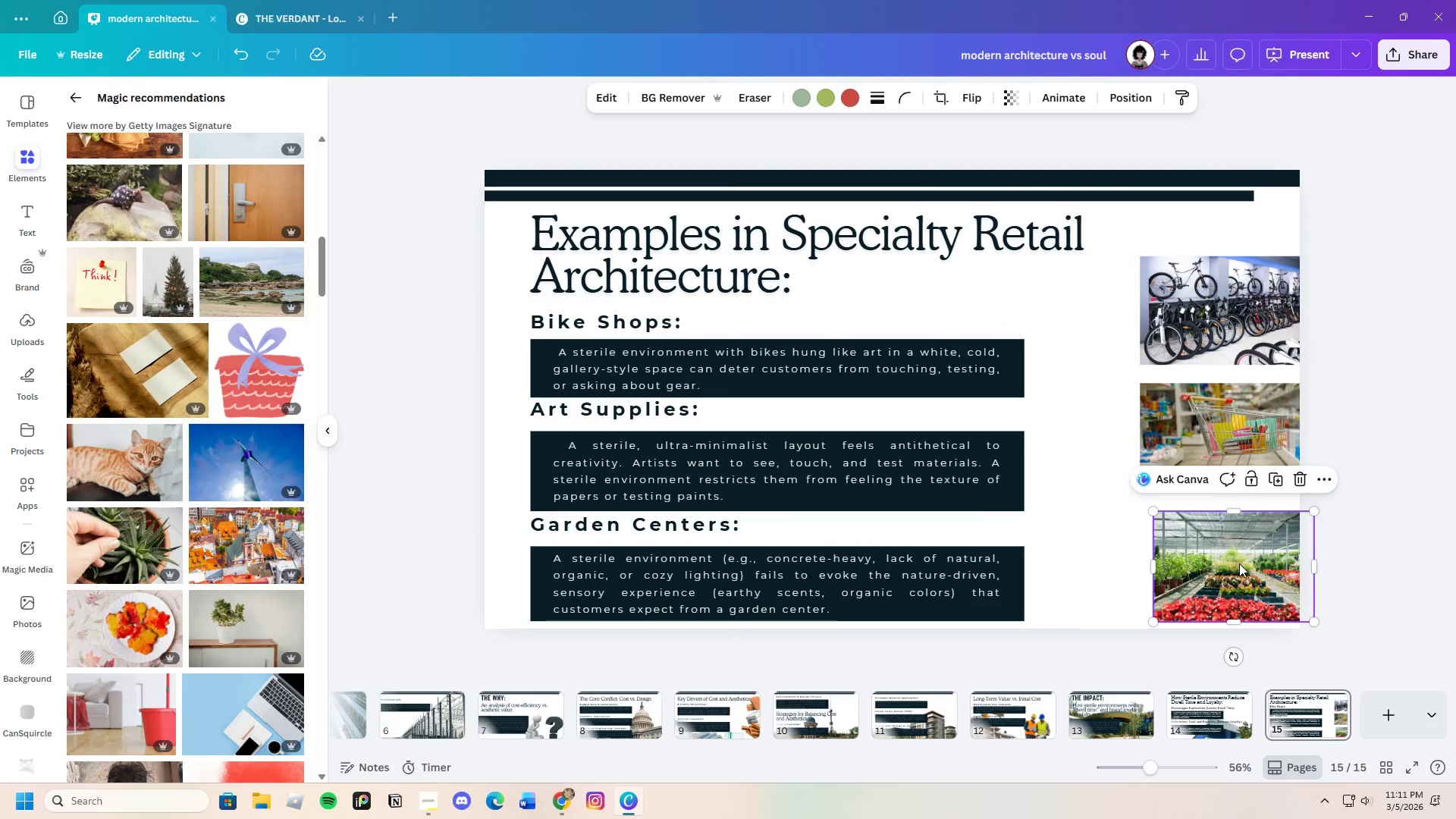 
left_click_drag(start_coordinate=[1239, 563], to_coordinate=[1224, 562])
 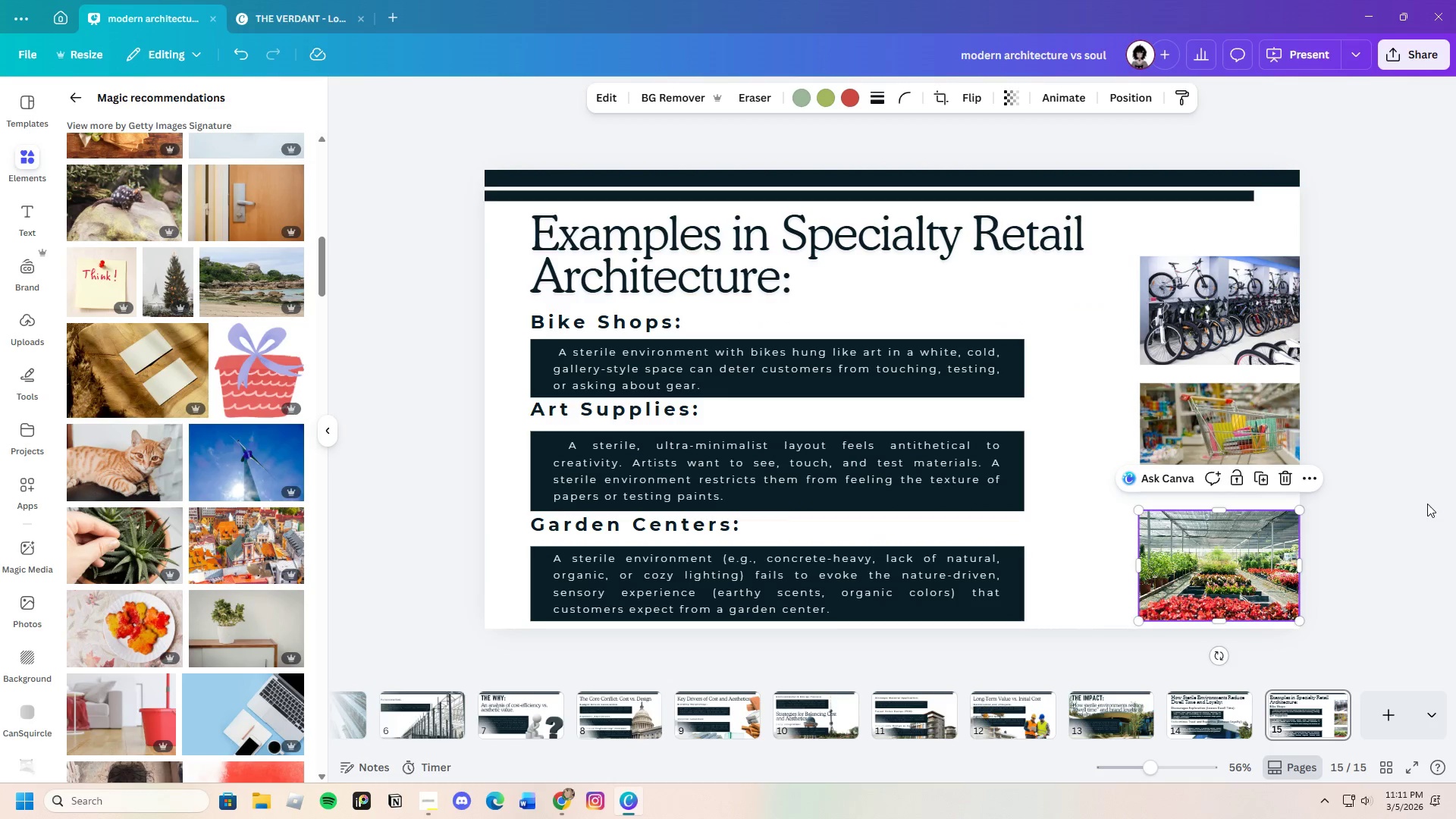 
left_click([1427, 504])
 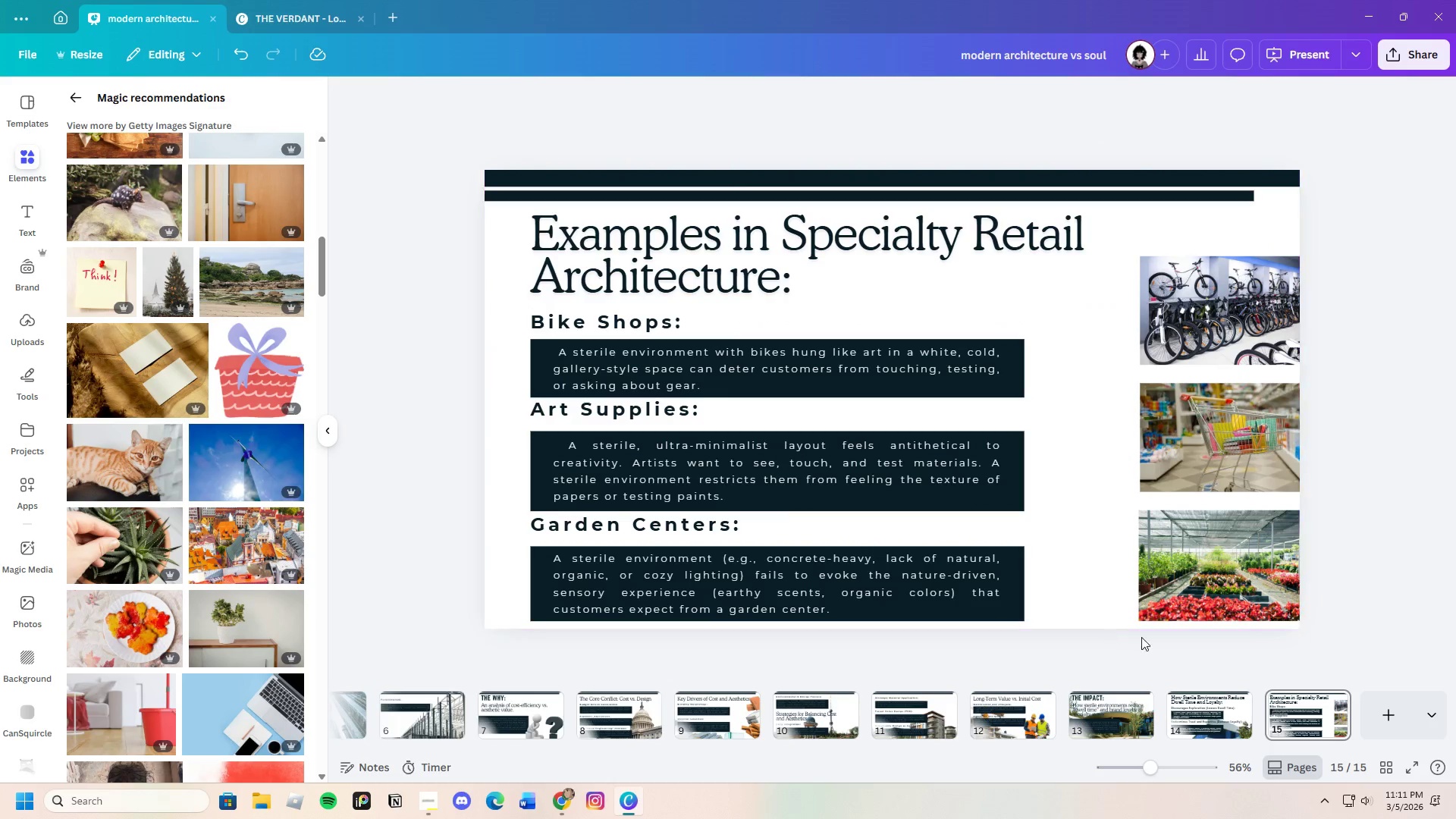 
left_click_drag(start_coordinate=[1361, 623], to_coordinate=[1134, 278])
 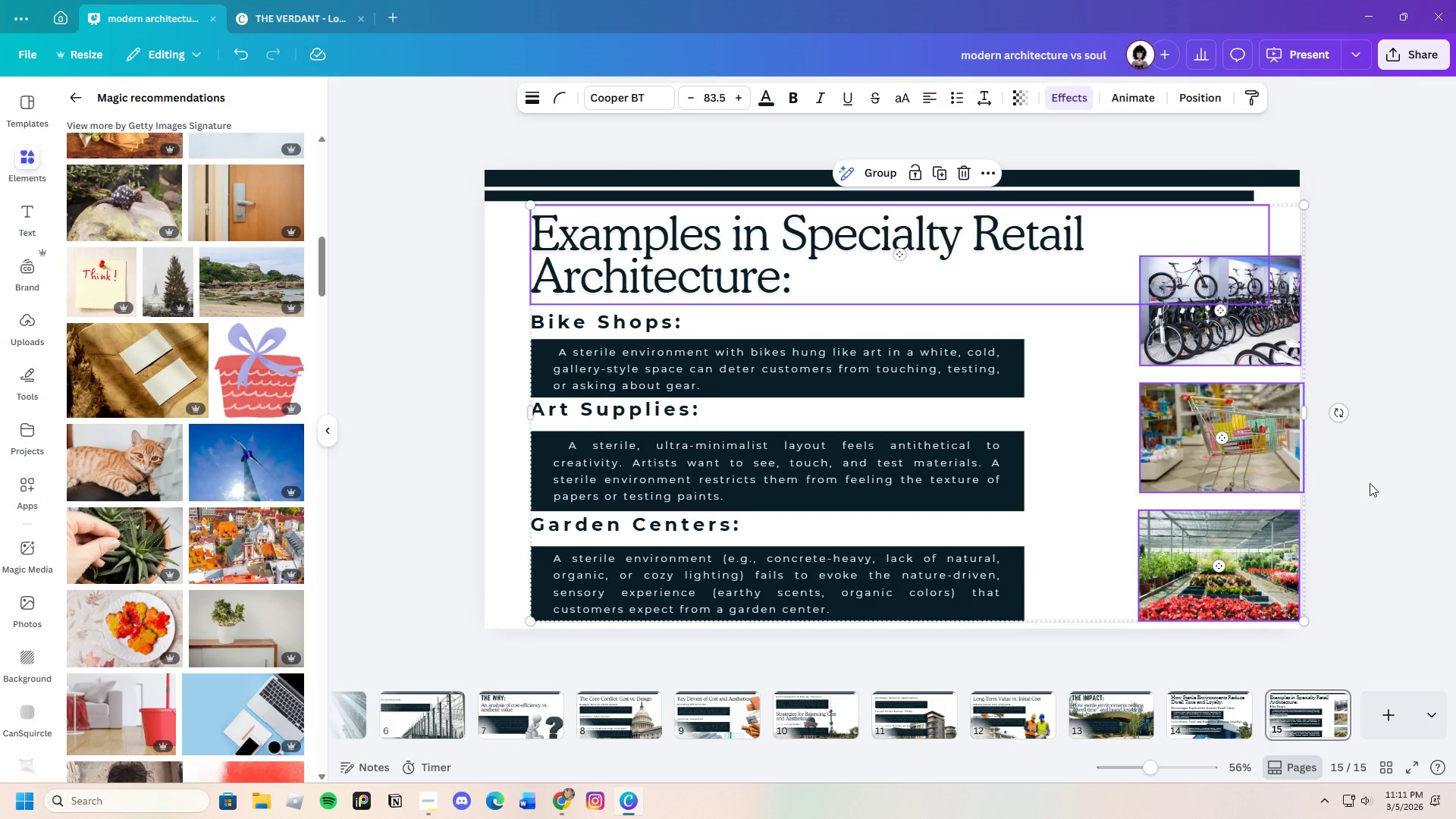 
left_click([1407, 516])
 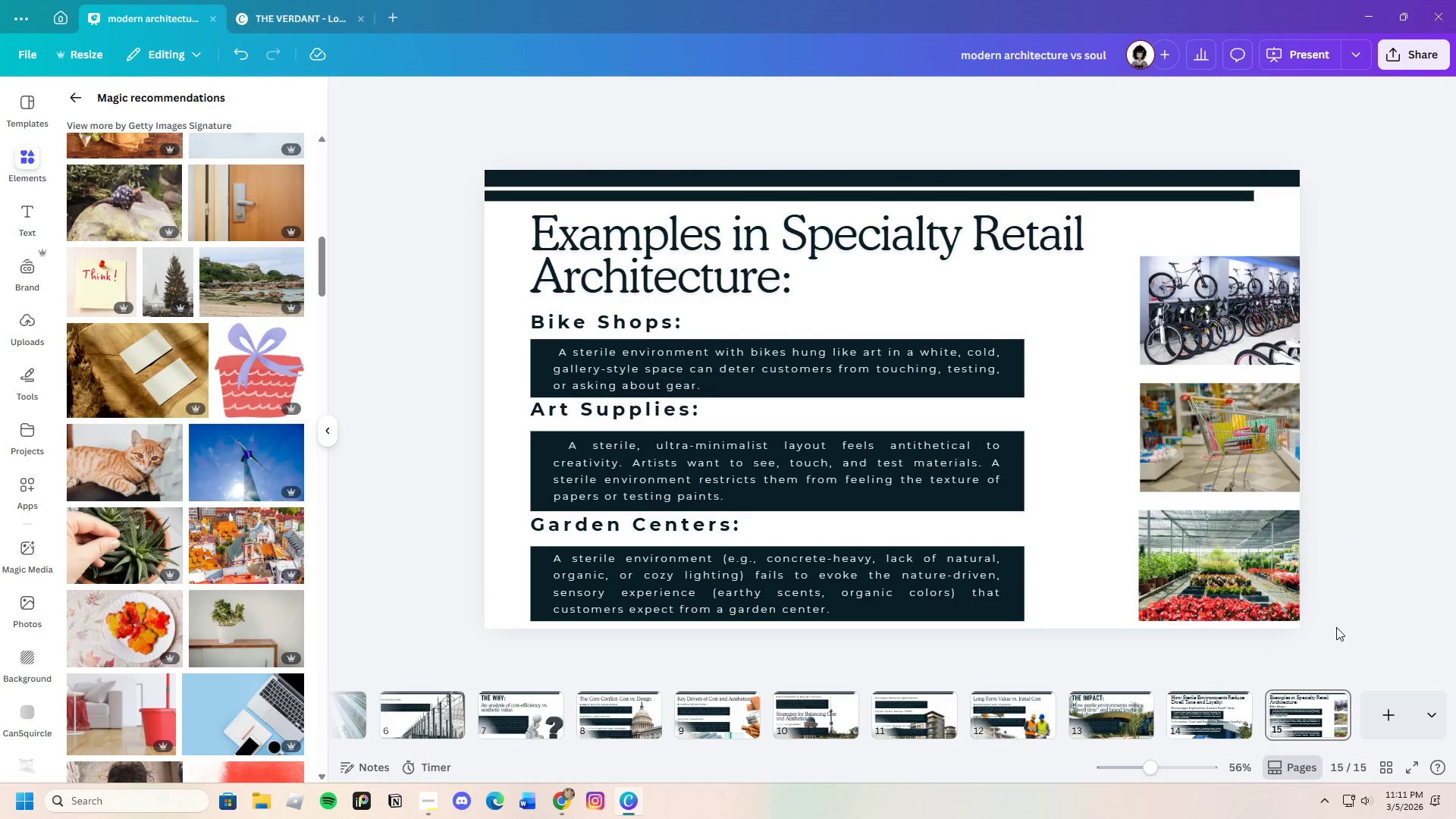 
left_click_drag(start_coordinate=[1312, 627], to_coordinate=[1173, 358])
 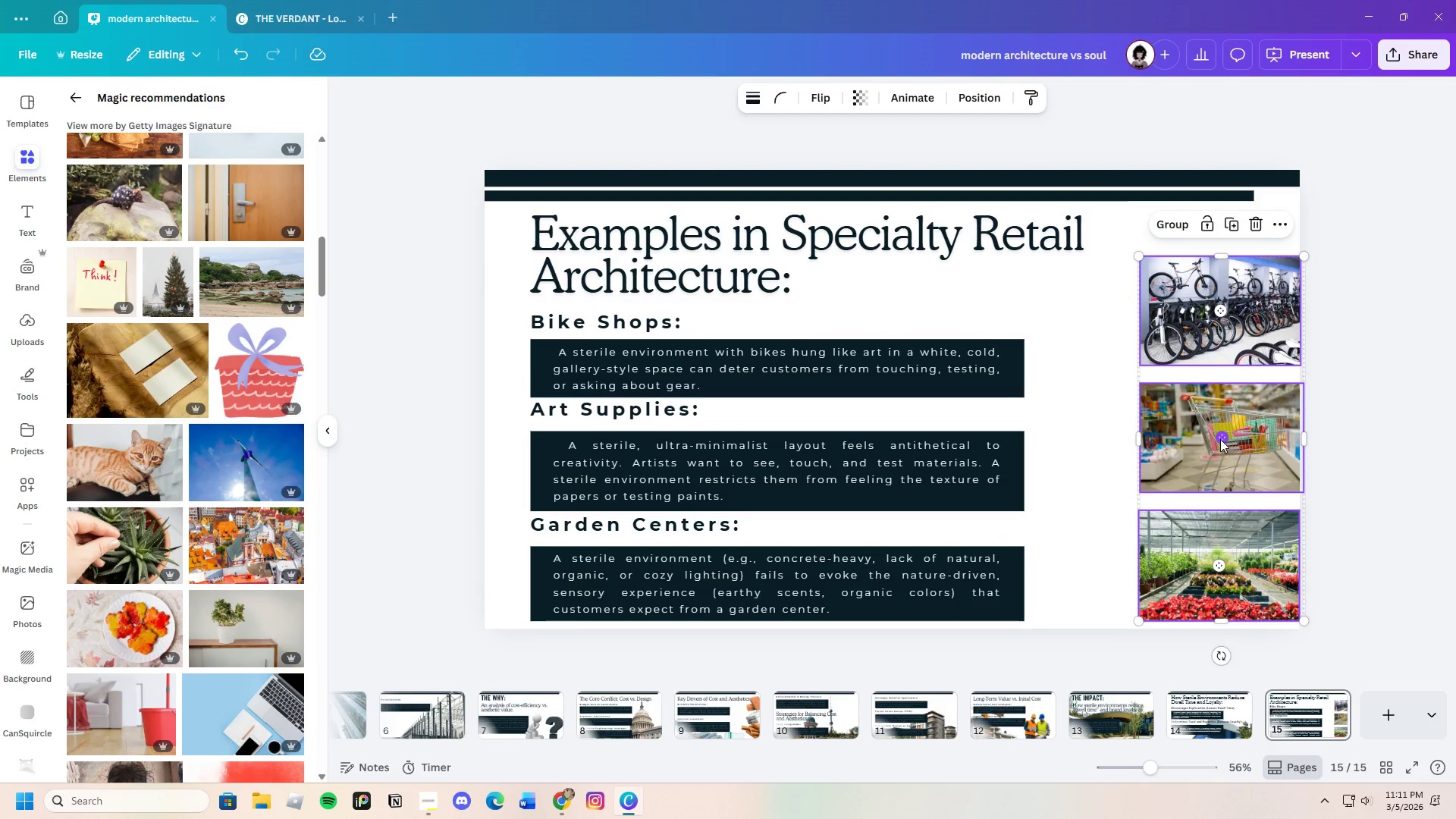 
left_click_drag(start_coordinate=[1222, 439], to_coordinate=[1217, 439])
 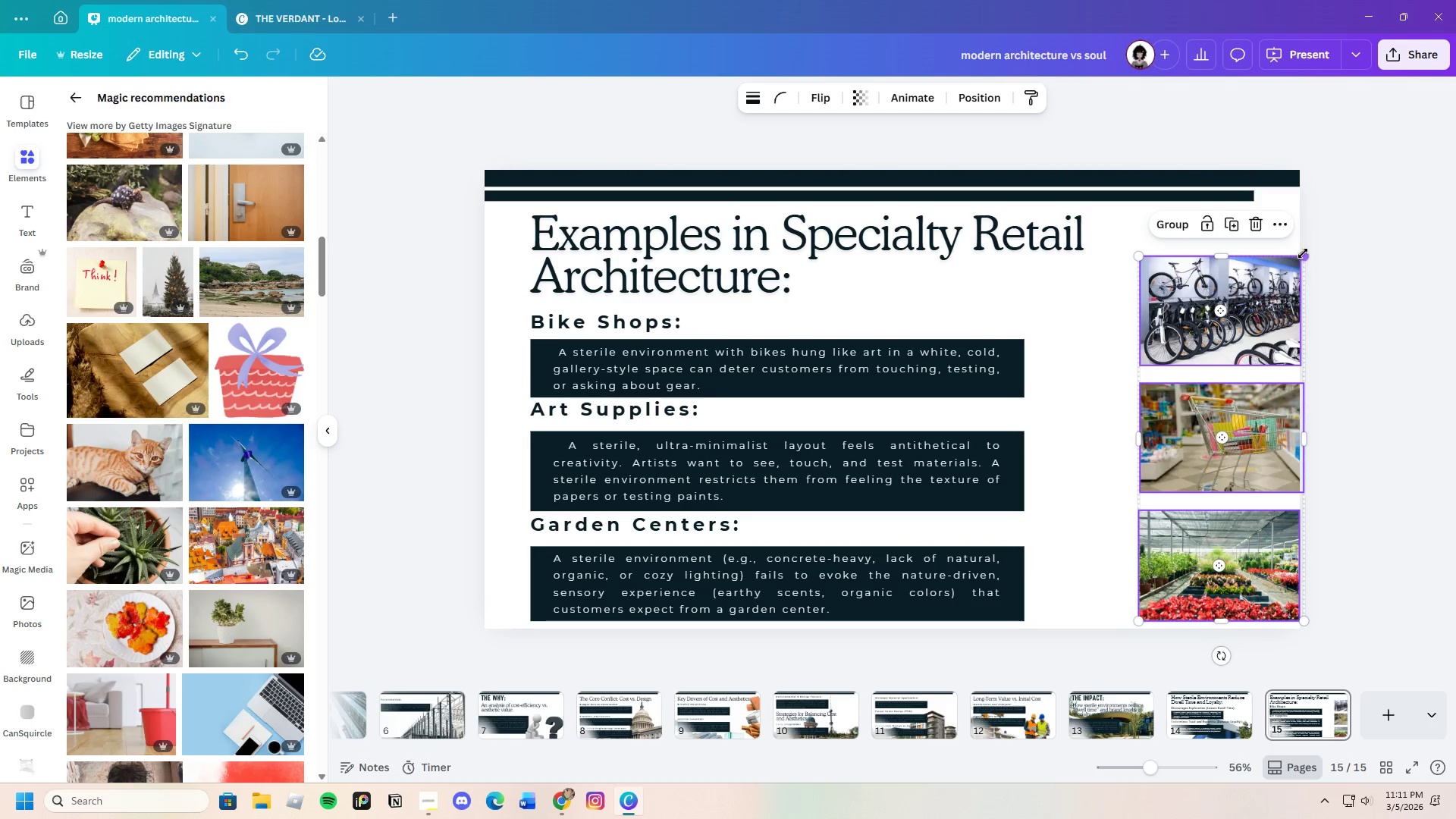 
left_click_drag(start_coordinate=[1307, 254], to_coordinate=[1359, 232])
 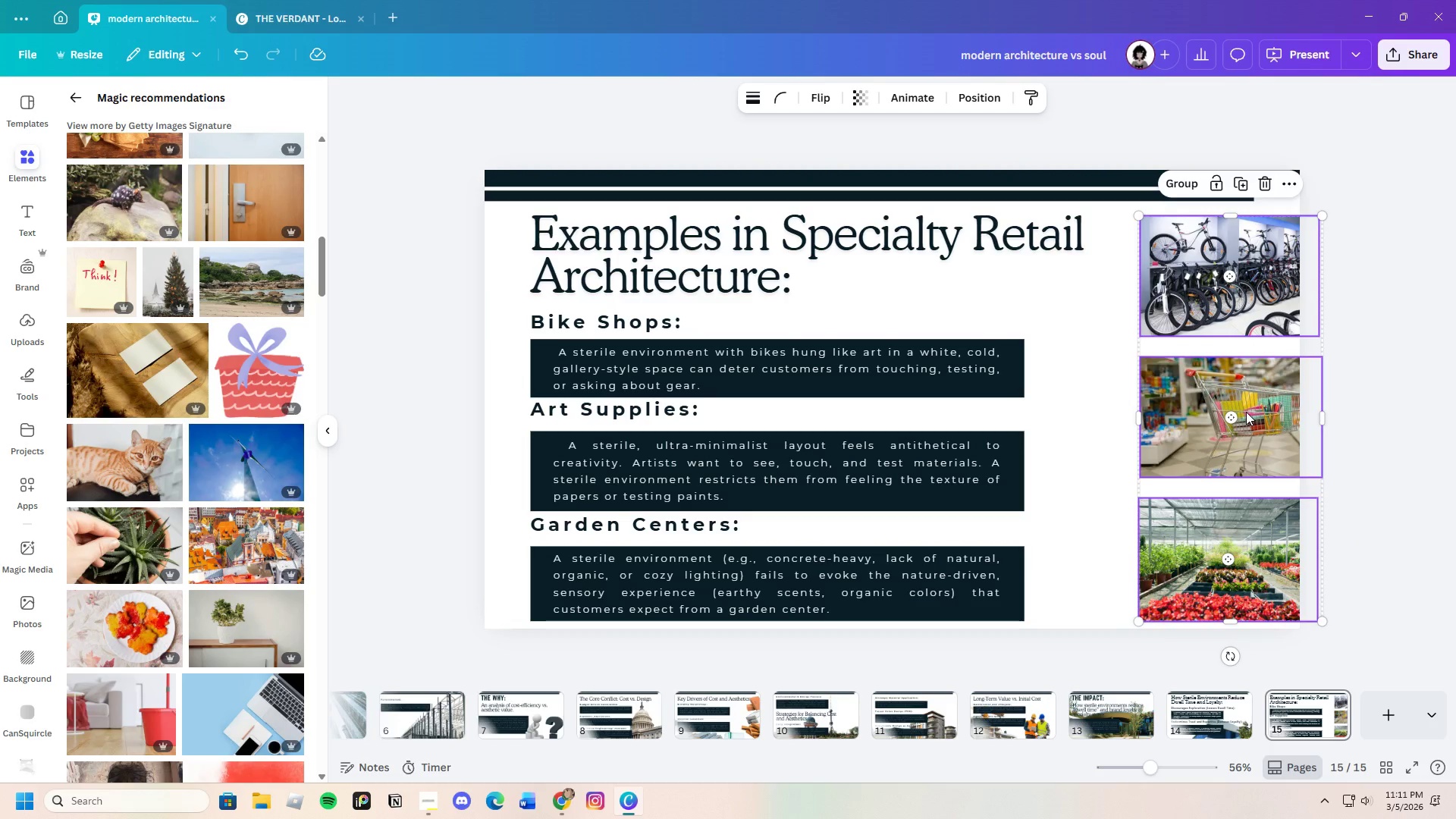 
left_click_drag(start_coordinate=[1246, 412], to_coordinate=[1241, 433])
 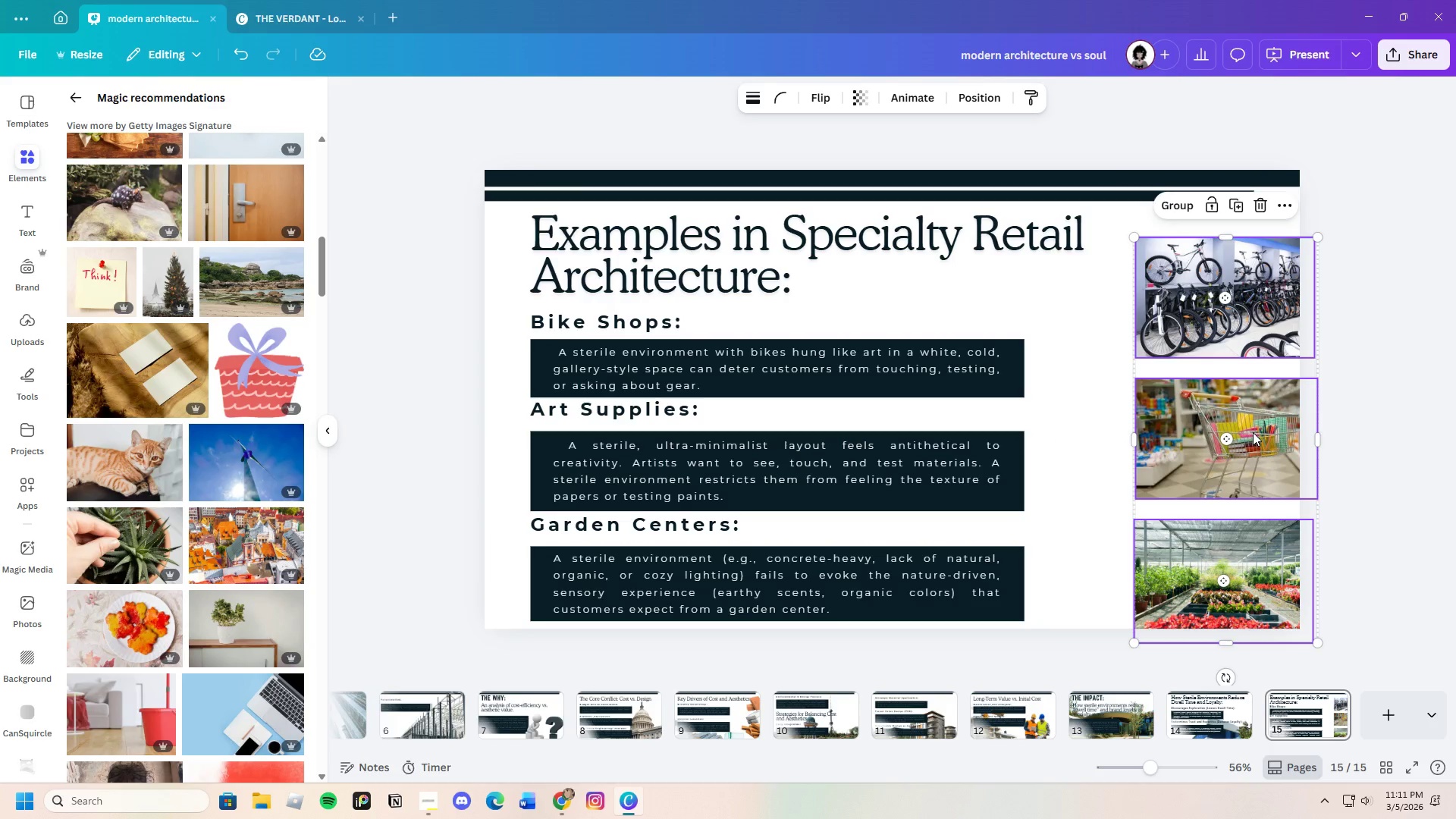 
left_click_drag(start_coordinate=[1253, 432], to_coordinate=[1231, 436])
 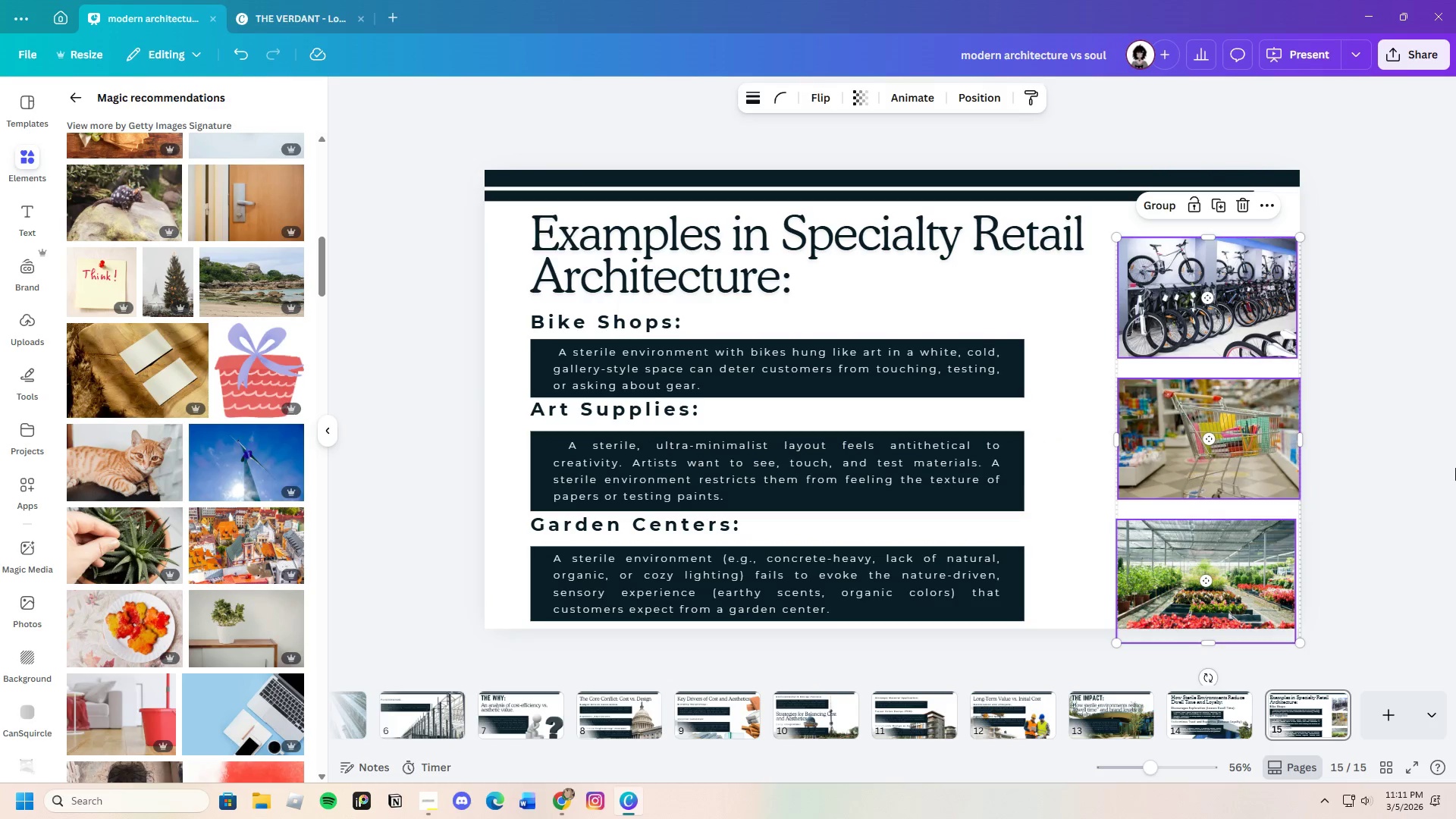 
left_click([1455, 468])
 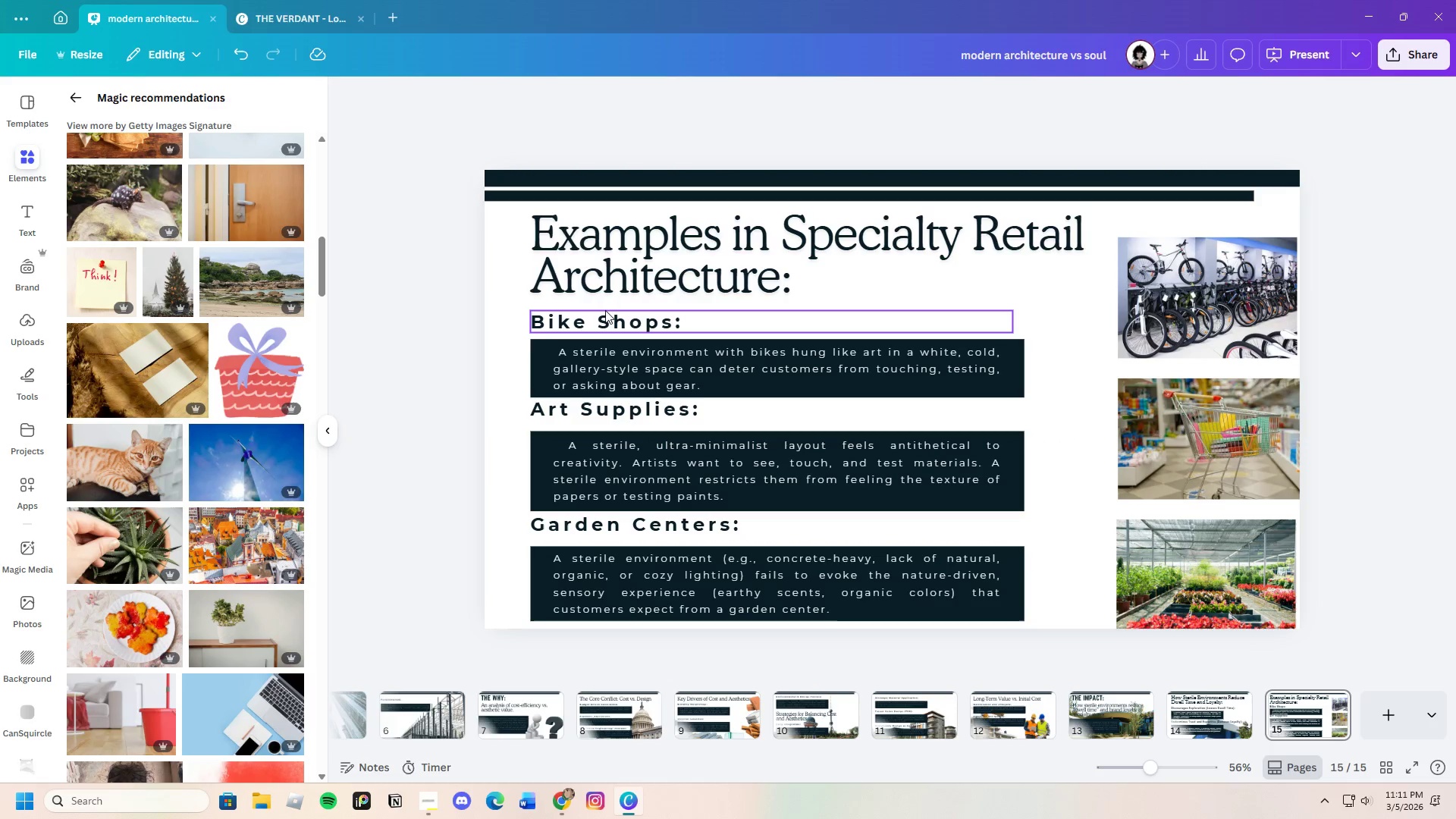 
wait(5.12)
 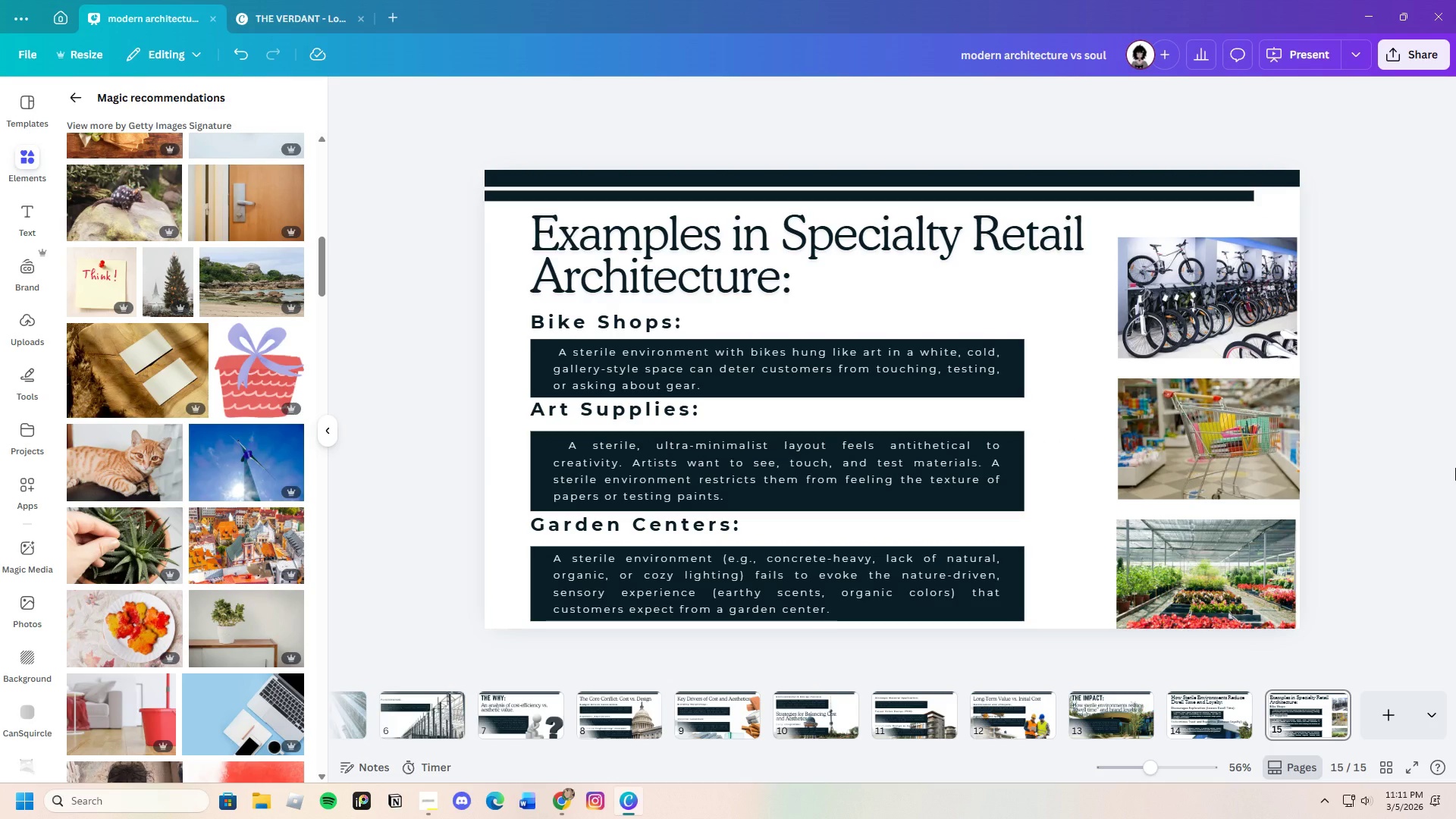 
left_click([23, 372])
 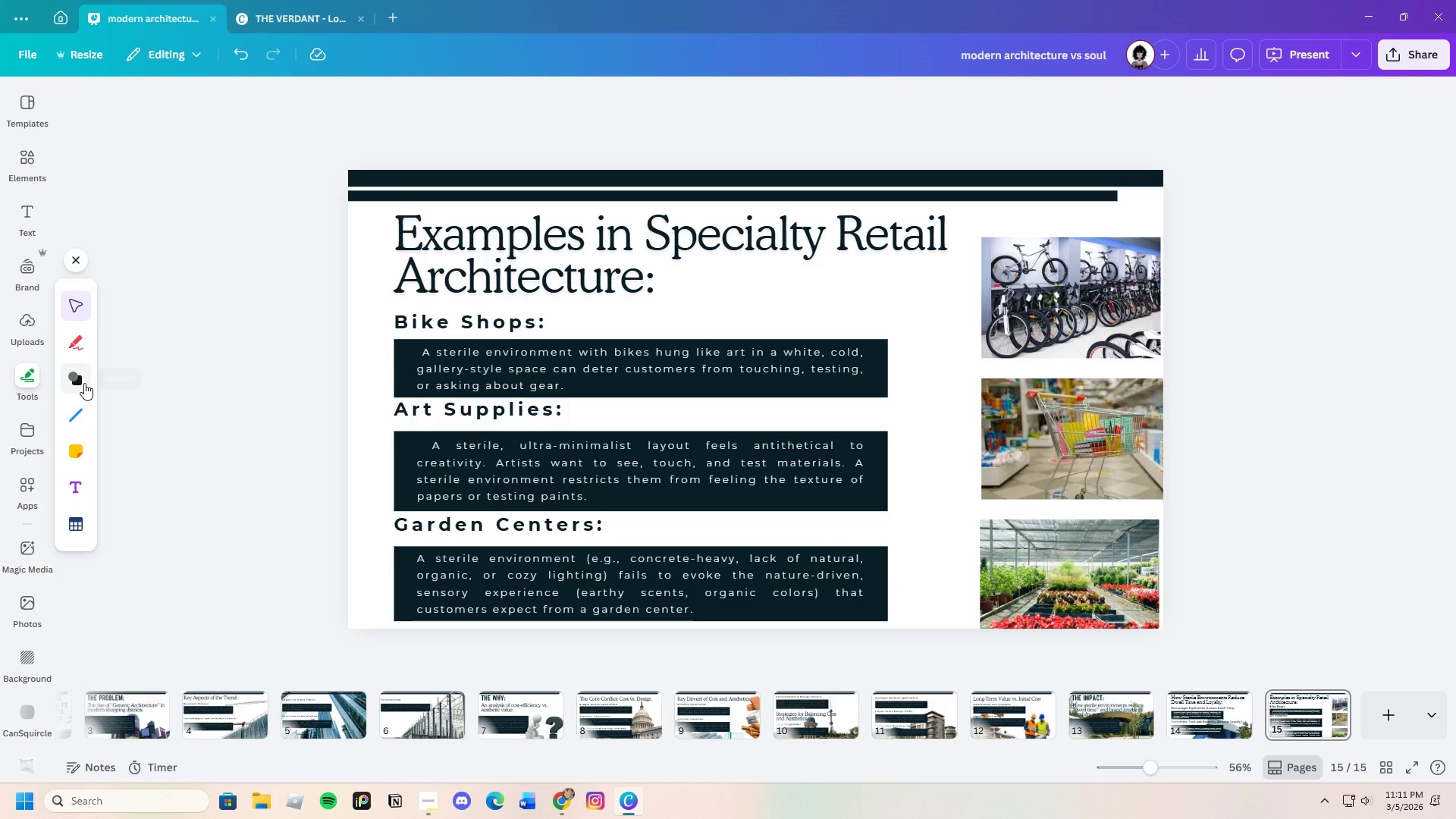 
left_click([83, 381])
 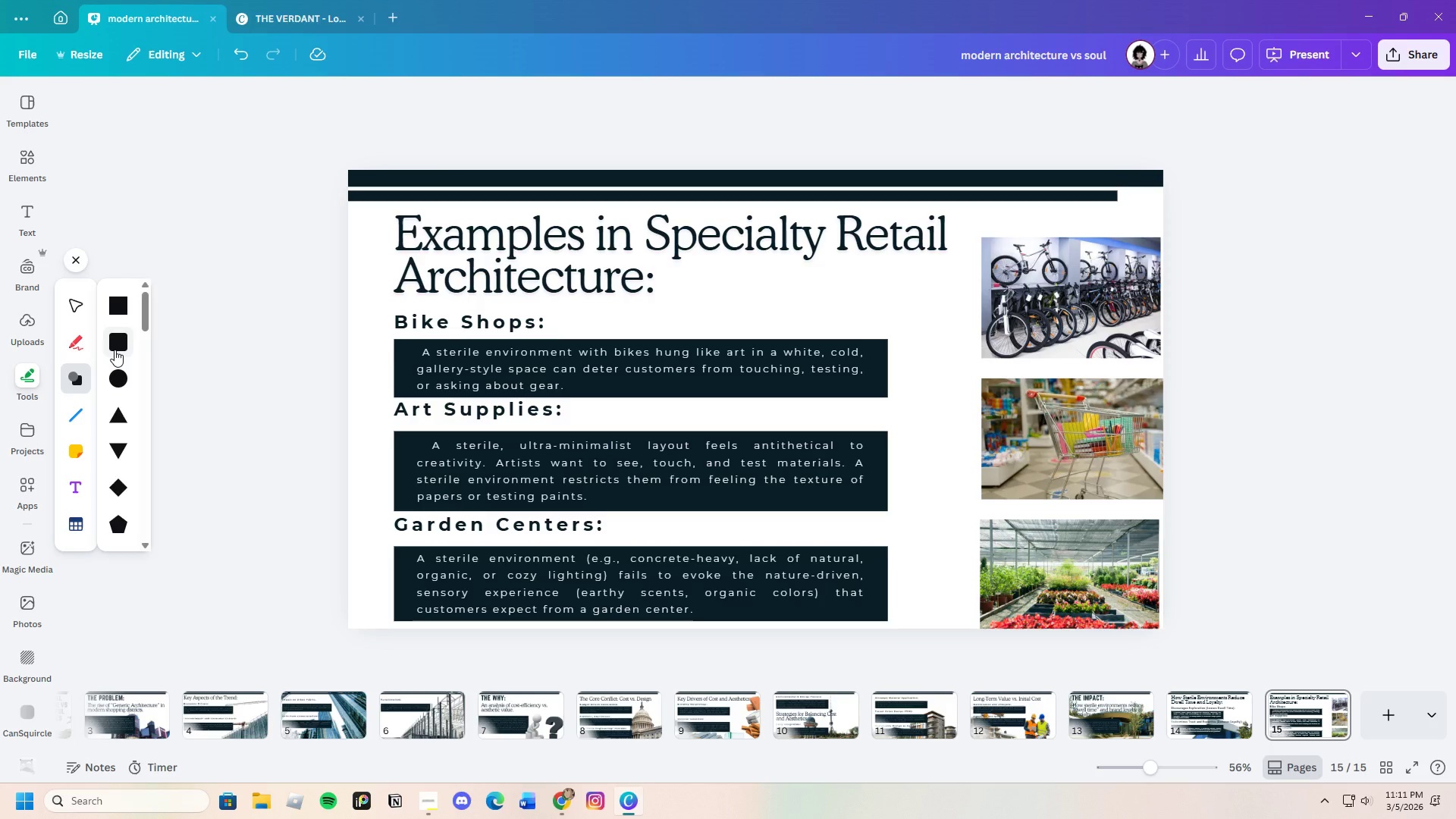 
left_click([116, 350])
 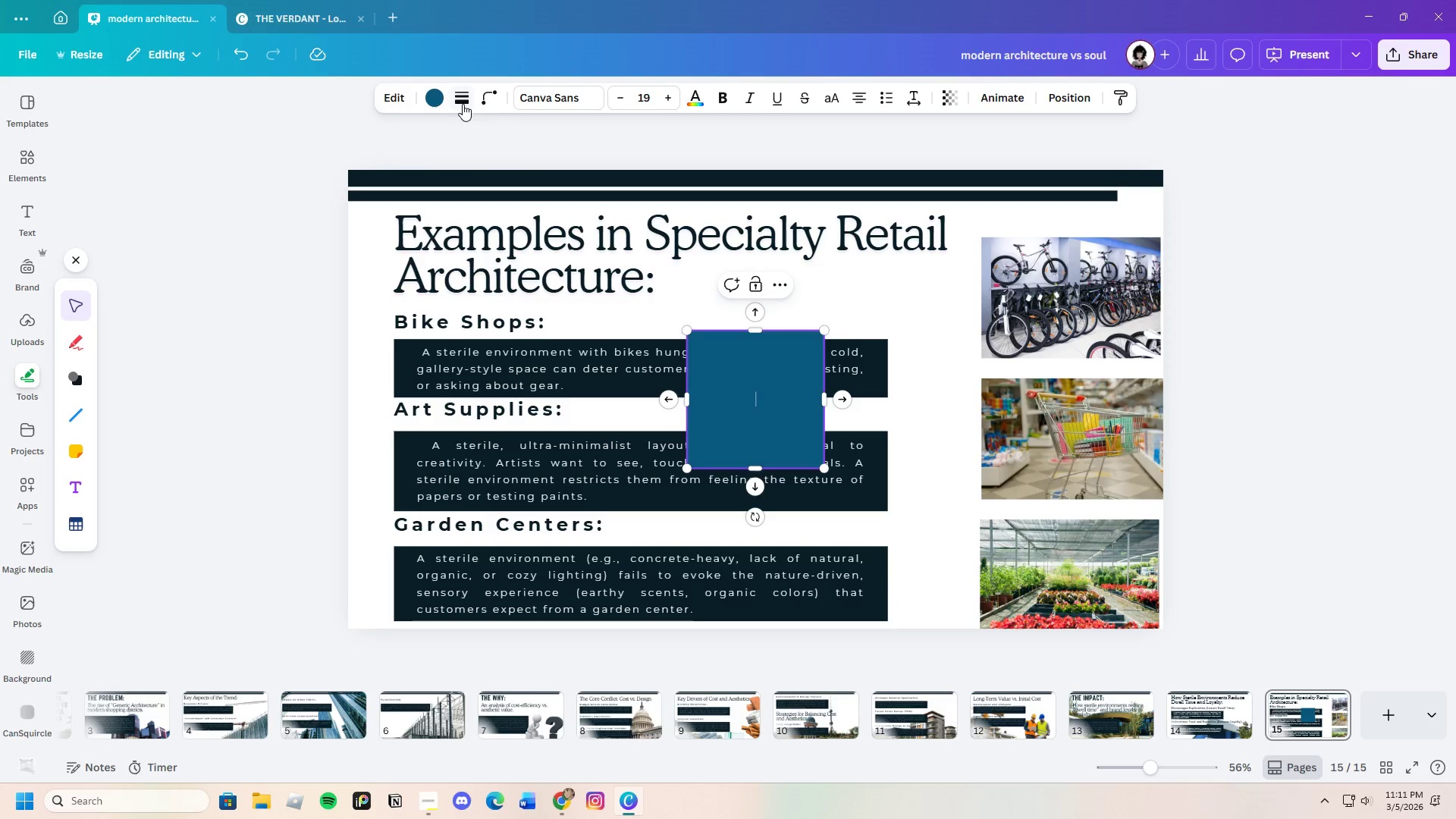 
left_click([433, 102])
 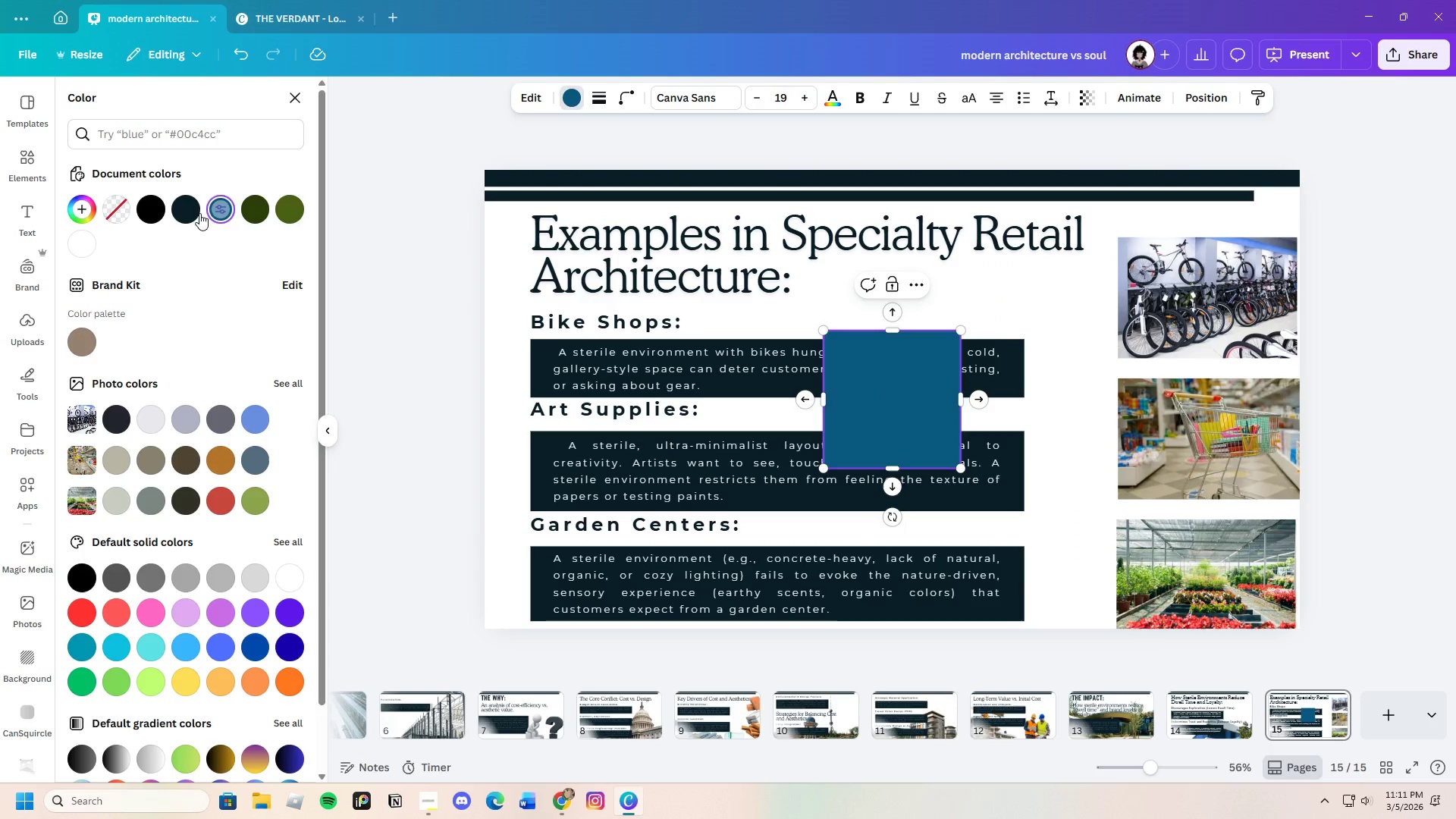 
left_click([187, 213])
 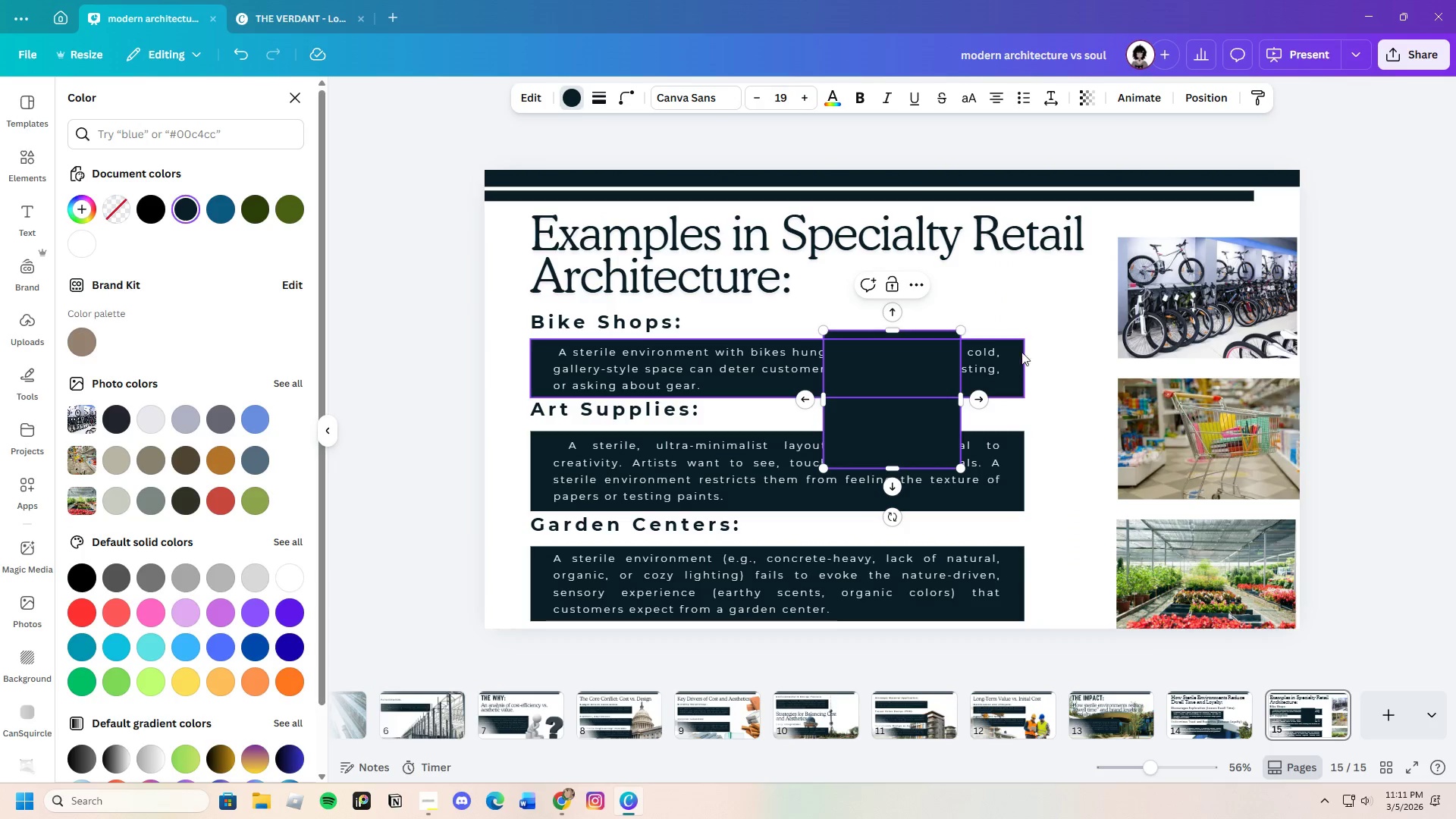 
left_click([1406, 349])
 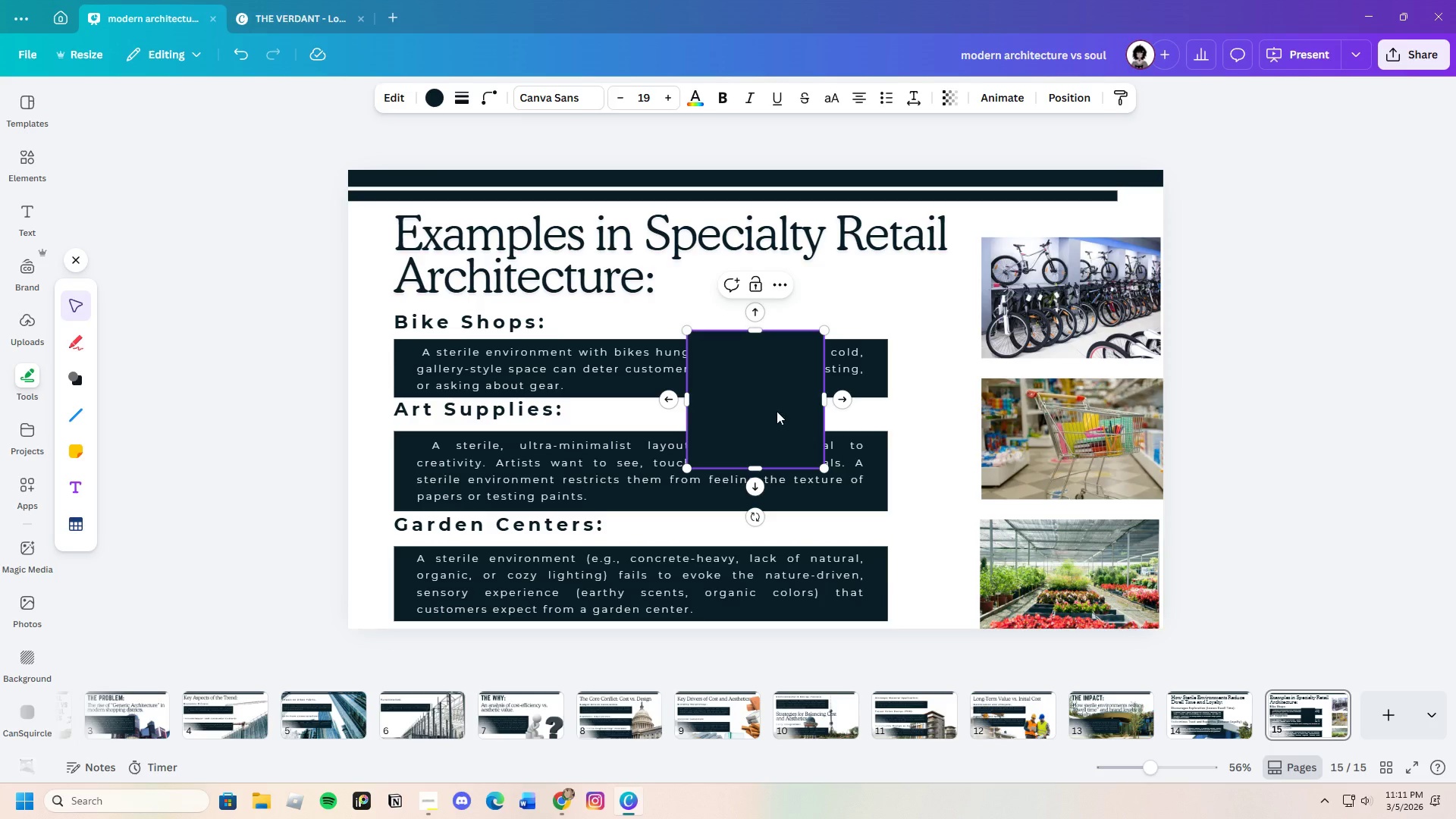 
left_click_drag(start_coordinate=[765, 407], to_coordinate=[927, 353])
 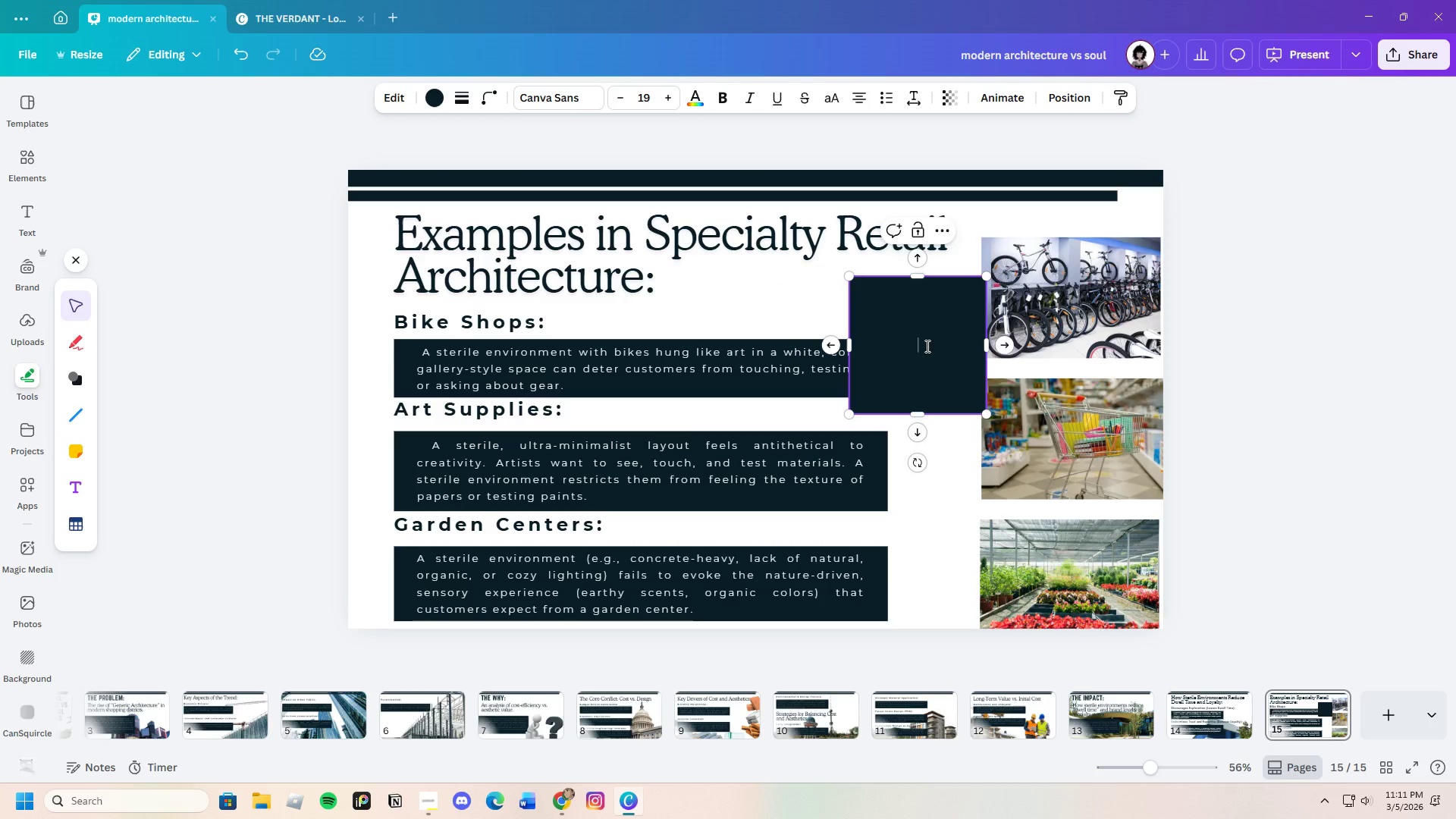 
right_click([926, 346])
 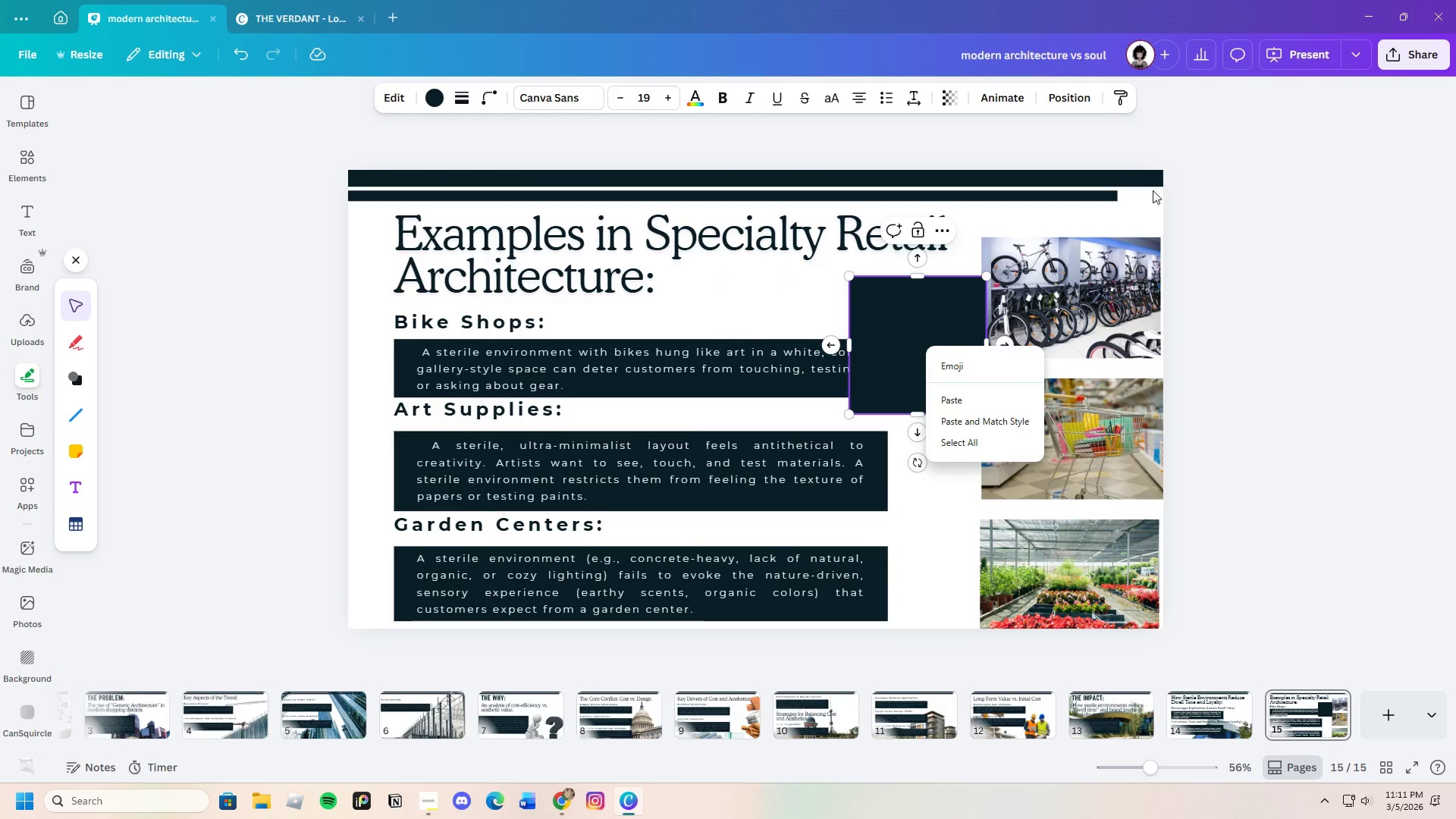 
left_click([1072, 88])
 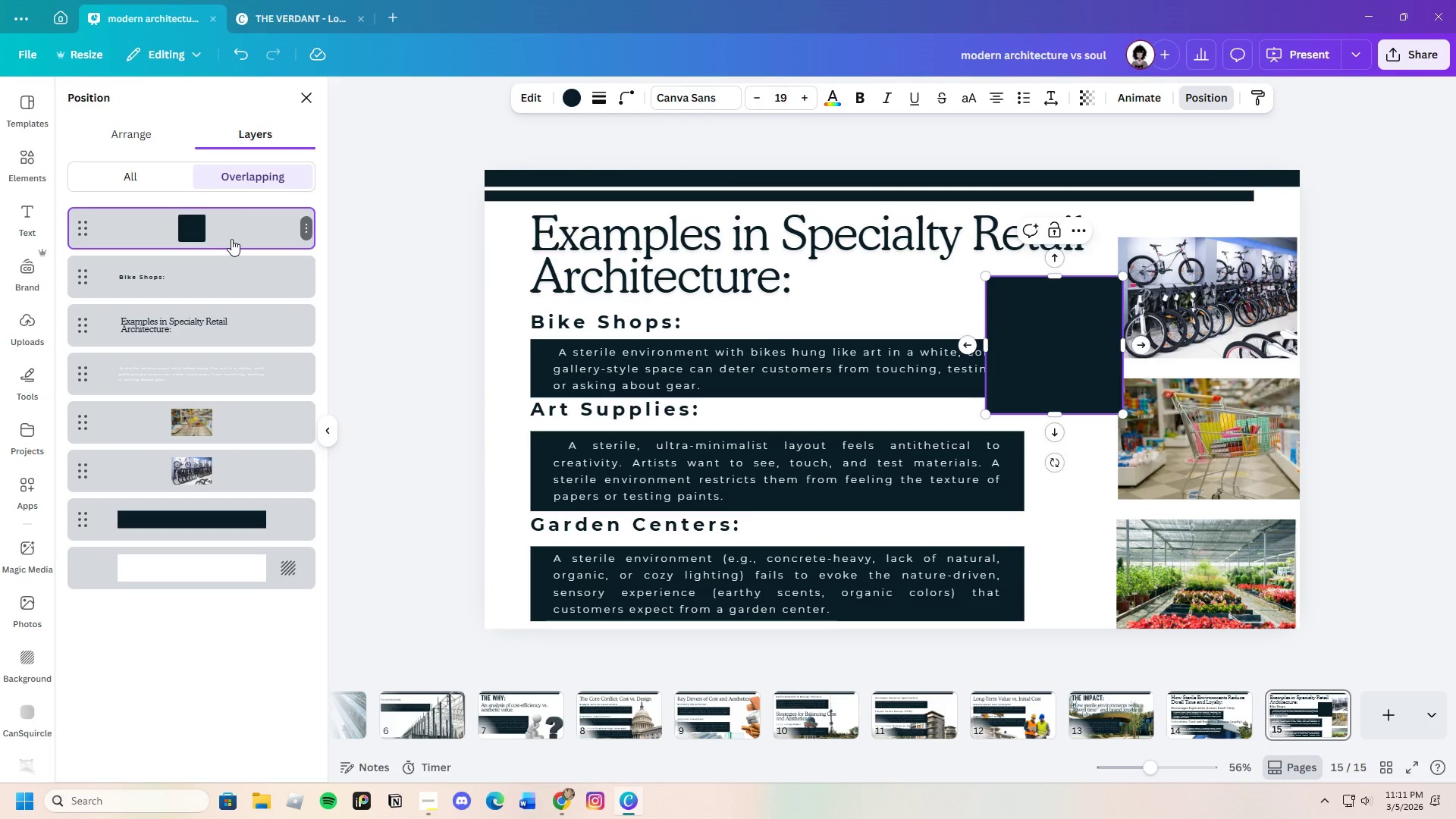 
left_click_drag(start_coordinate=[243, 231], to_coordinate=[253, 497])
 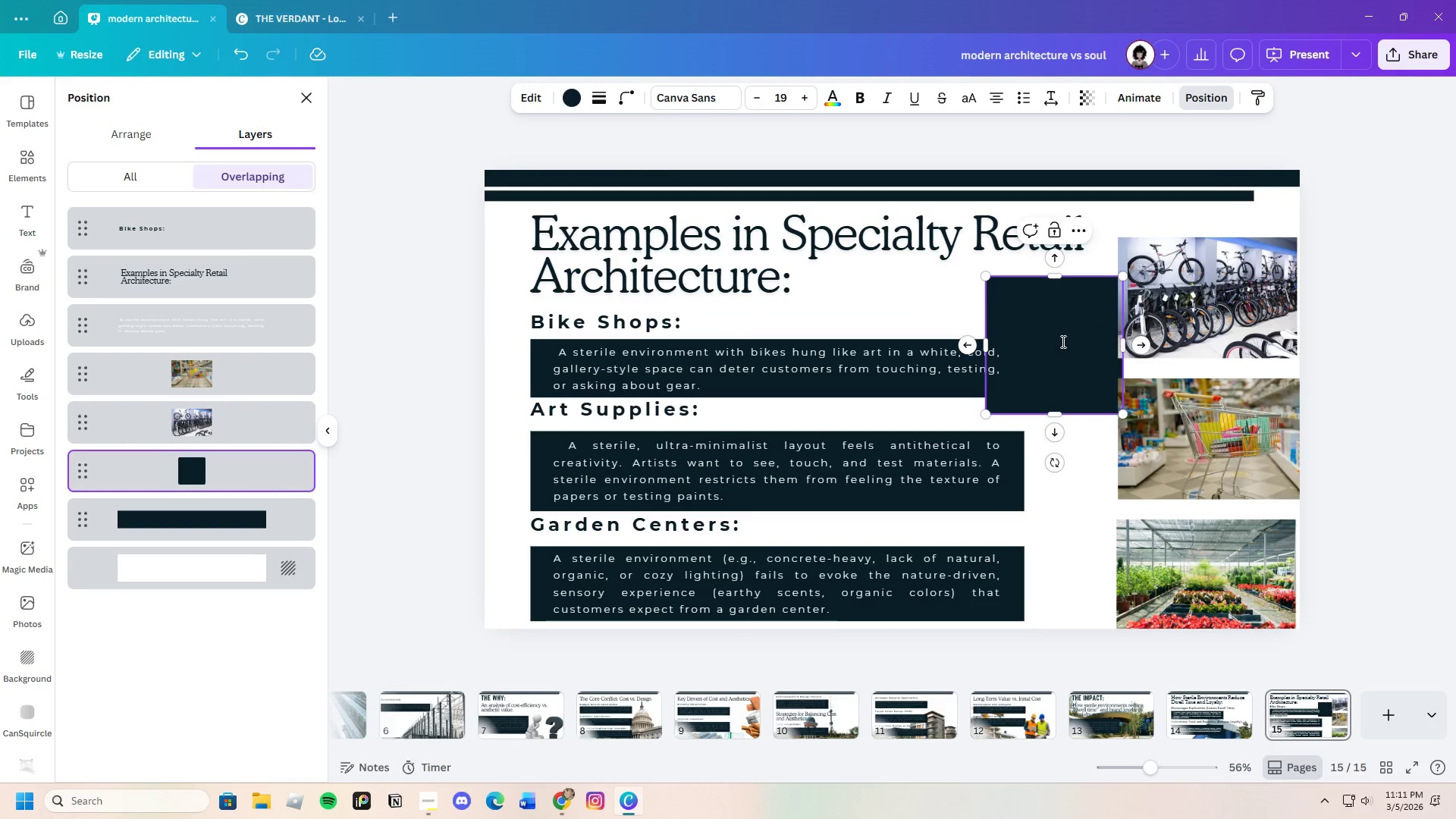 
left_click_drag(start_coordinate=[1059, 346], to_coordinate=[1174, 285])
 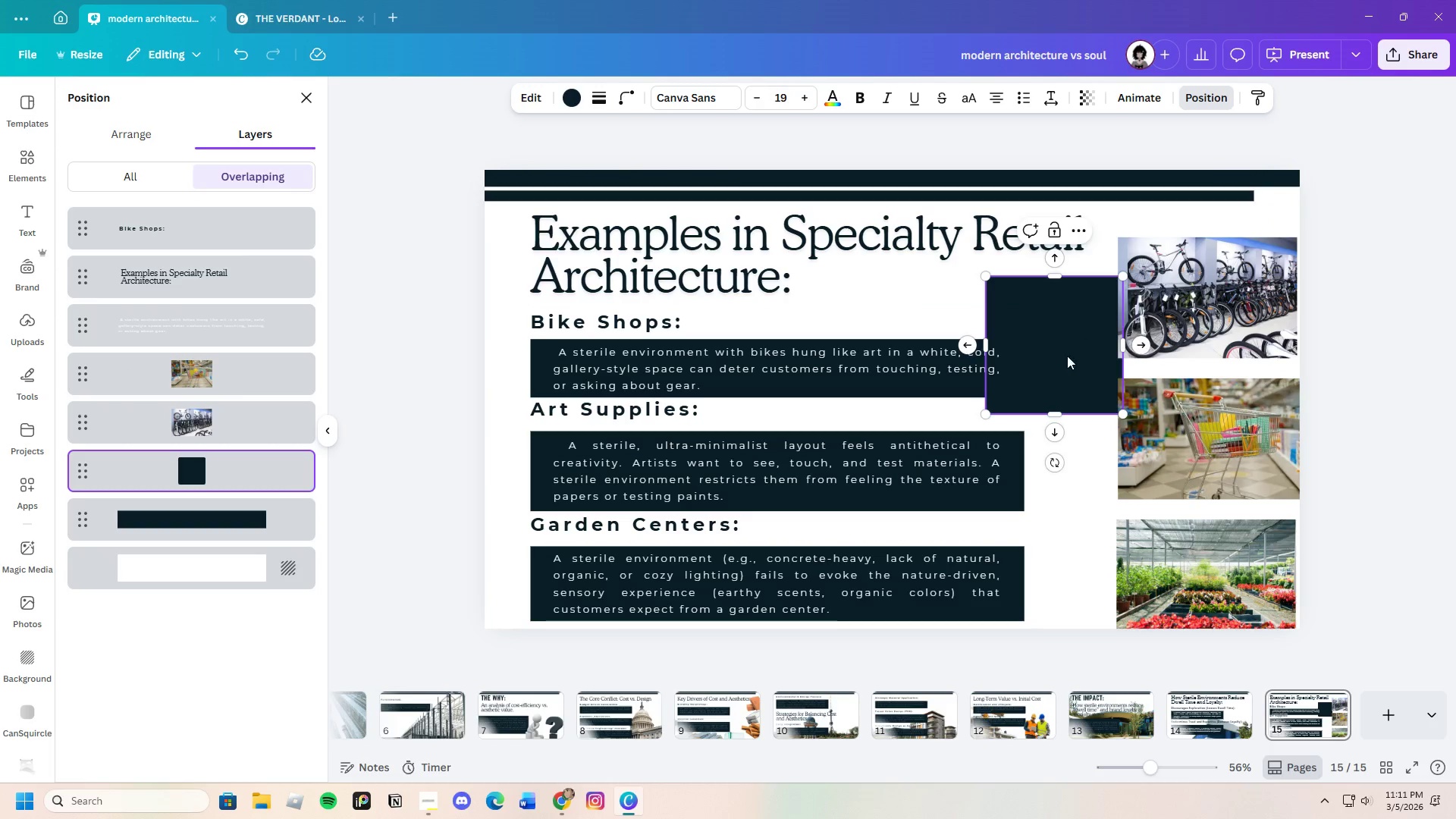 
left_click_drag(start_coordinate=[1067, 356], to_coordinate=[1193, 309])
 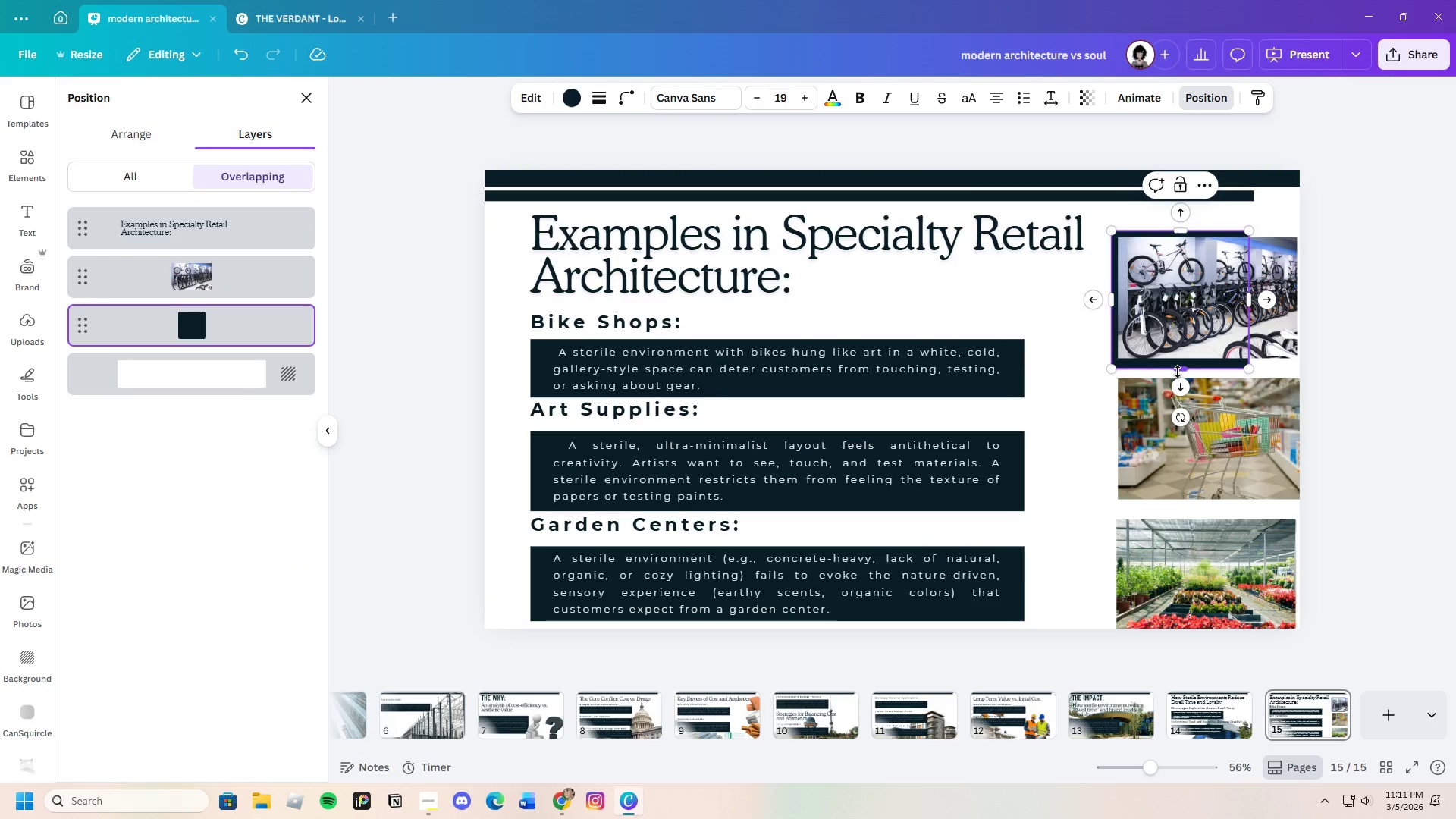 
left_click_drag(start_coordinate=[1178, 372], to_coordinate=[1190, 372])
 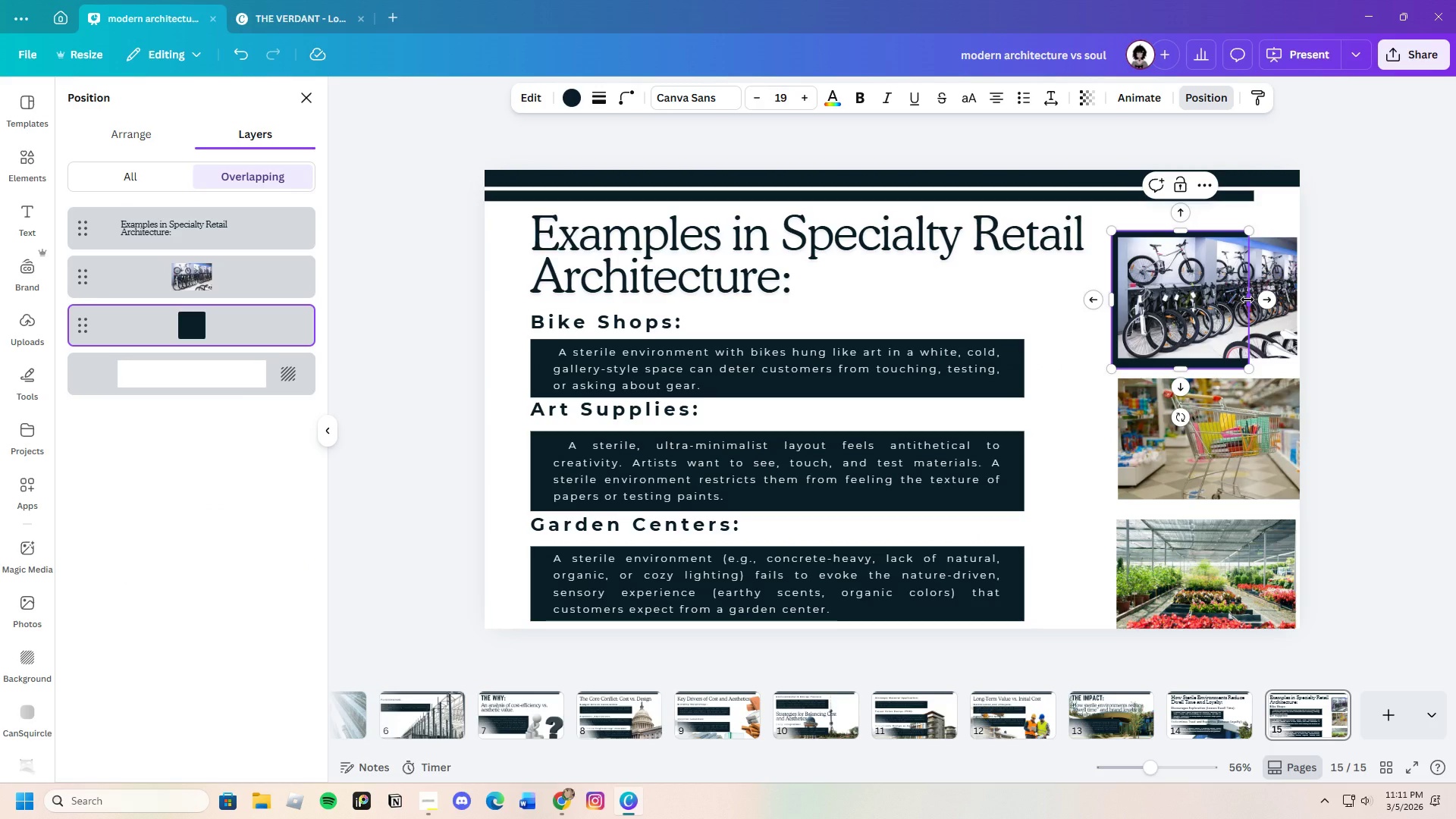 
left_click_drag(start_coordinate=[1247, 300], to_coordinate=[1316, 300])
 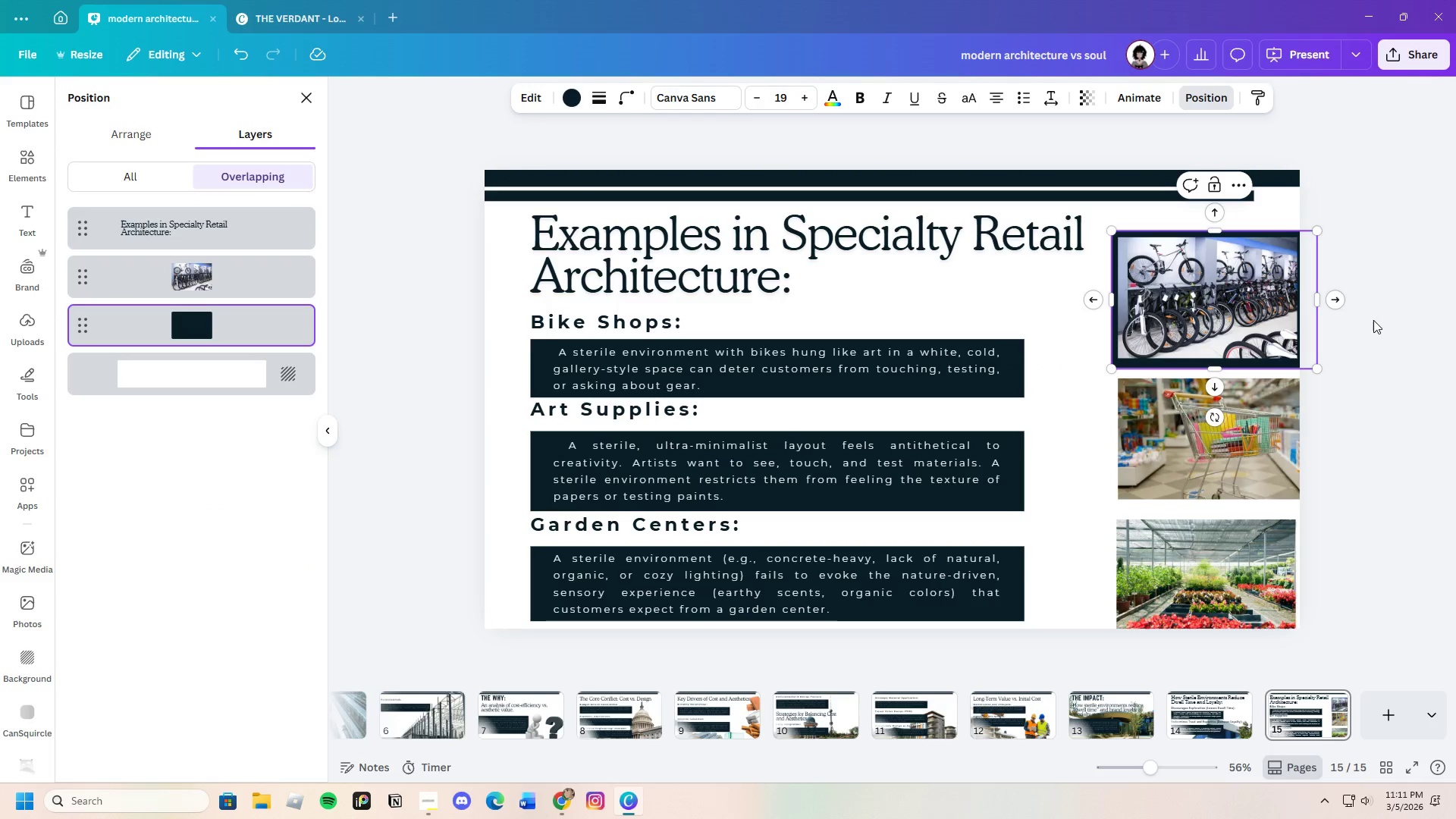 
left_click([1373, 320])
 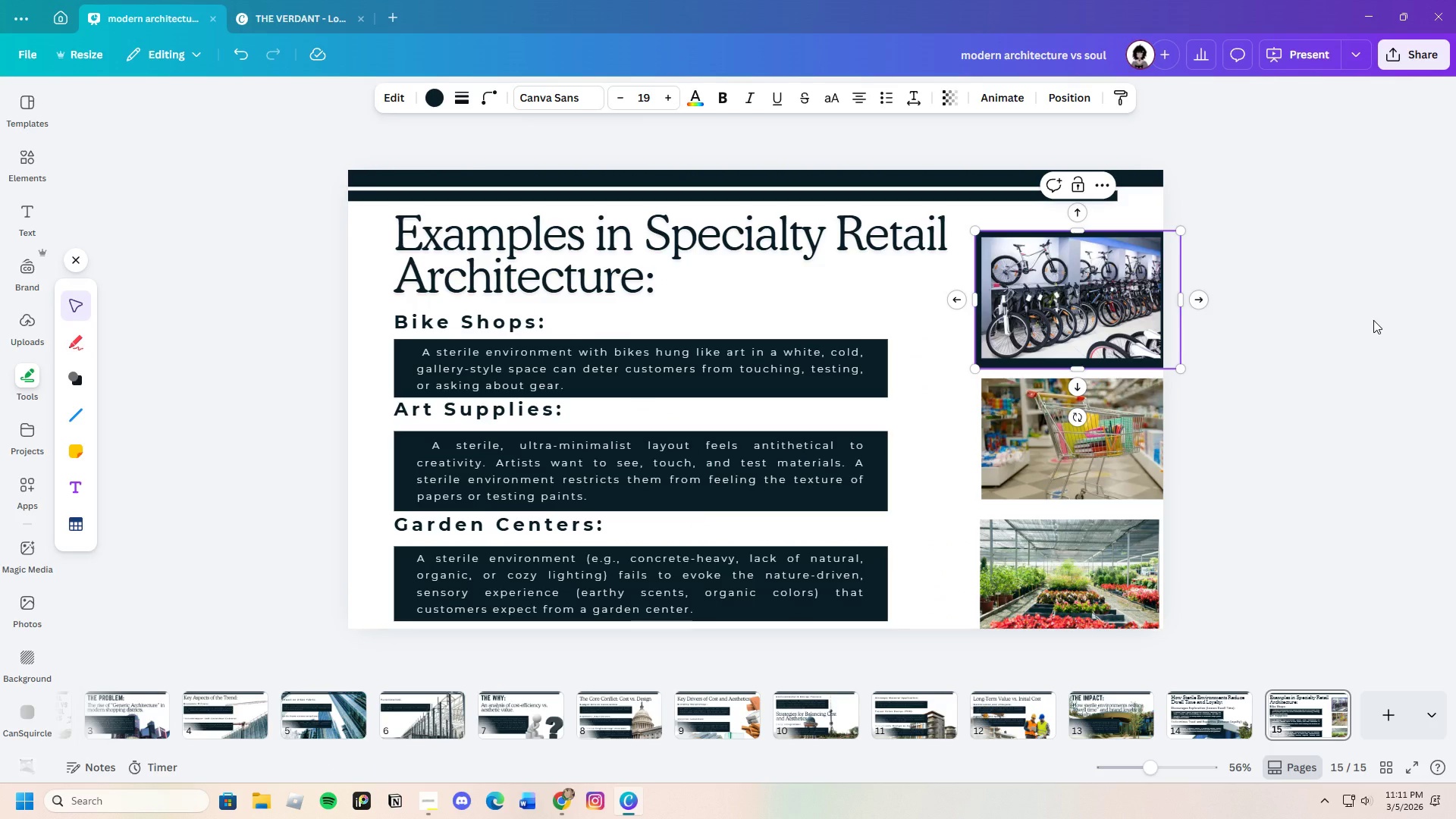 
left_click([1373, 320])
 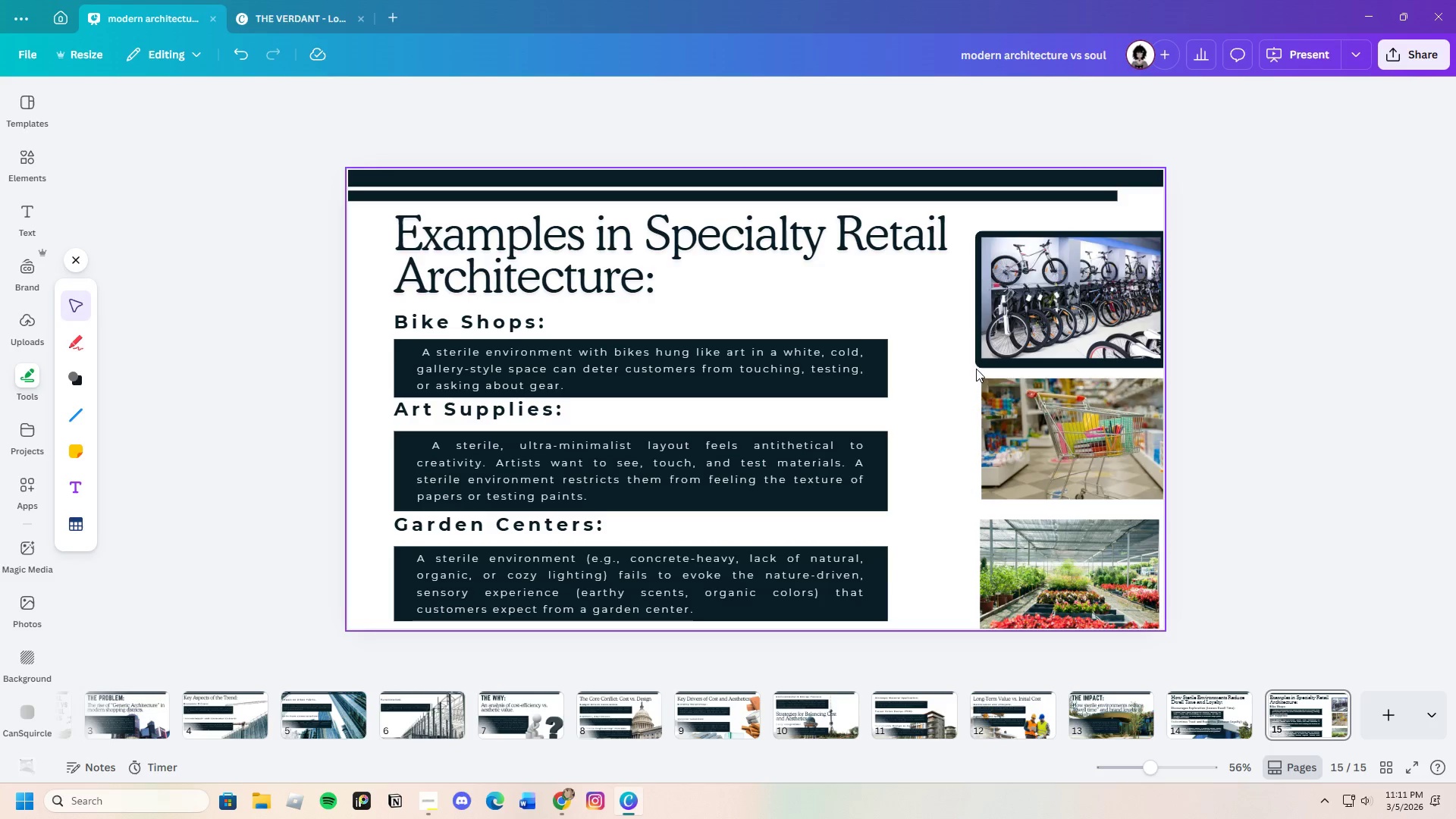 
left_click([979, 365])
 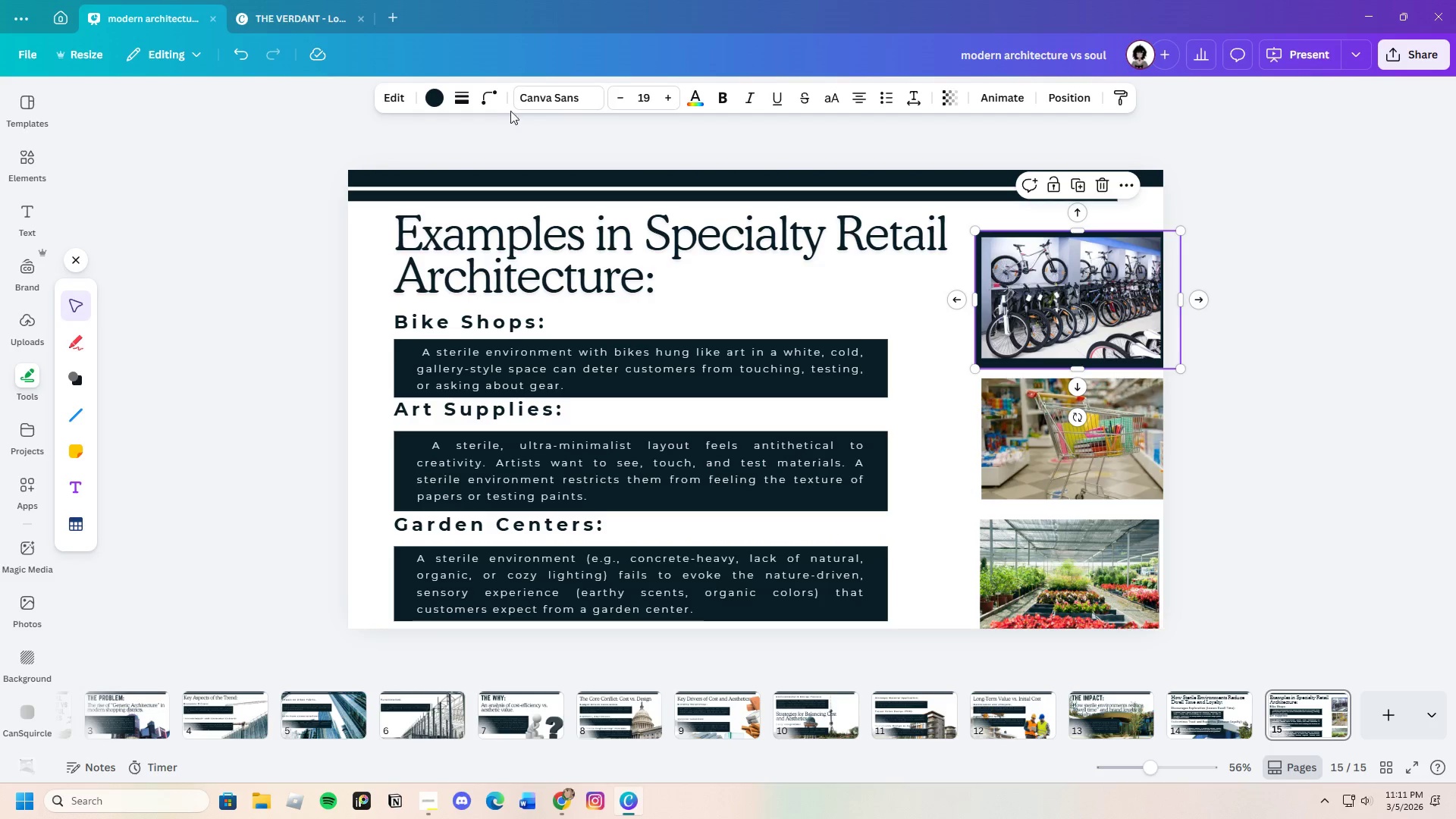 
left_click([489, 102])
 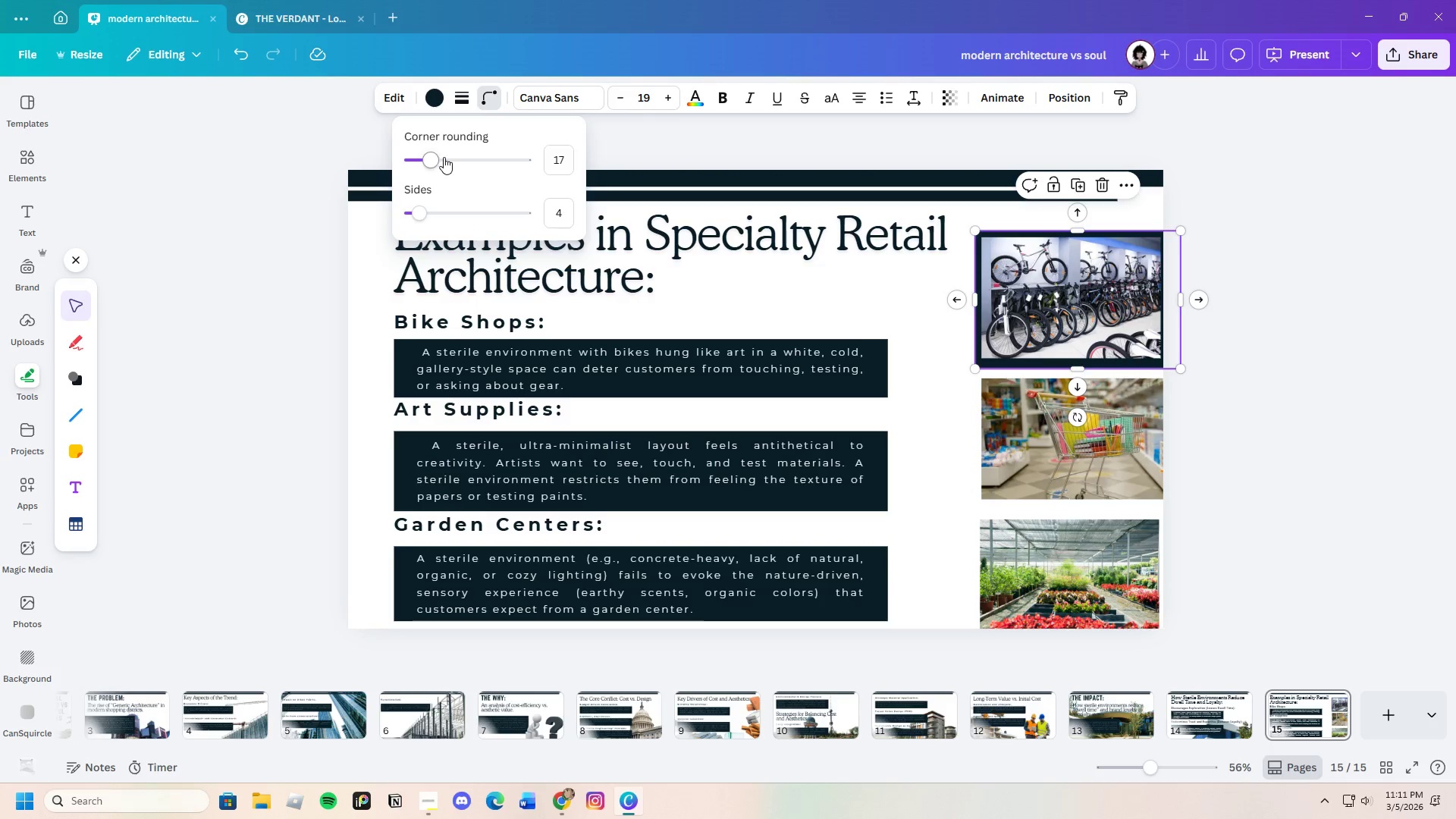 
left_click_drag(start_coordinate=[428, 160], to_coordinate=[372, 161])
 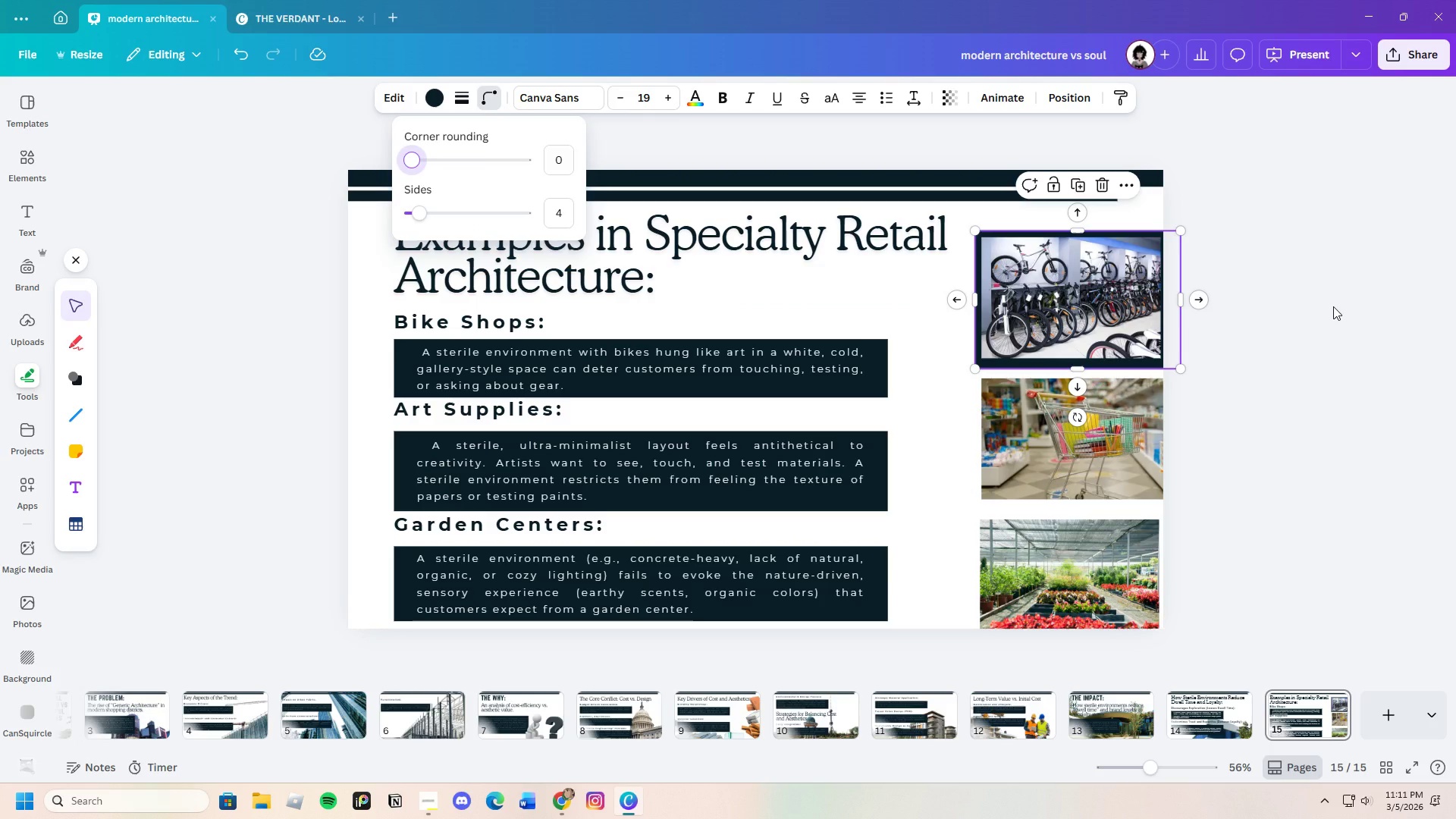 
key(Control+C)
 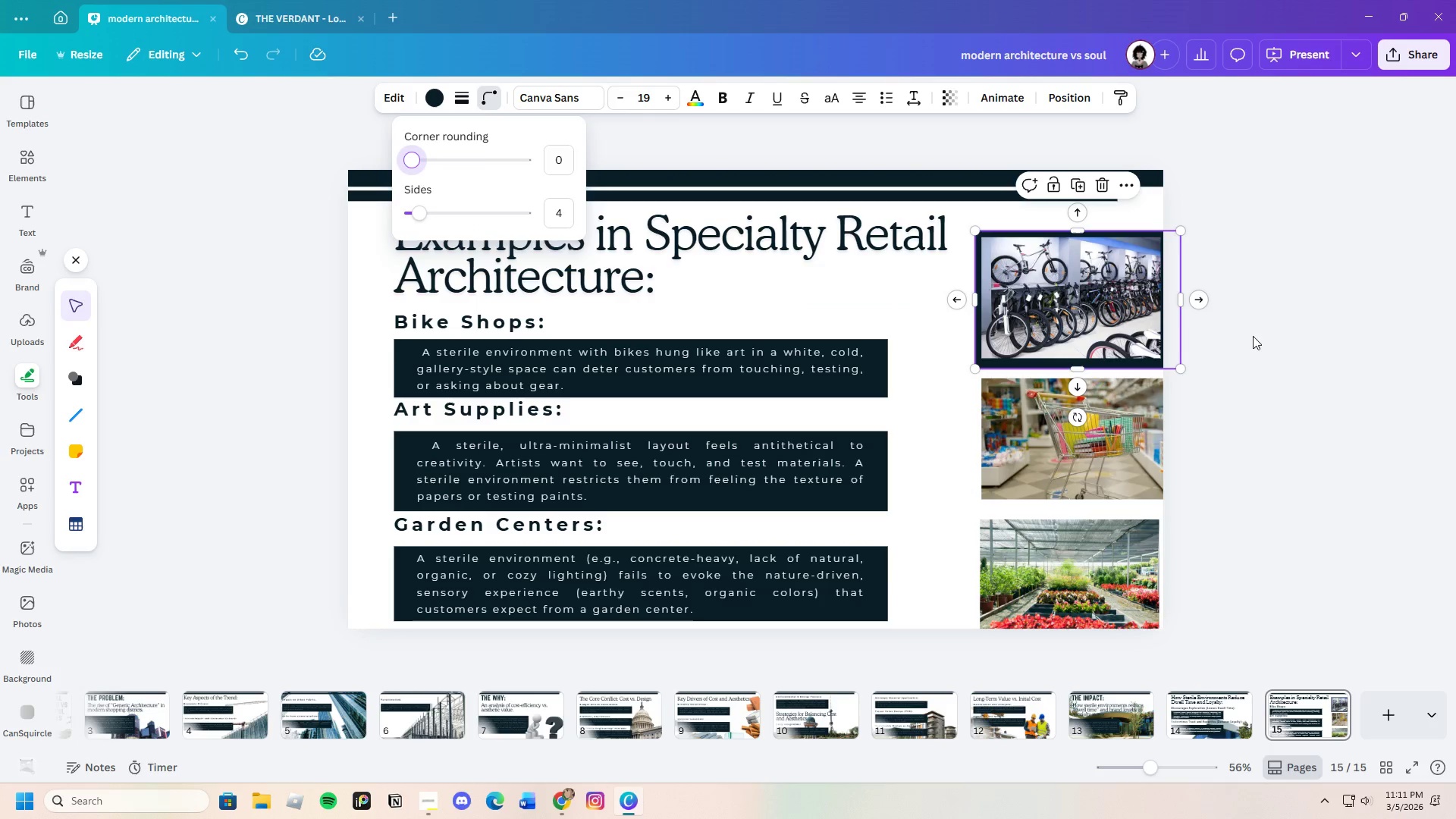 
key(Control+V)
 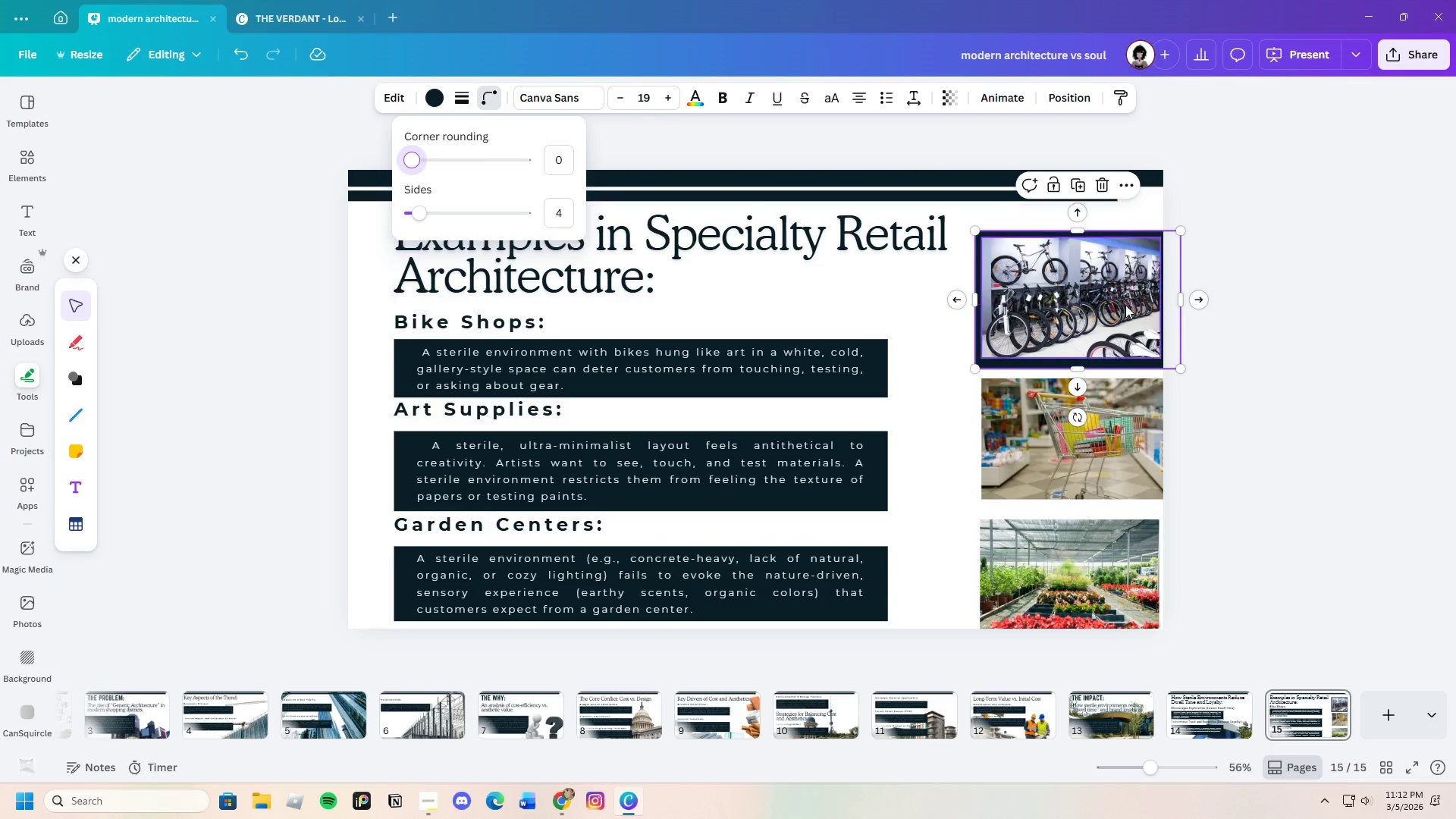 
left_click_drag(start_coordinate=[1170, 318], to_coordinate=[1202, 441])
 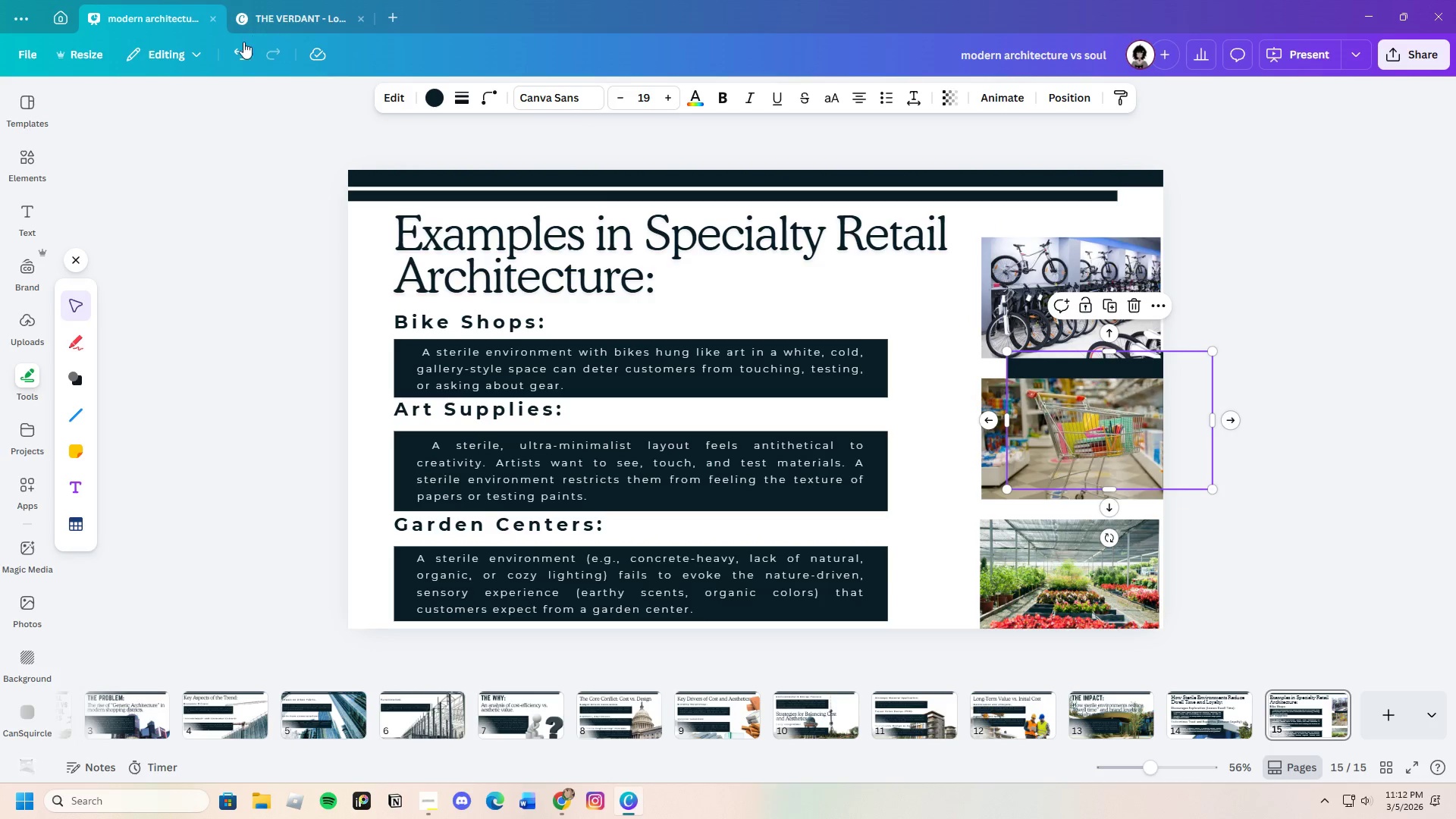 
left_click([240, 49])
 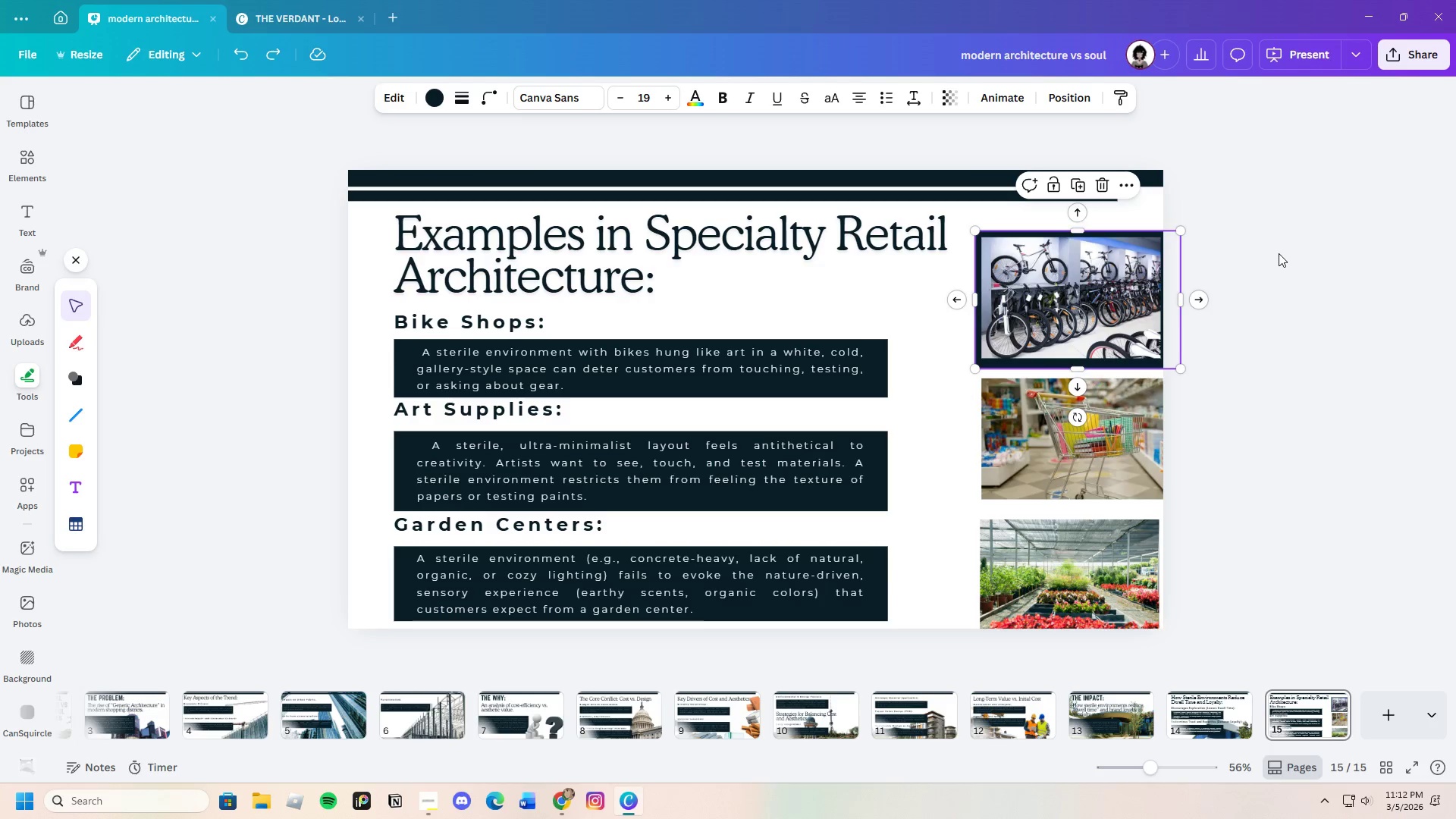 
key(Control+C)
 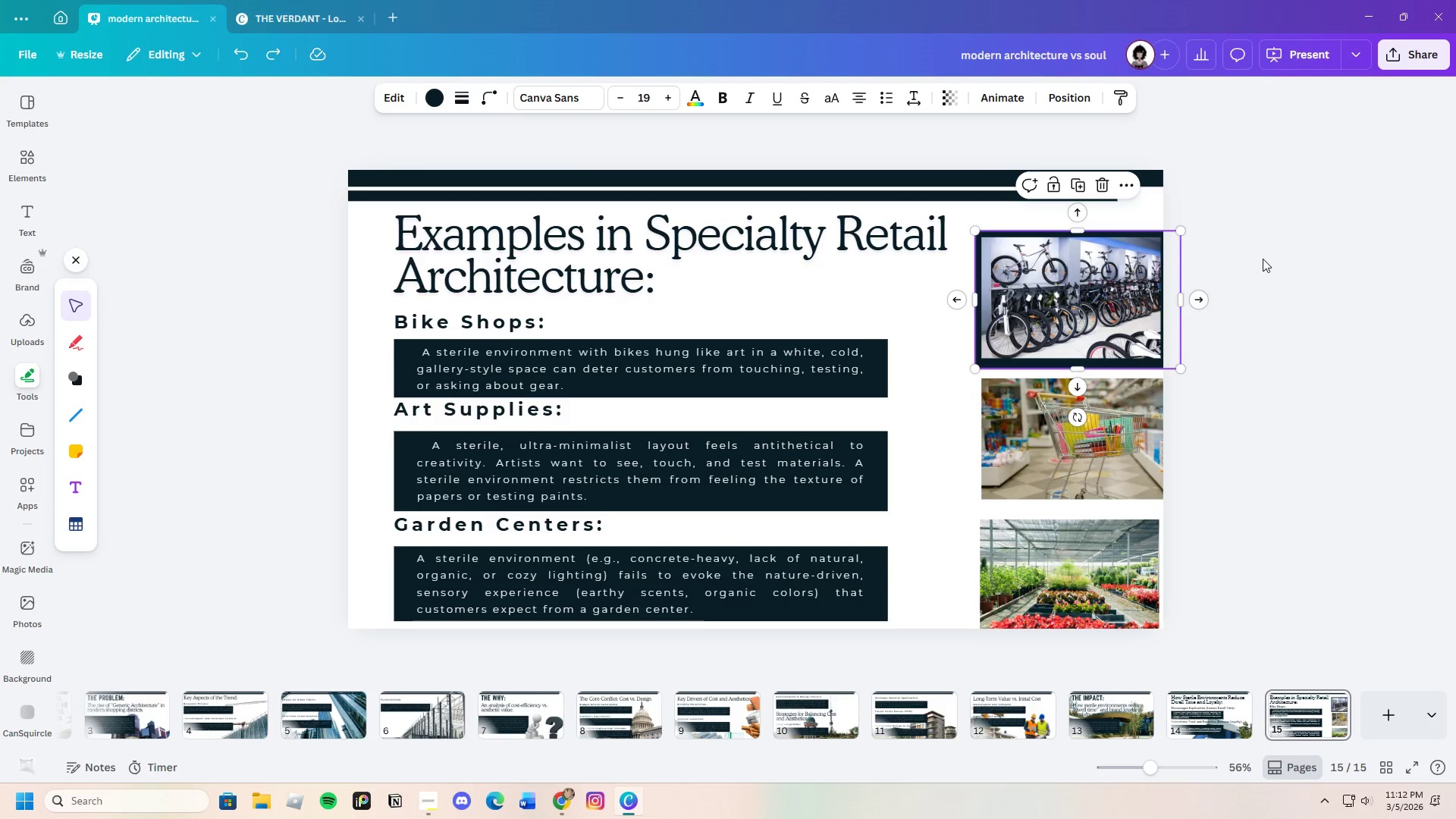 
key(Control+V)
 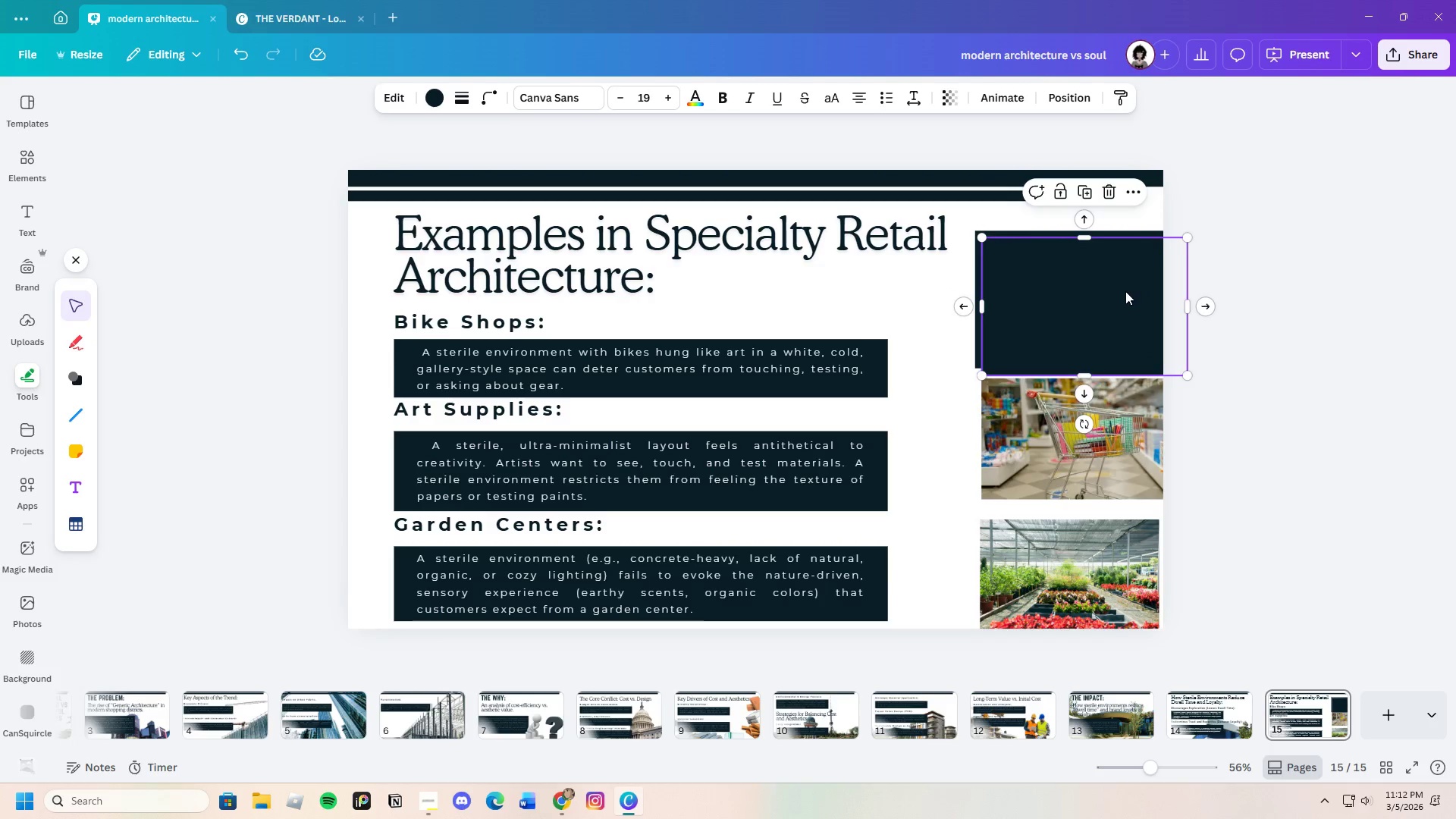 
left_click_drag(start_coordinate=[1125, 291], to_coordinate=[1109, 420])
 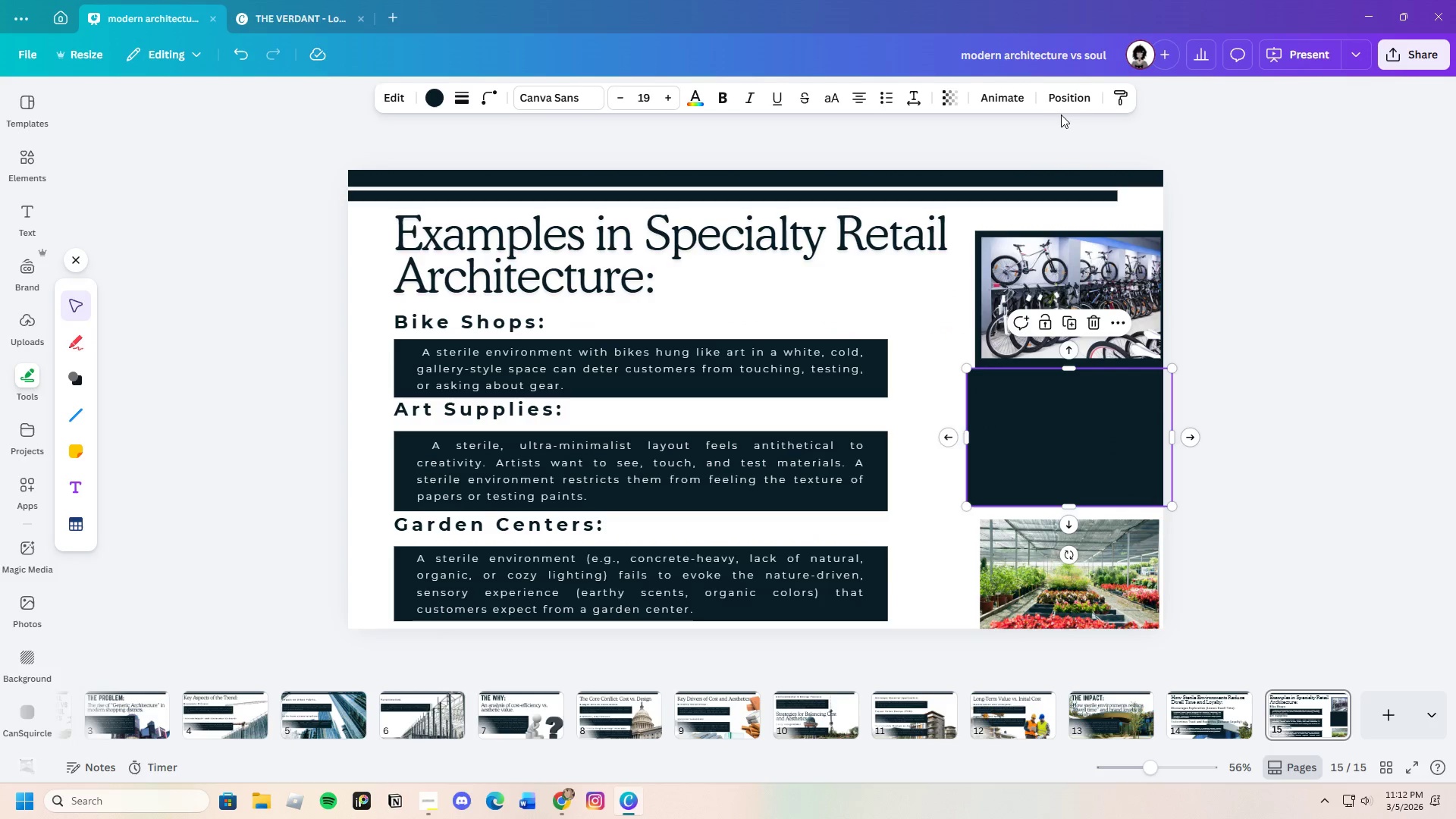 
left_click([1068, 104])
 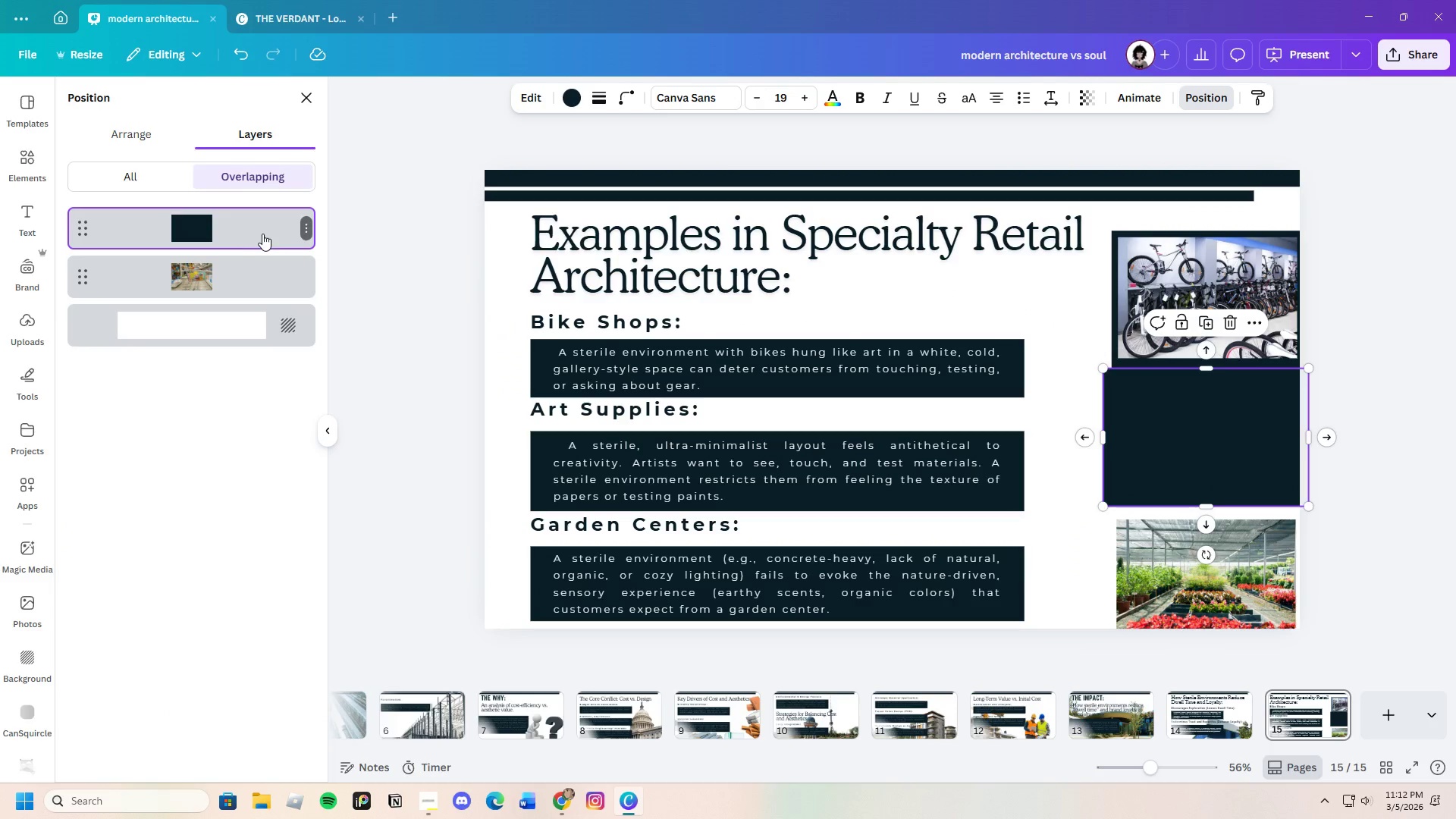 
left_click_drag(start_coordinate=[257, 225], to_coordinate=[255, 301])
 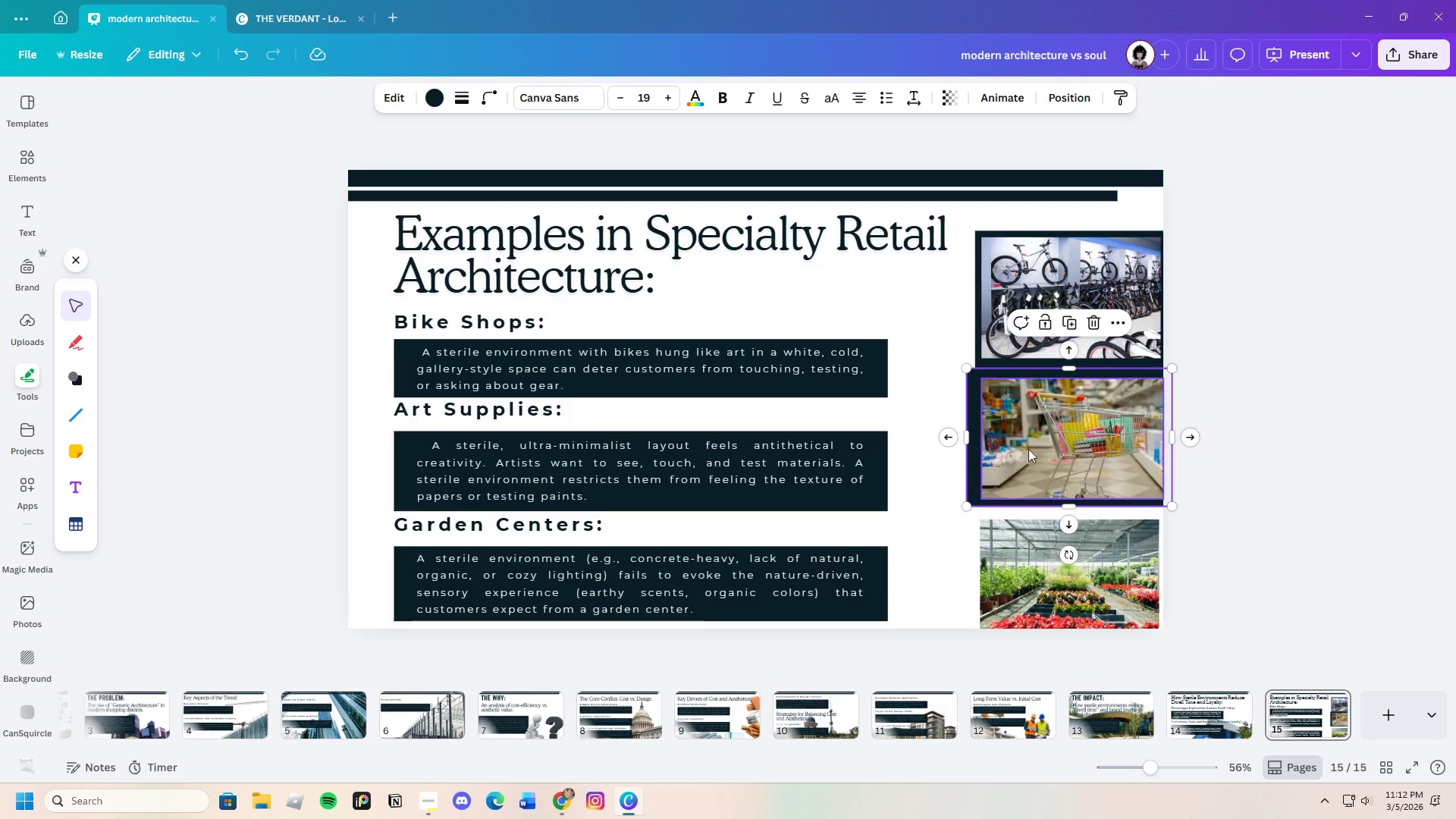 
left_click_drag(start_coordinate=[1043, 421], to_coordinate=[1047, 435])
 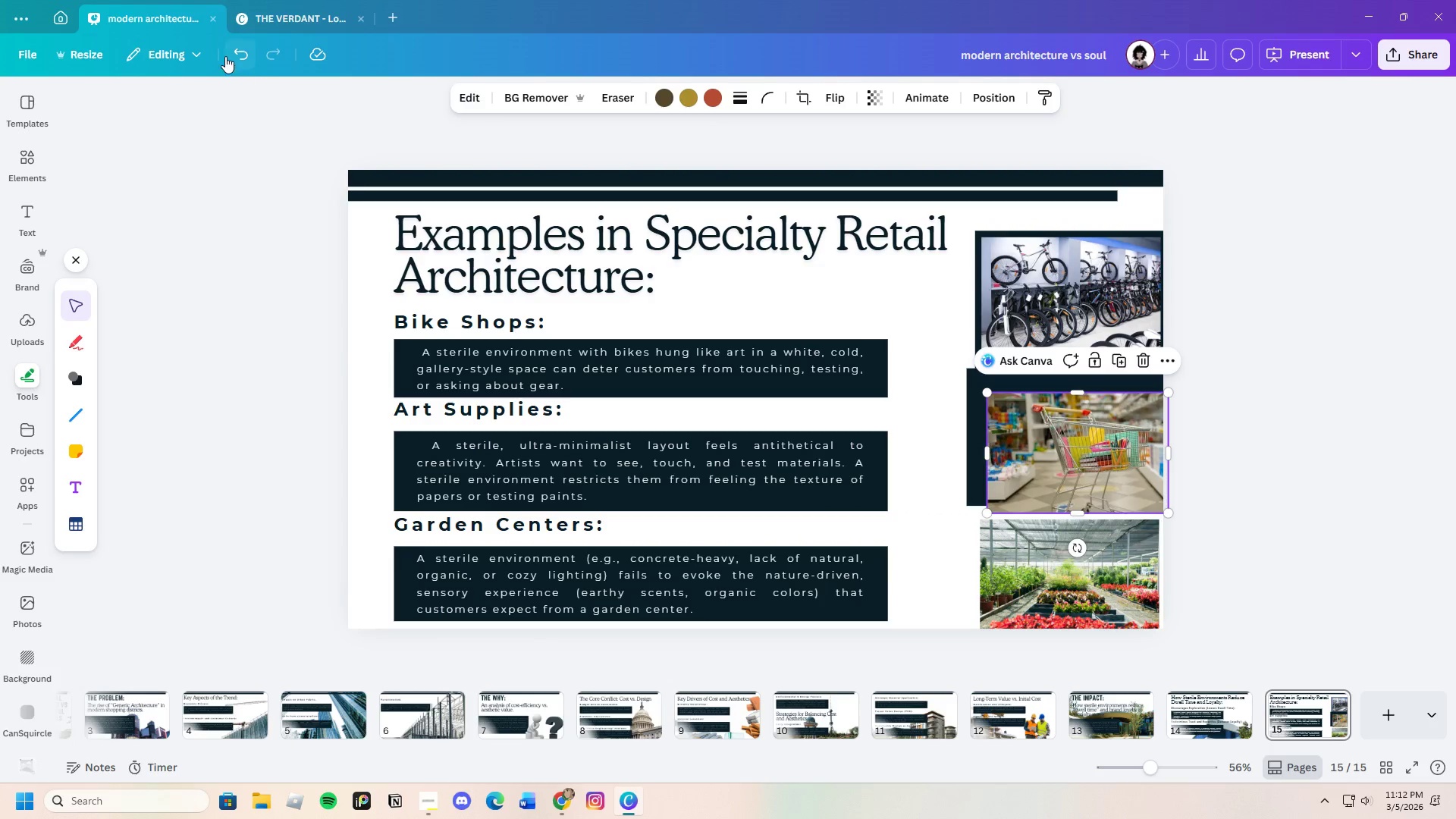 
left_click([234, 53])
 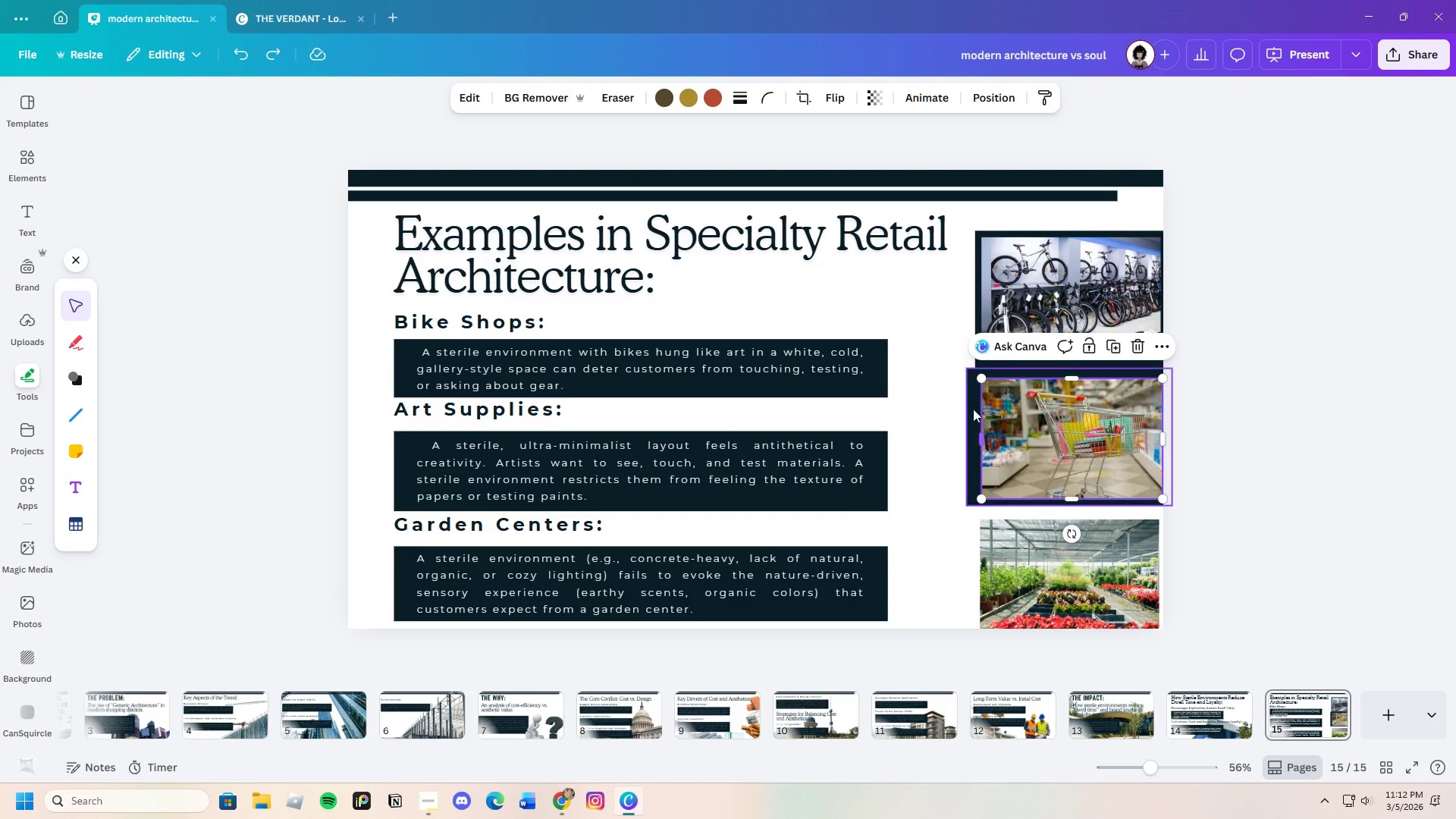 
left_click([971, 411])
 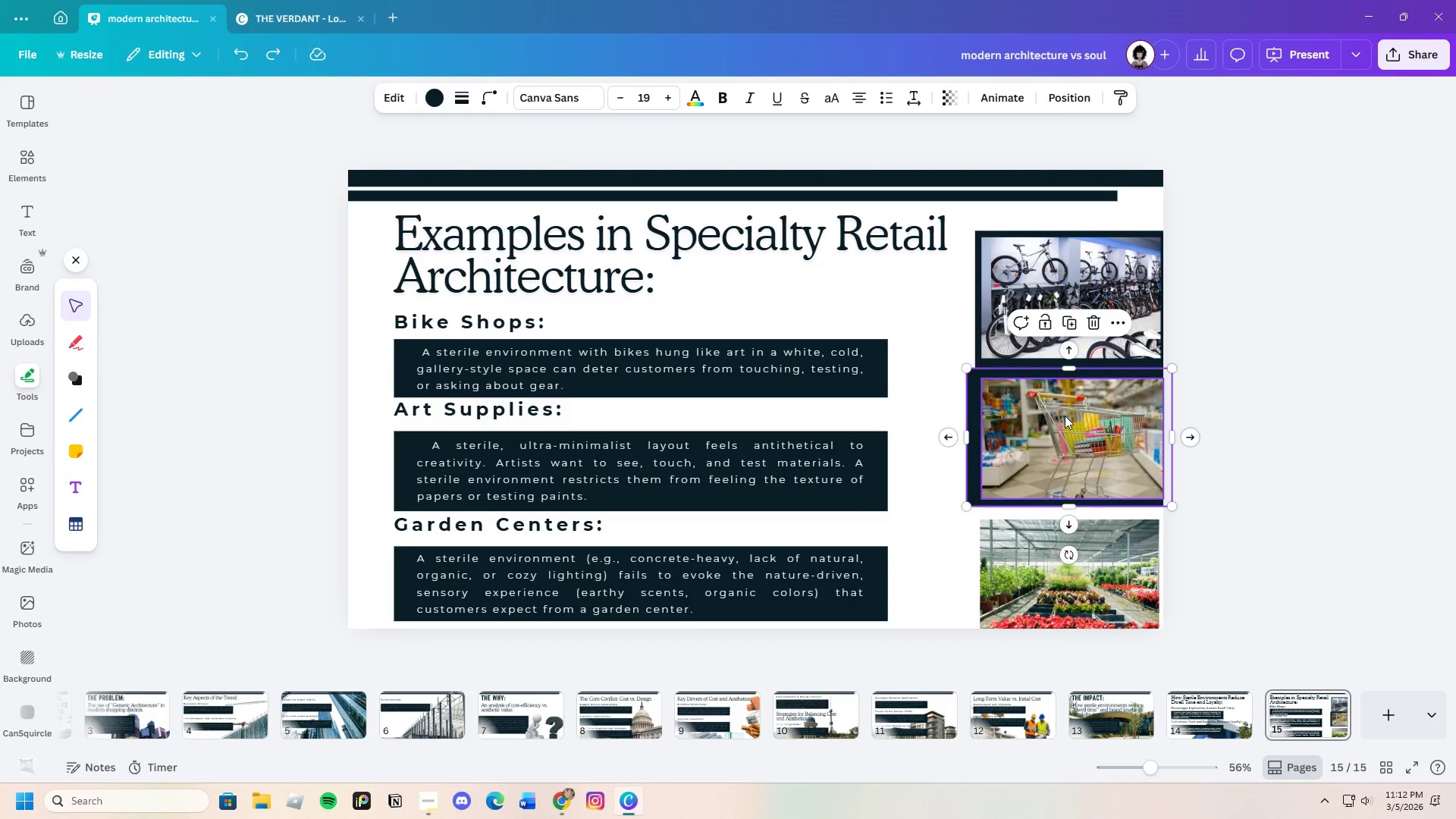 
left_click_drag(start_coordinate=[1069, 416], to_coordinate=[1077, 425])
 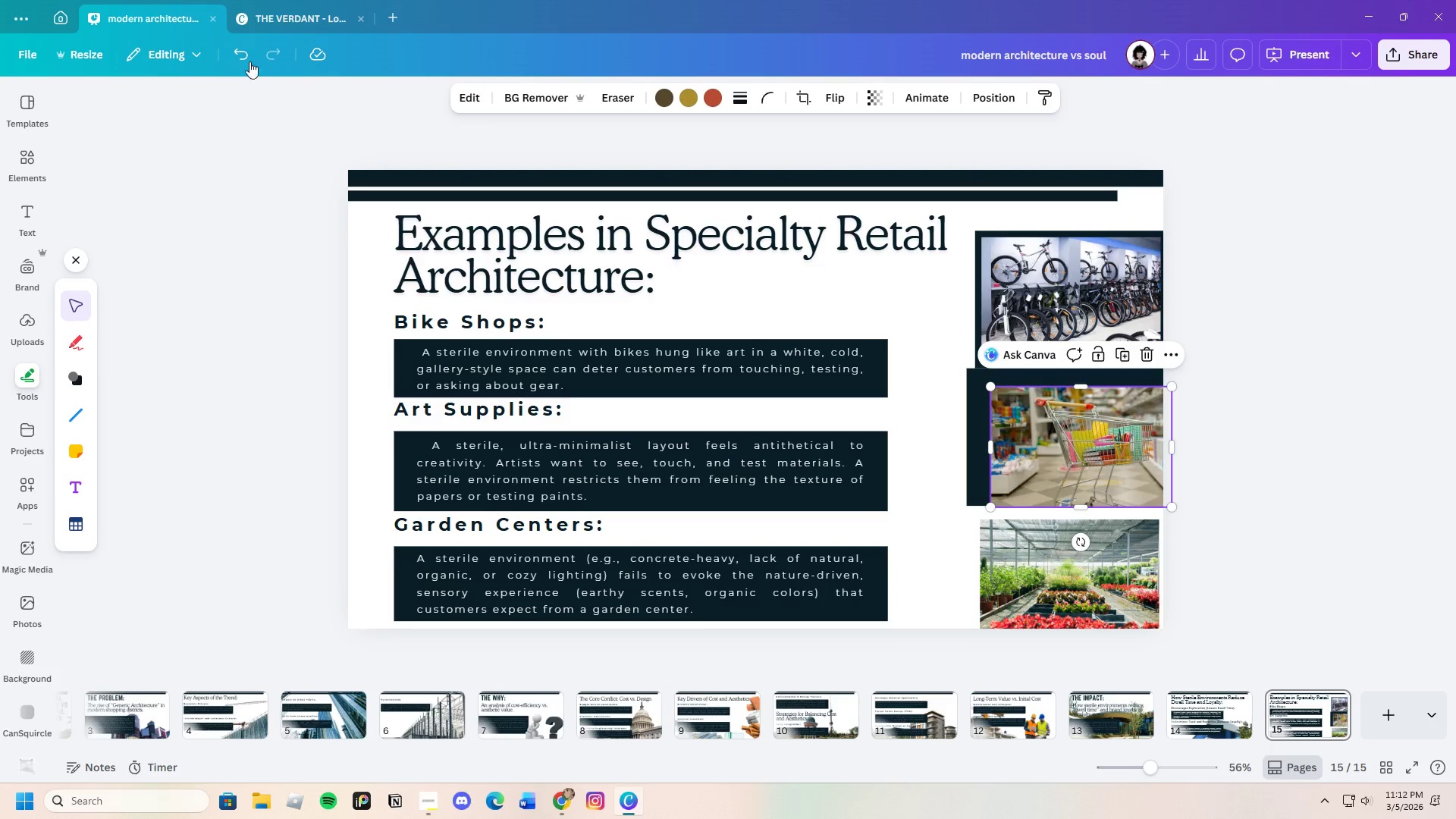 
left_click([231, 51])
 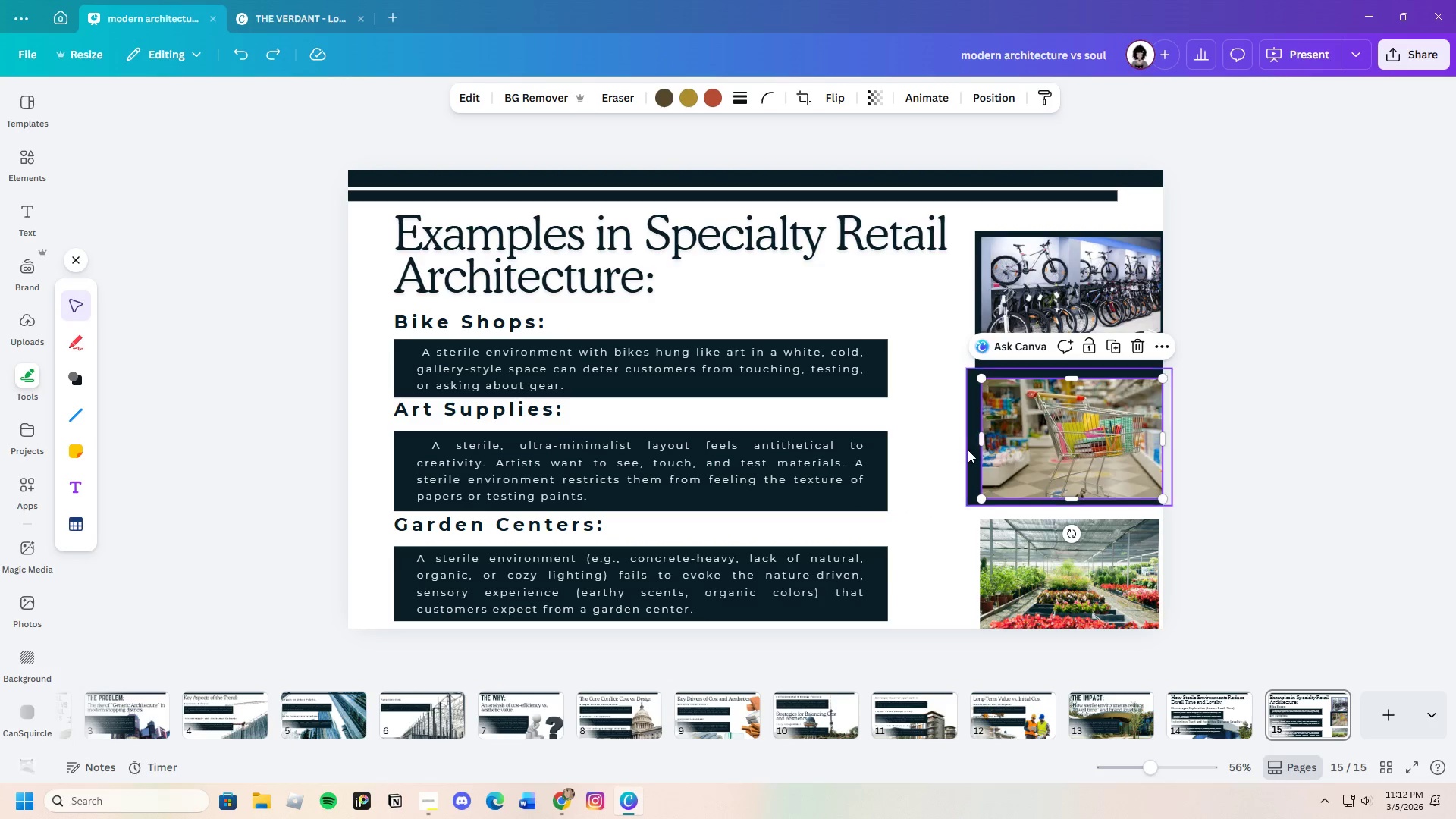 
left_click([967, 452])
 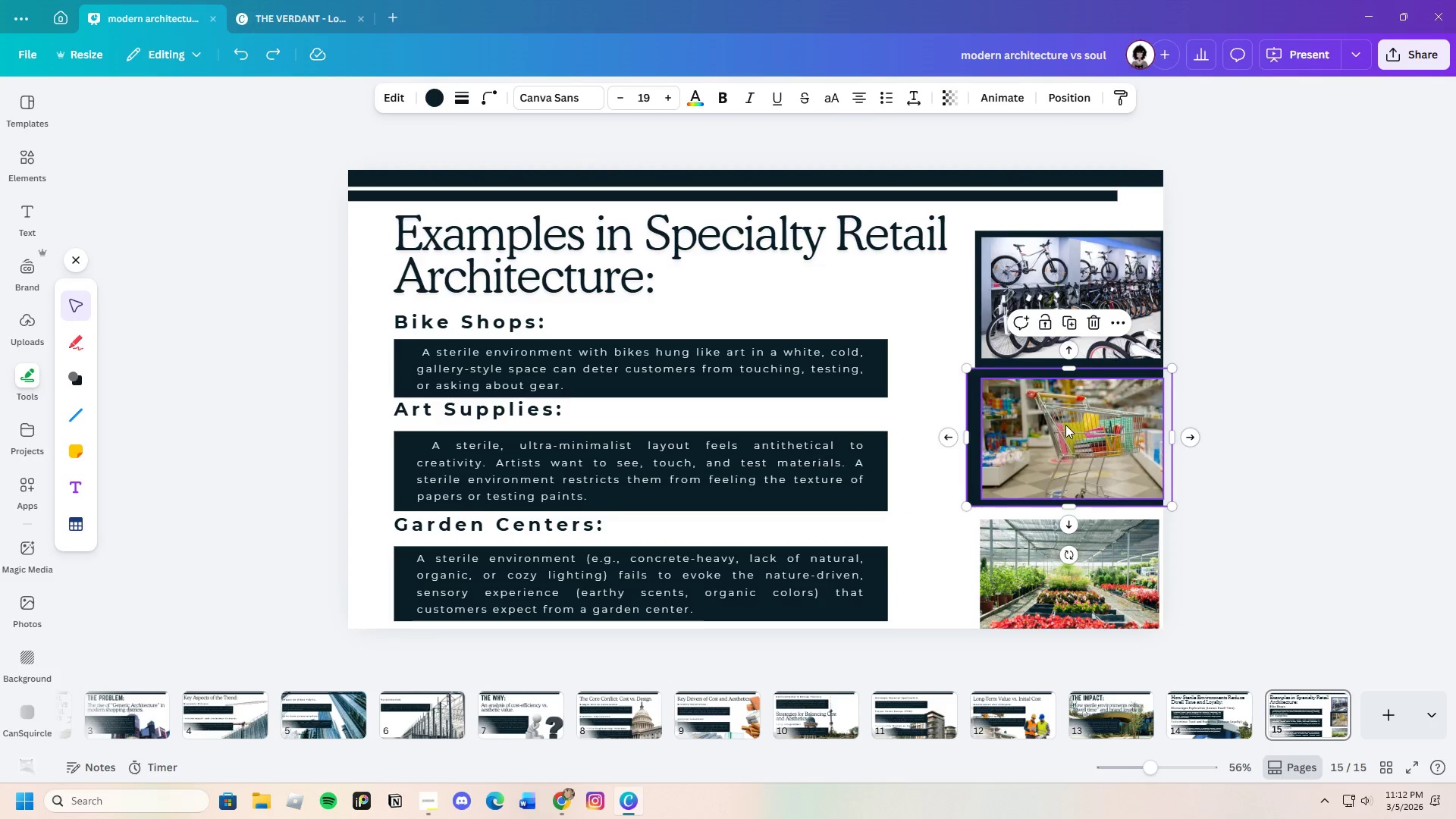 
left_click_drag(start_coordinate=[1065, 425], to_coordinate=[1072, 431])
 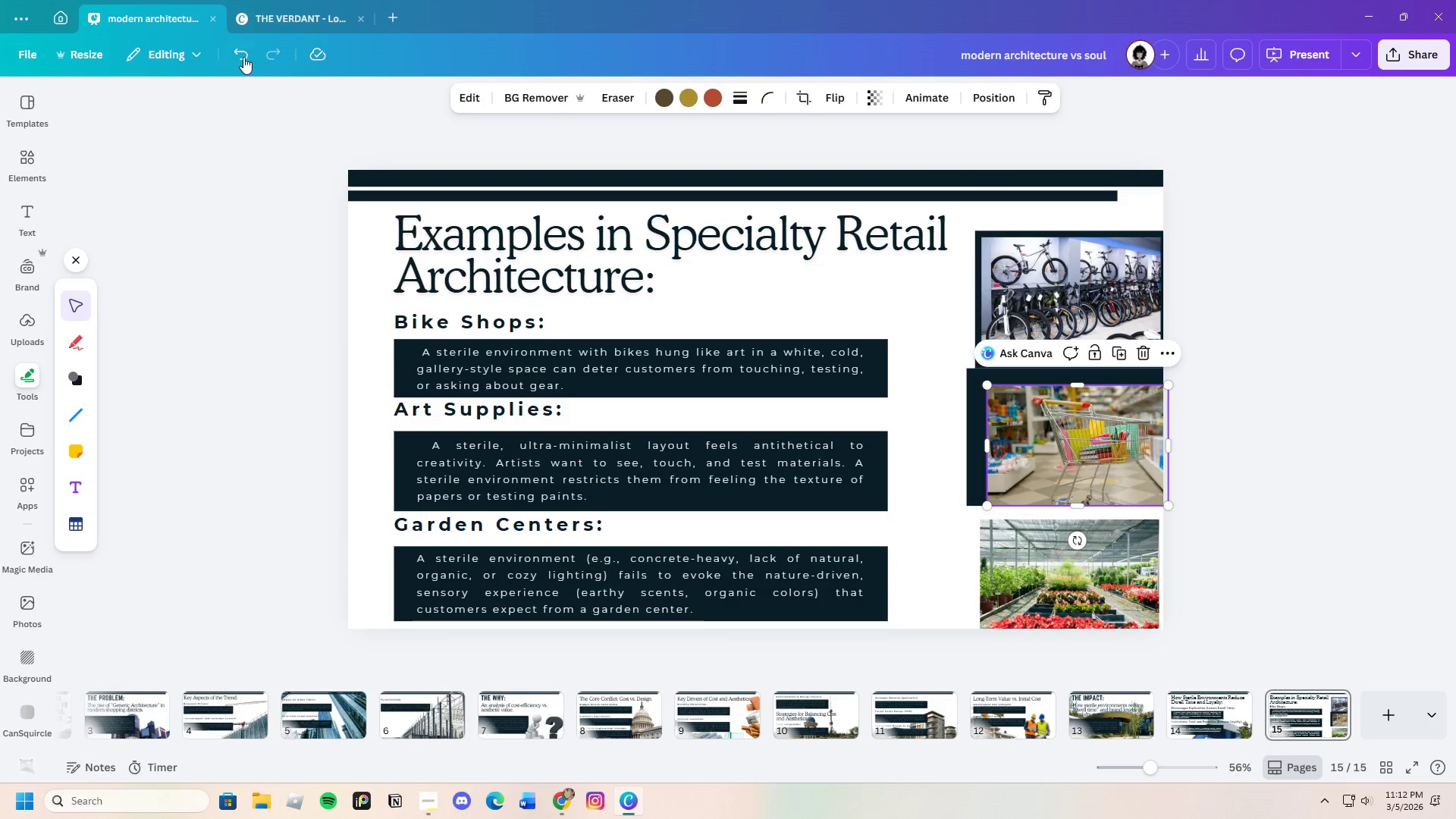 
left_click([238, 52])
 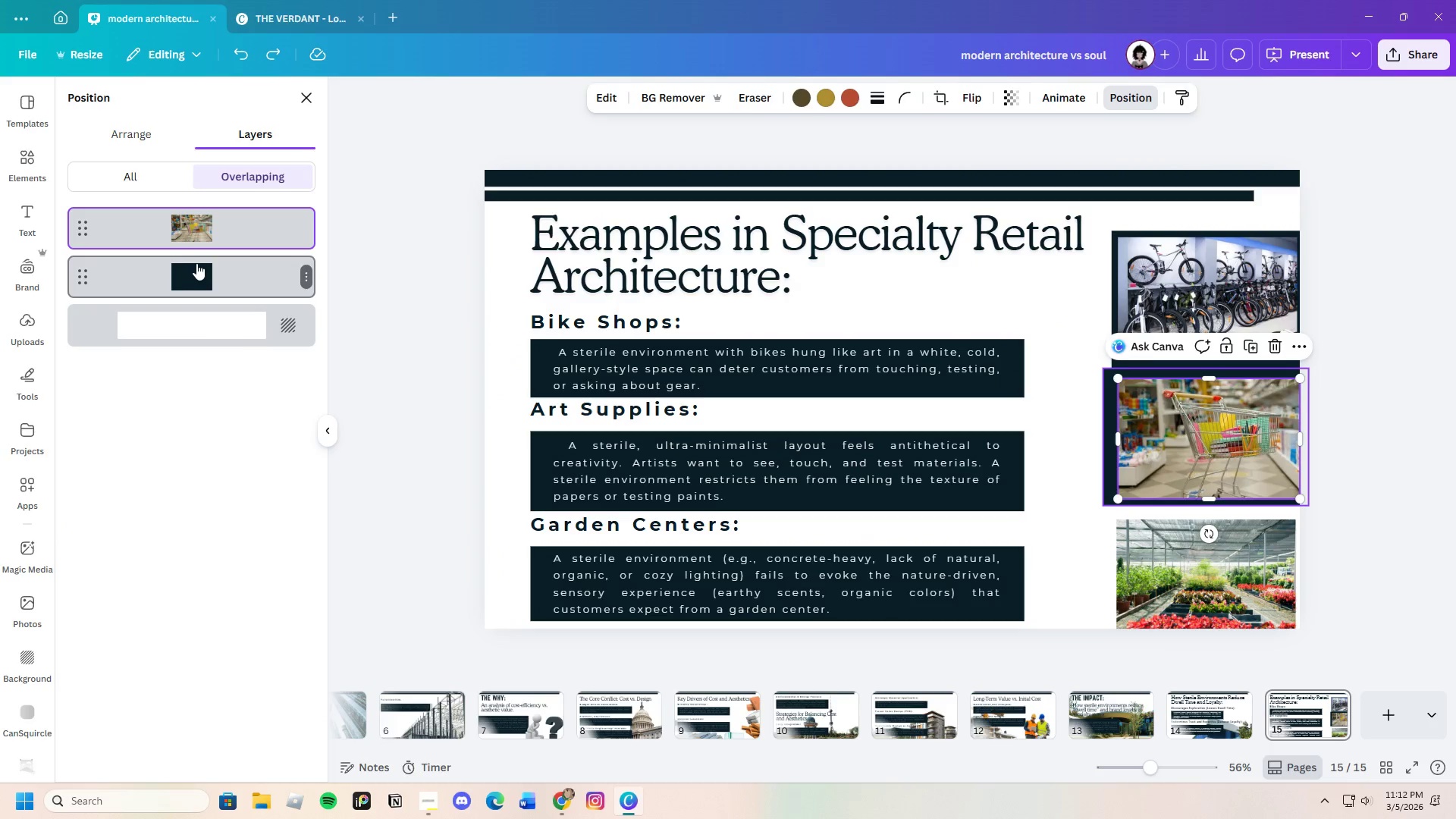 
left_click_drag(start_coordinate=[1213, 411], to_coordinate=[1219, 422])
 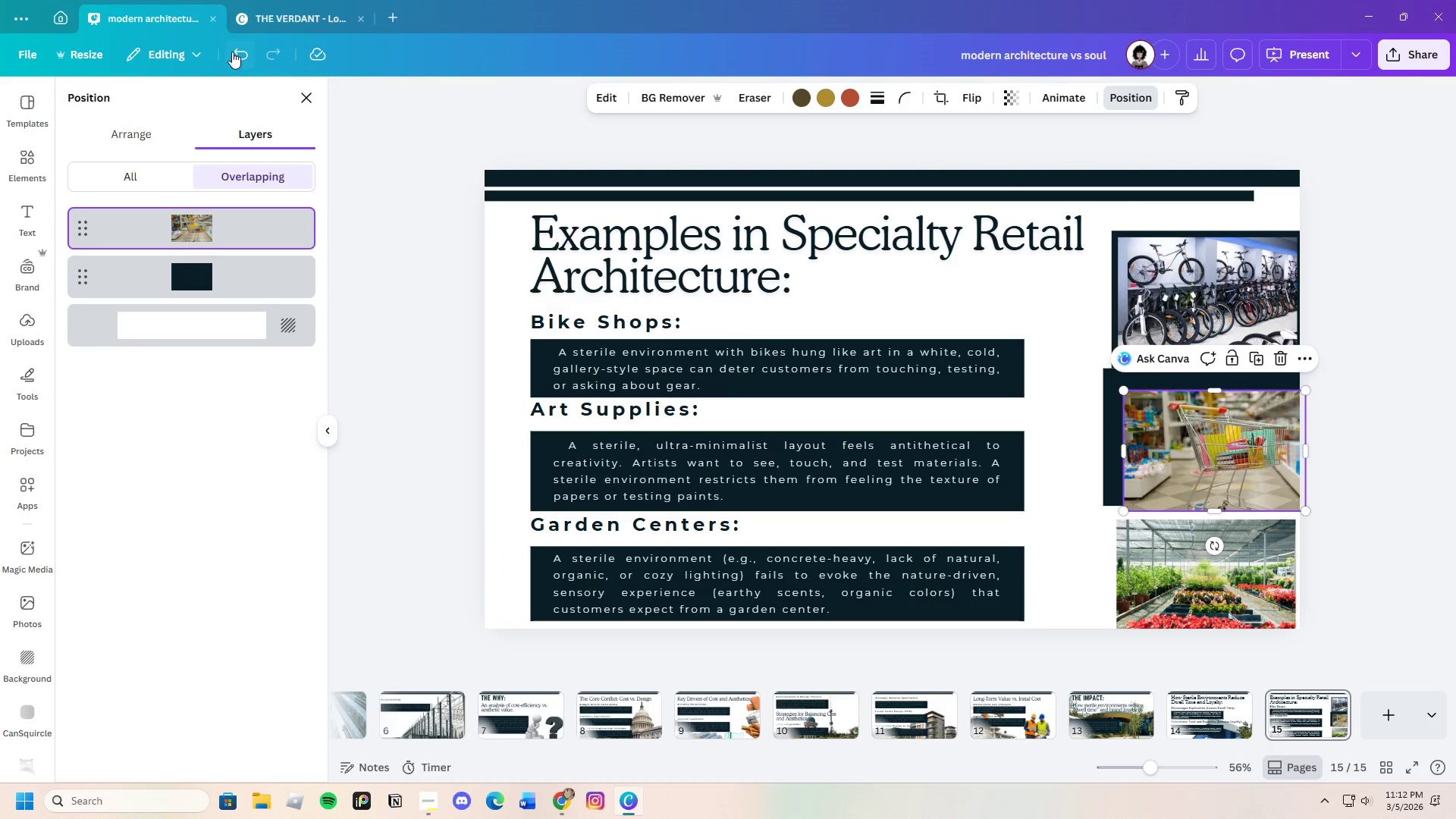 
double_click([240, 50])
 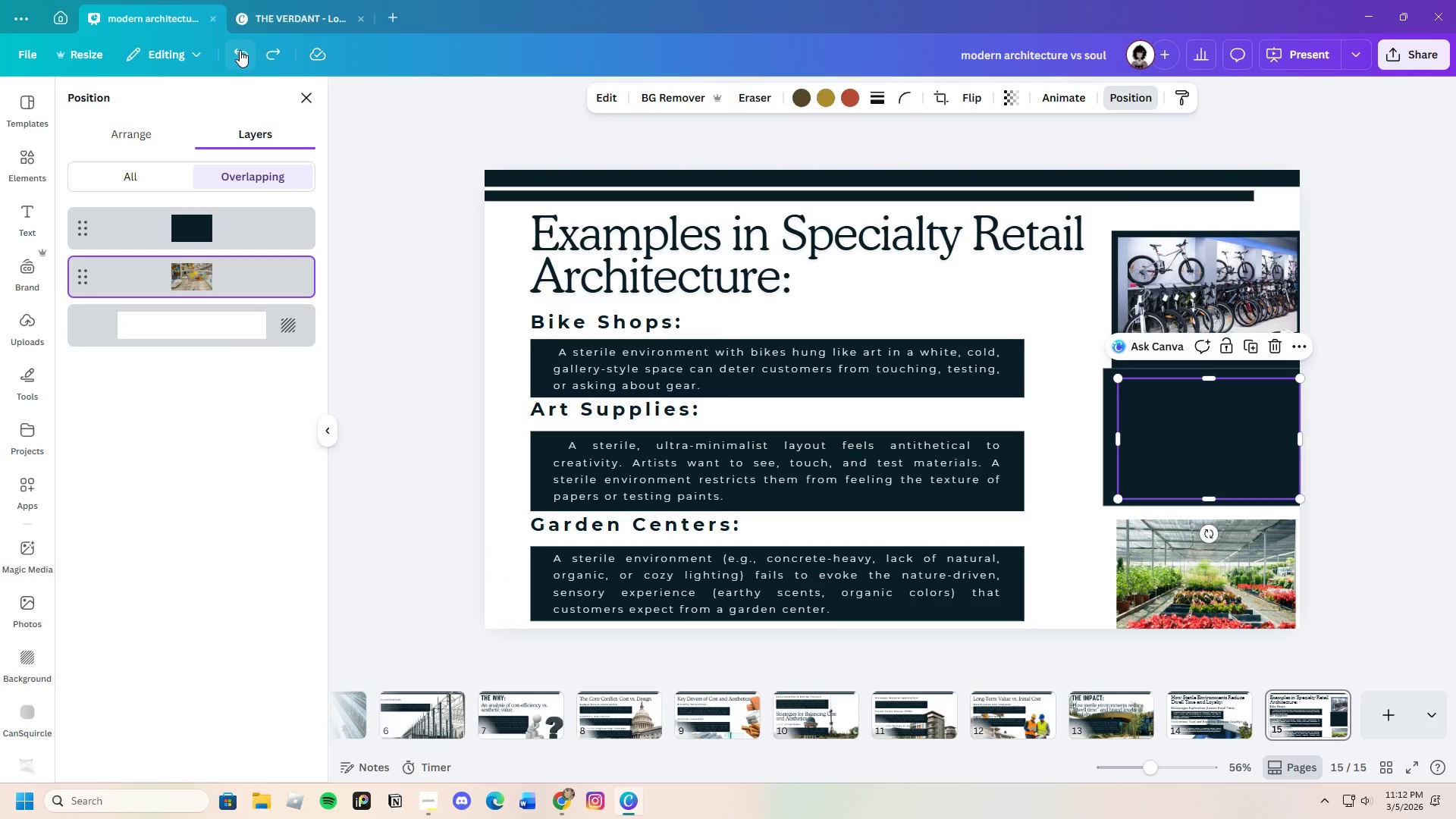 
left_click([240, 50])
 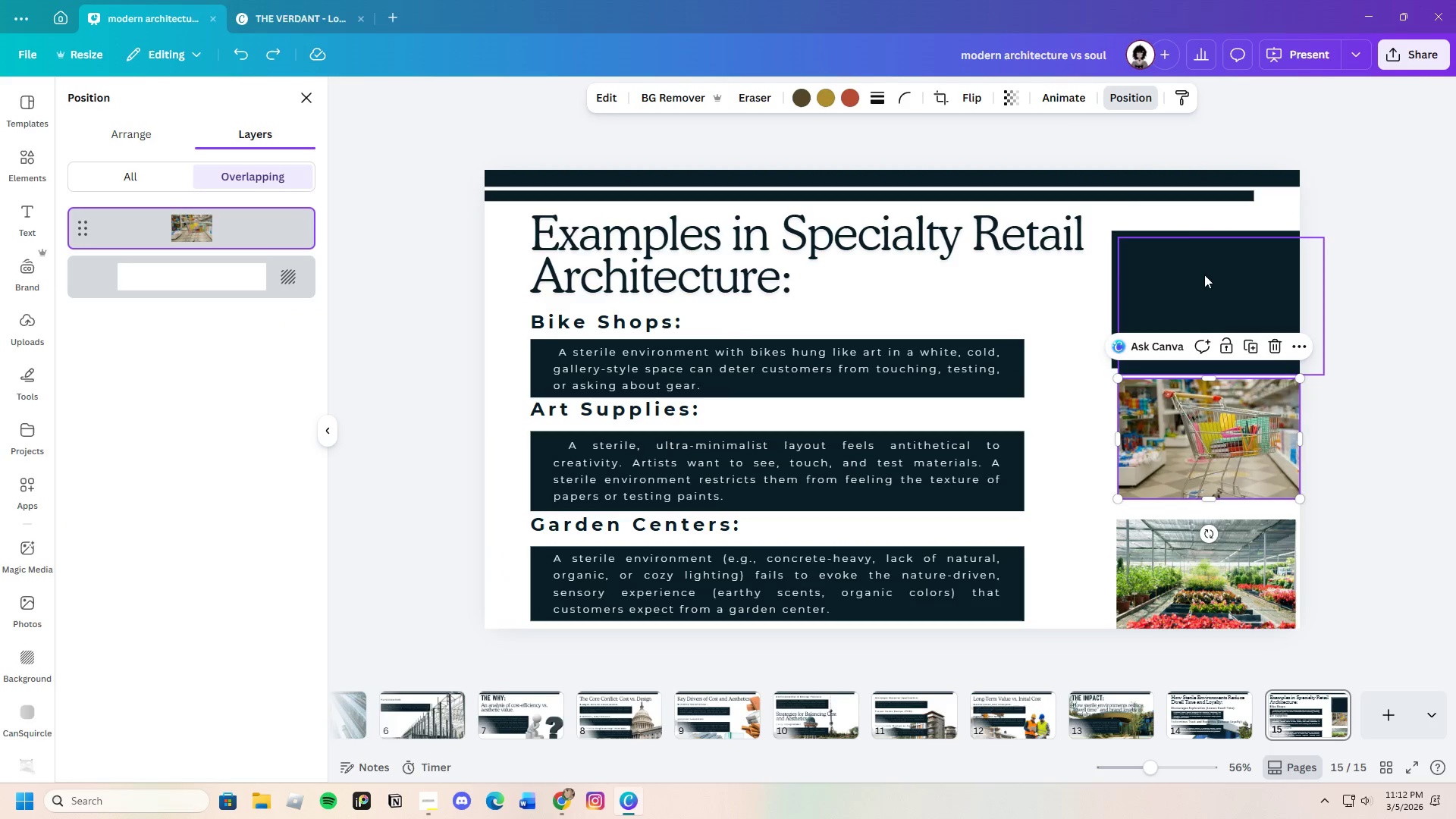 
left_click_drag(start_coordinate=[1211, 281], to_coordinate=[1117, 365])
 